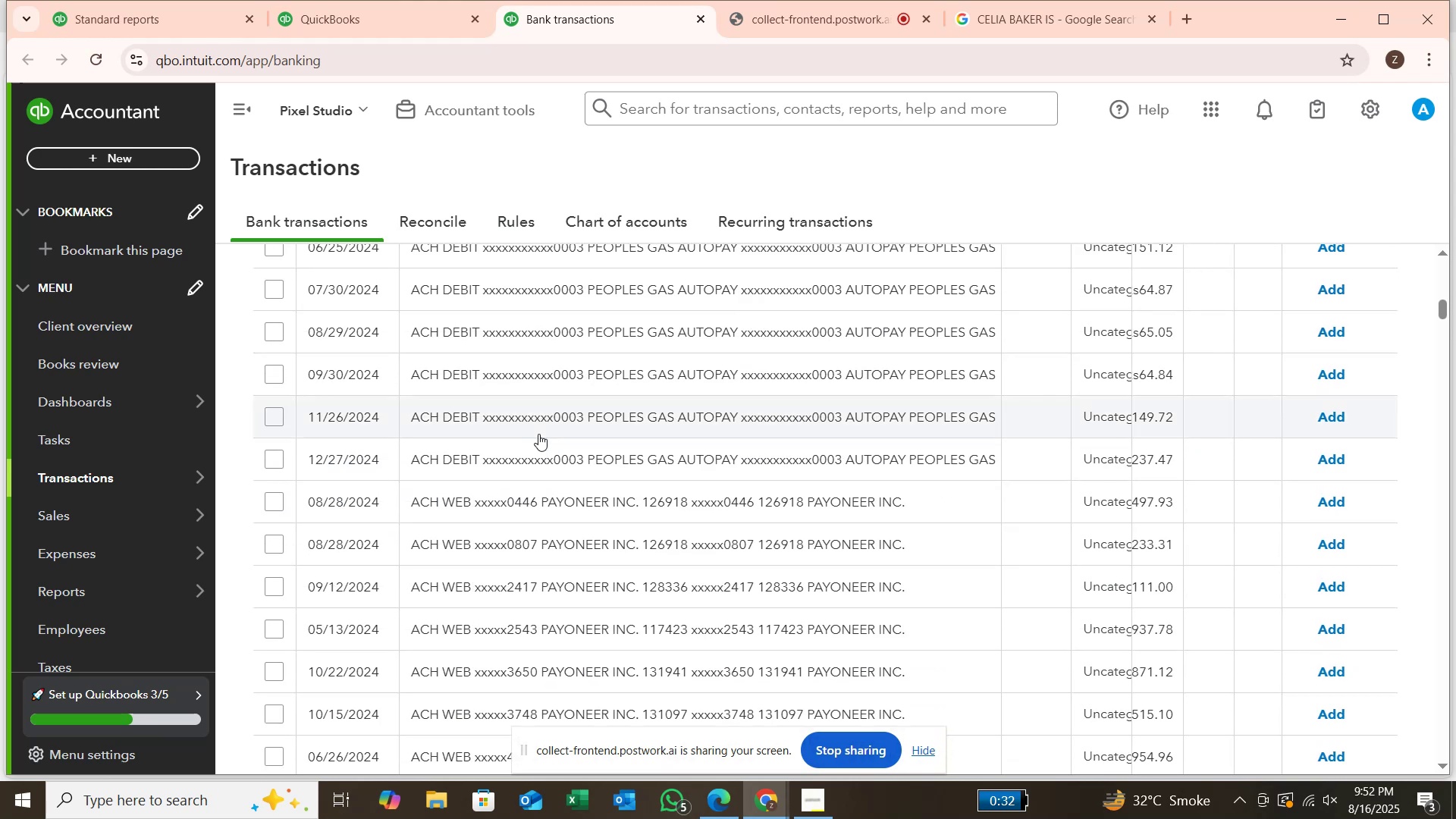 
scroll: coordinate [538, 430], scroll_direction: none, amount: 0.0
 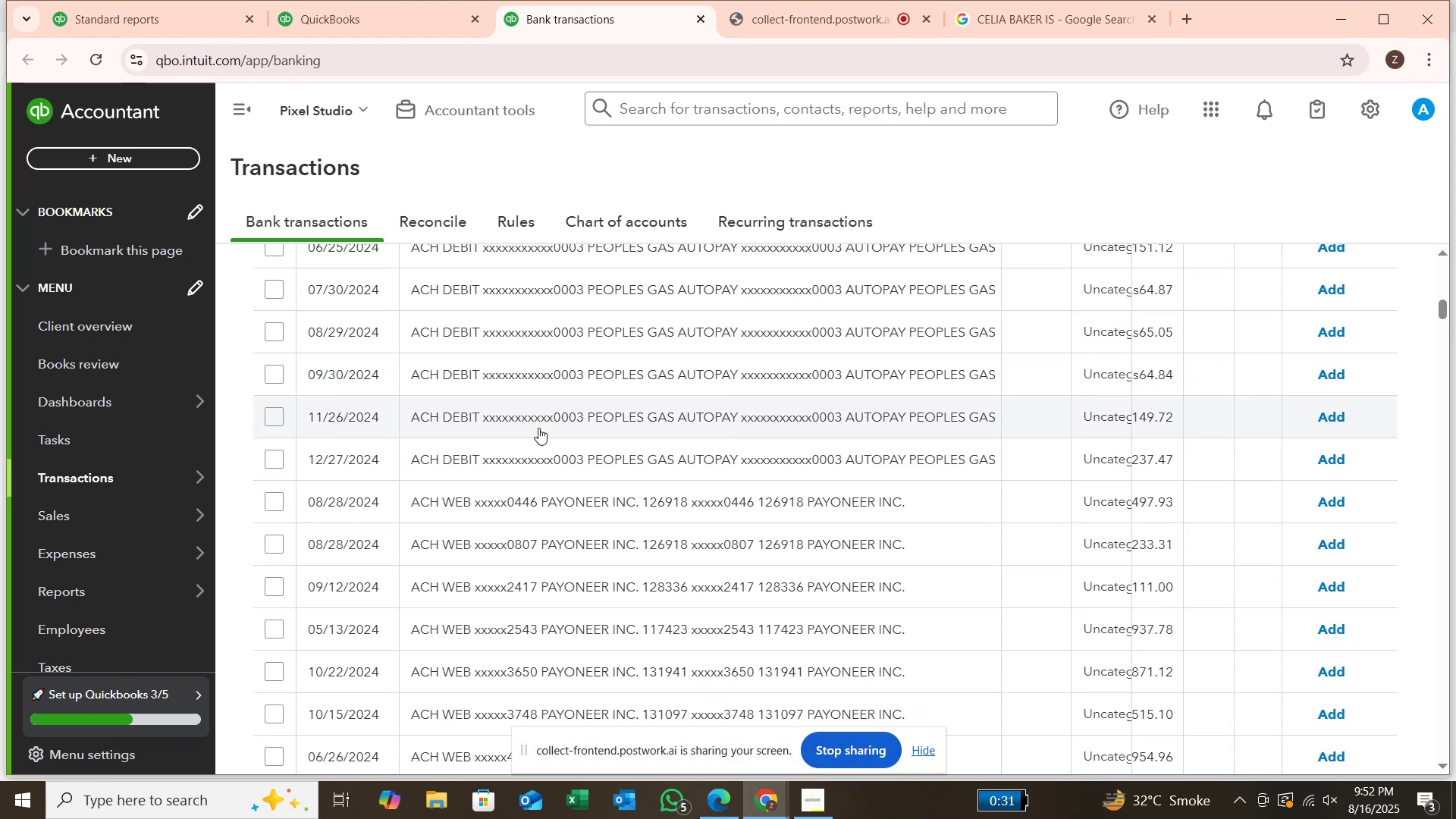 
scroll: coordinate [538, 420], scroll_direction: down, amount: 2.0
 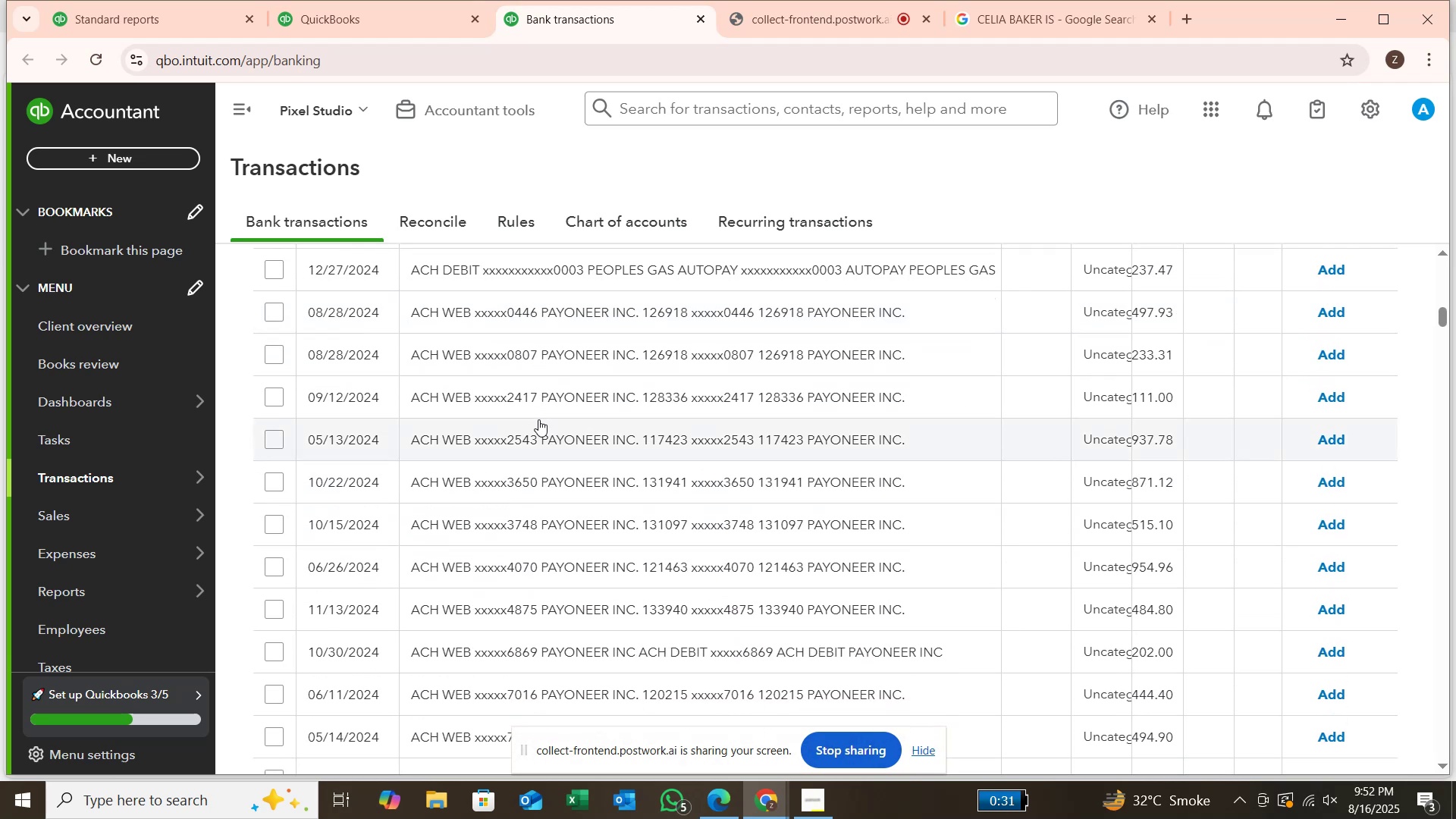 
scroll: coordinate [521, 406], scroll_direction: up, amount: 4.0
 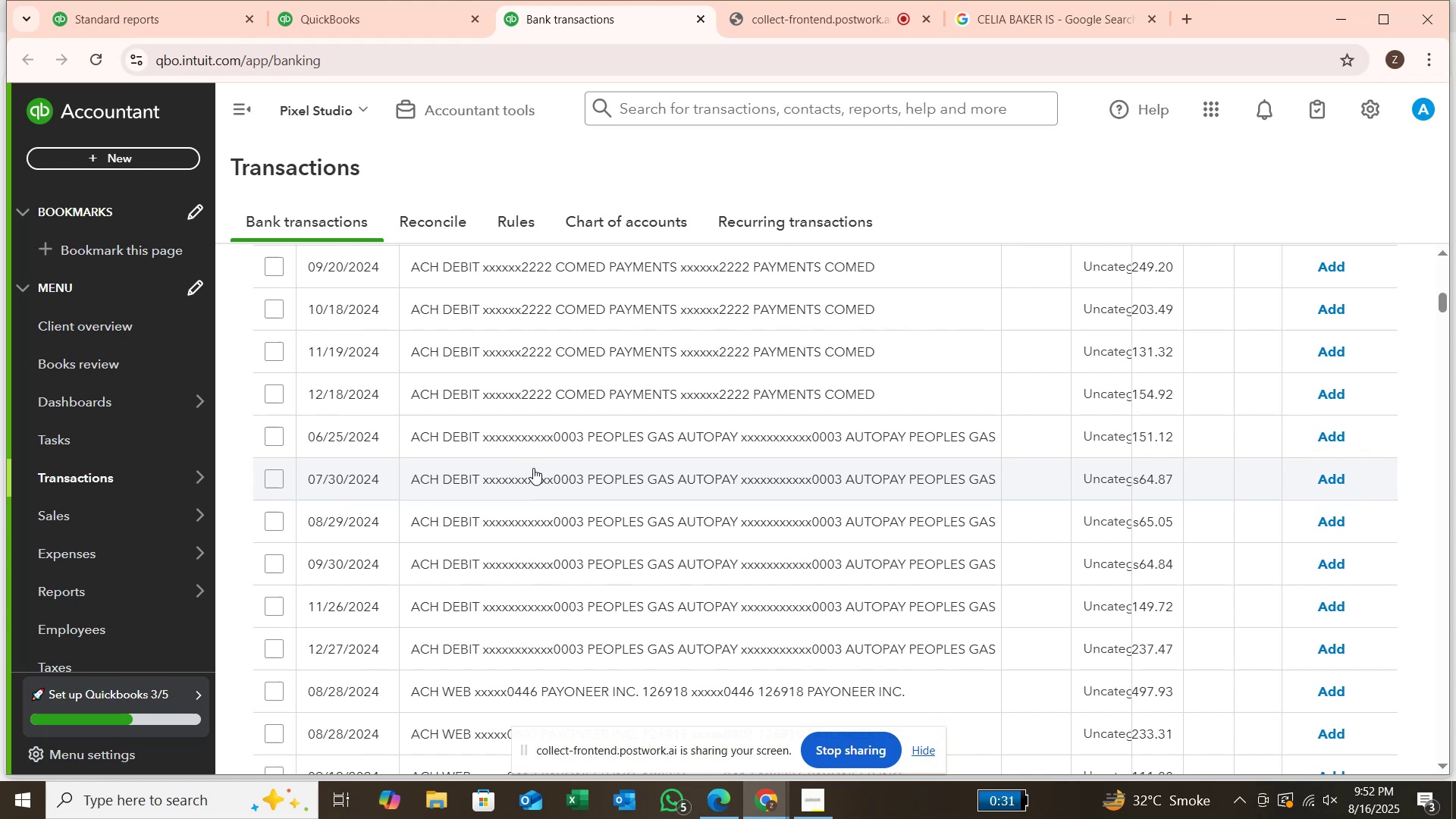 
wait(6.12)
 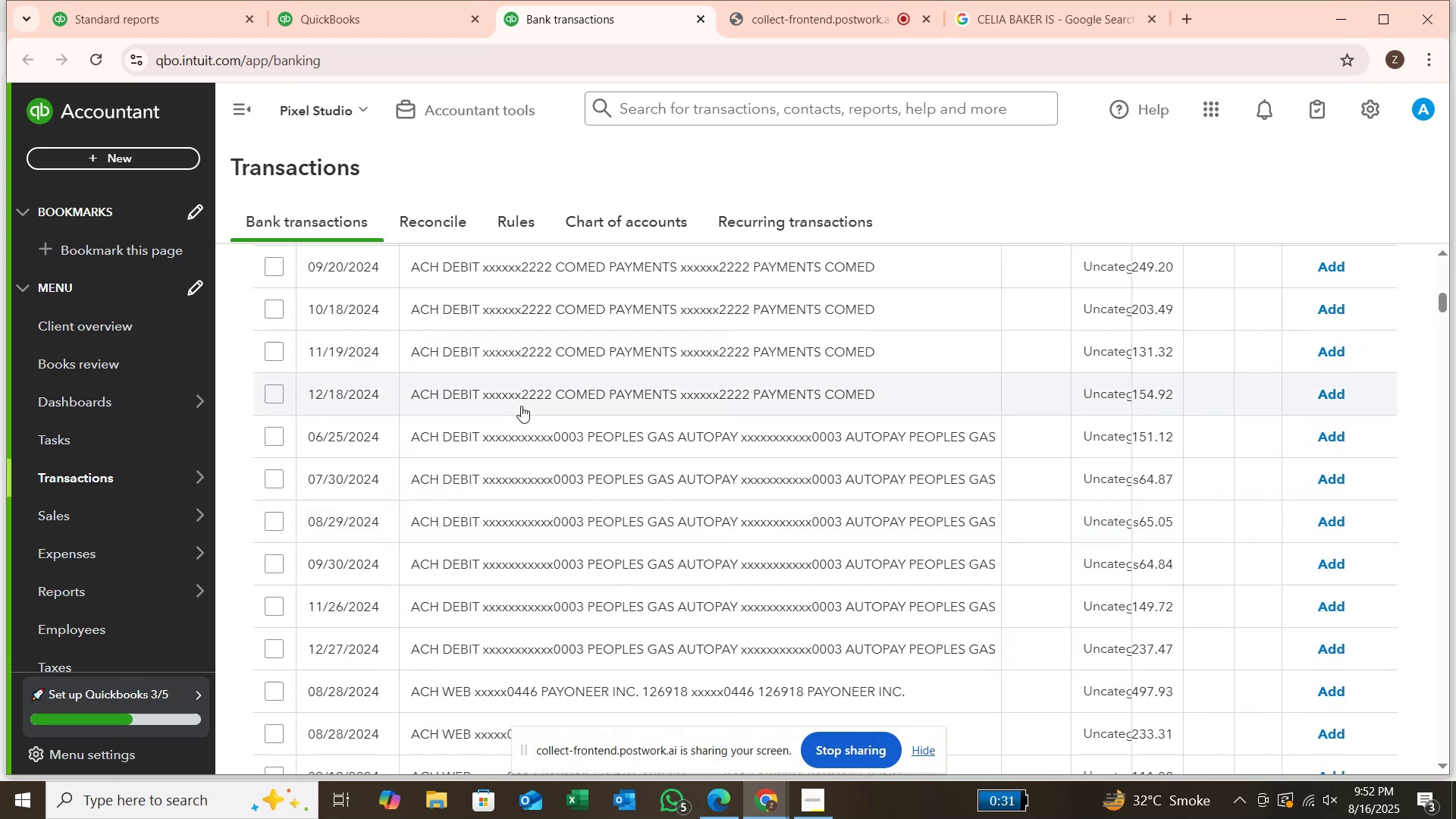 
scroll: coordinate [535, 463], scroll_direction: down, amount: 11.0
 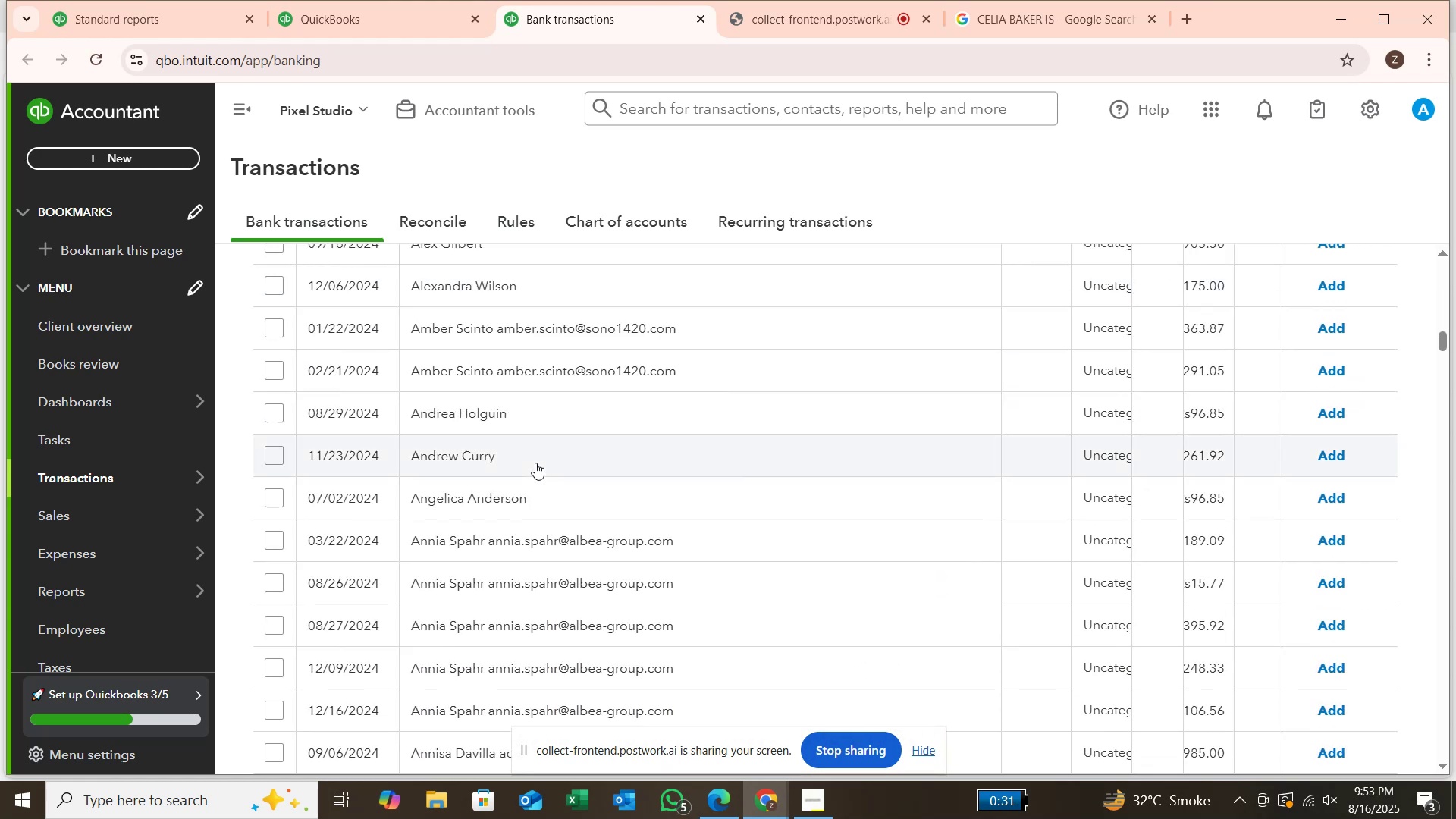 
scroll: coordinate [535, 463], scroll_direction: up, amount: 1.0
 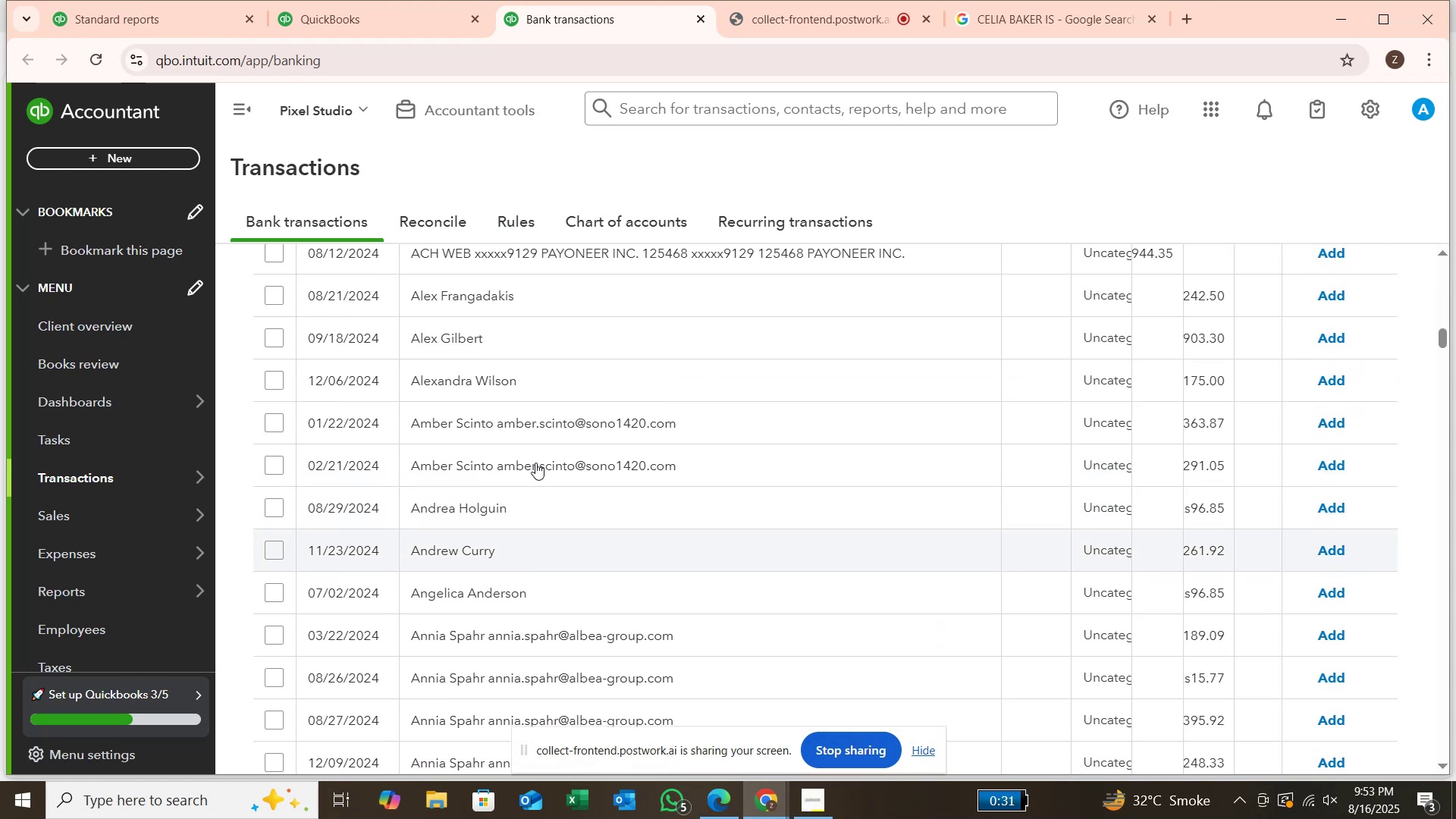 
scroll: coordinate [535, 463], scroll_direction: down, amount: 3.0
 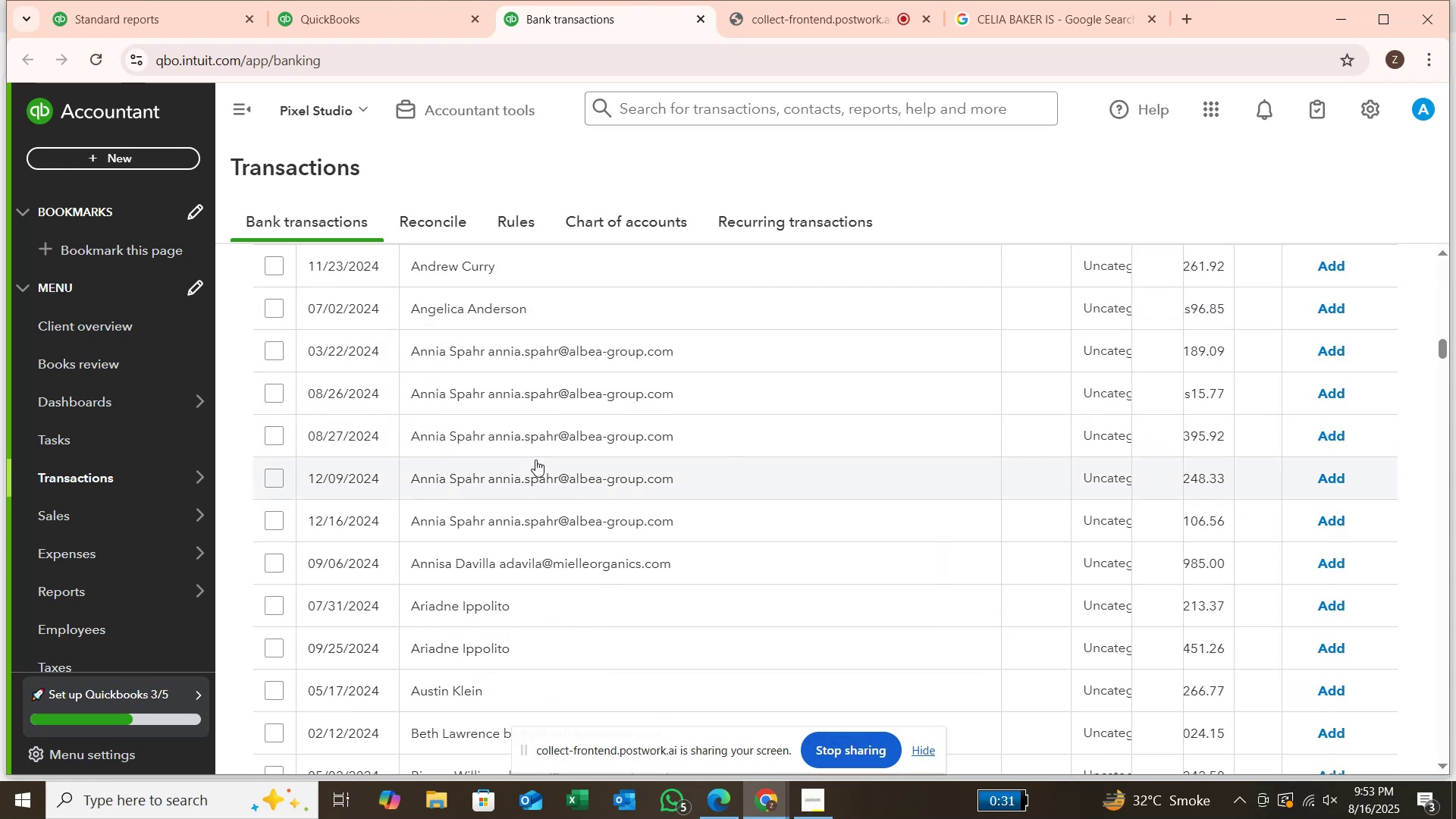 
scroll: coordinate [435, 455], scroll_direction: up, amount: 19.0
 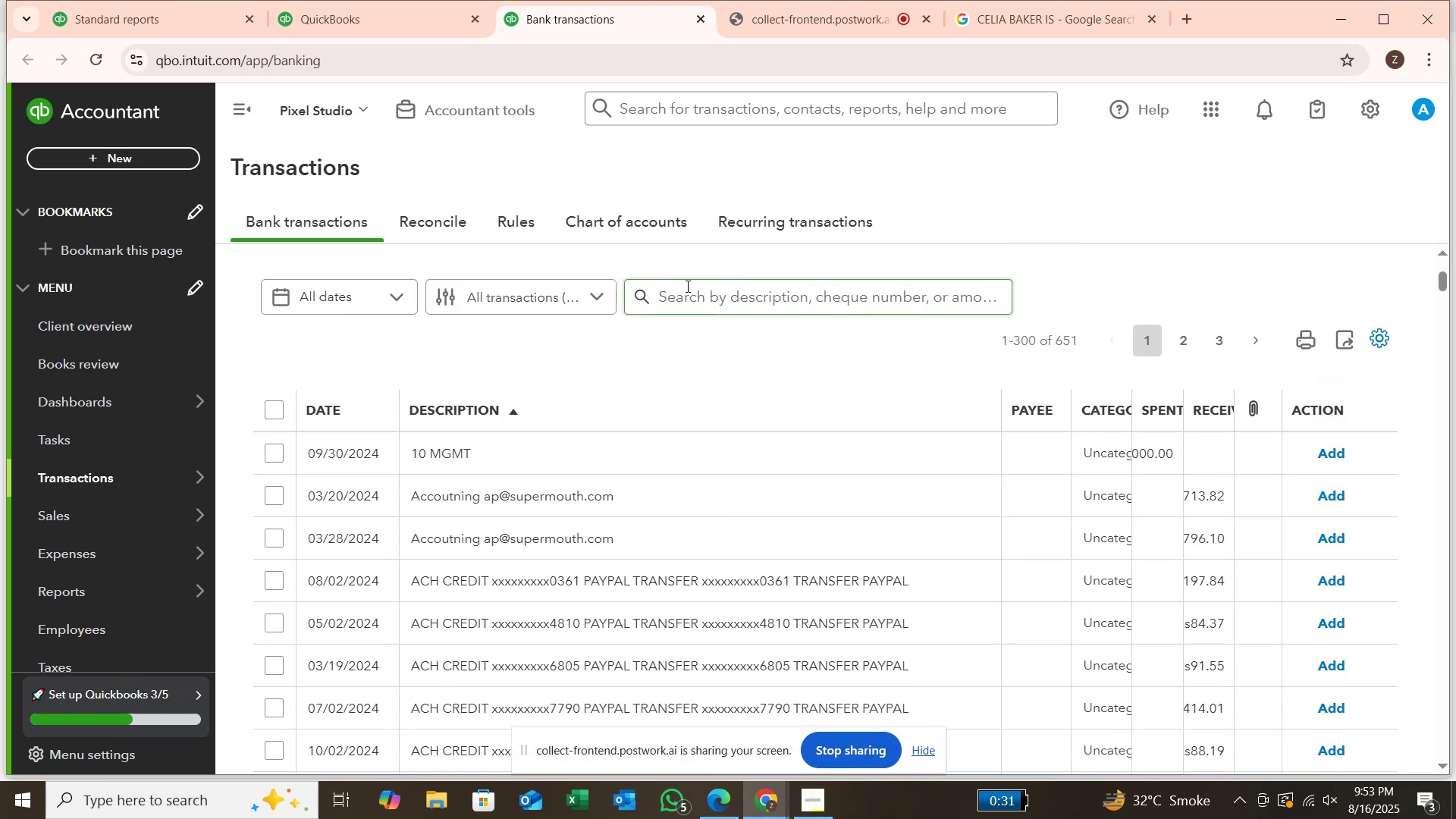 
left_click([697, 303])
 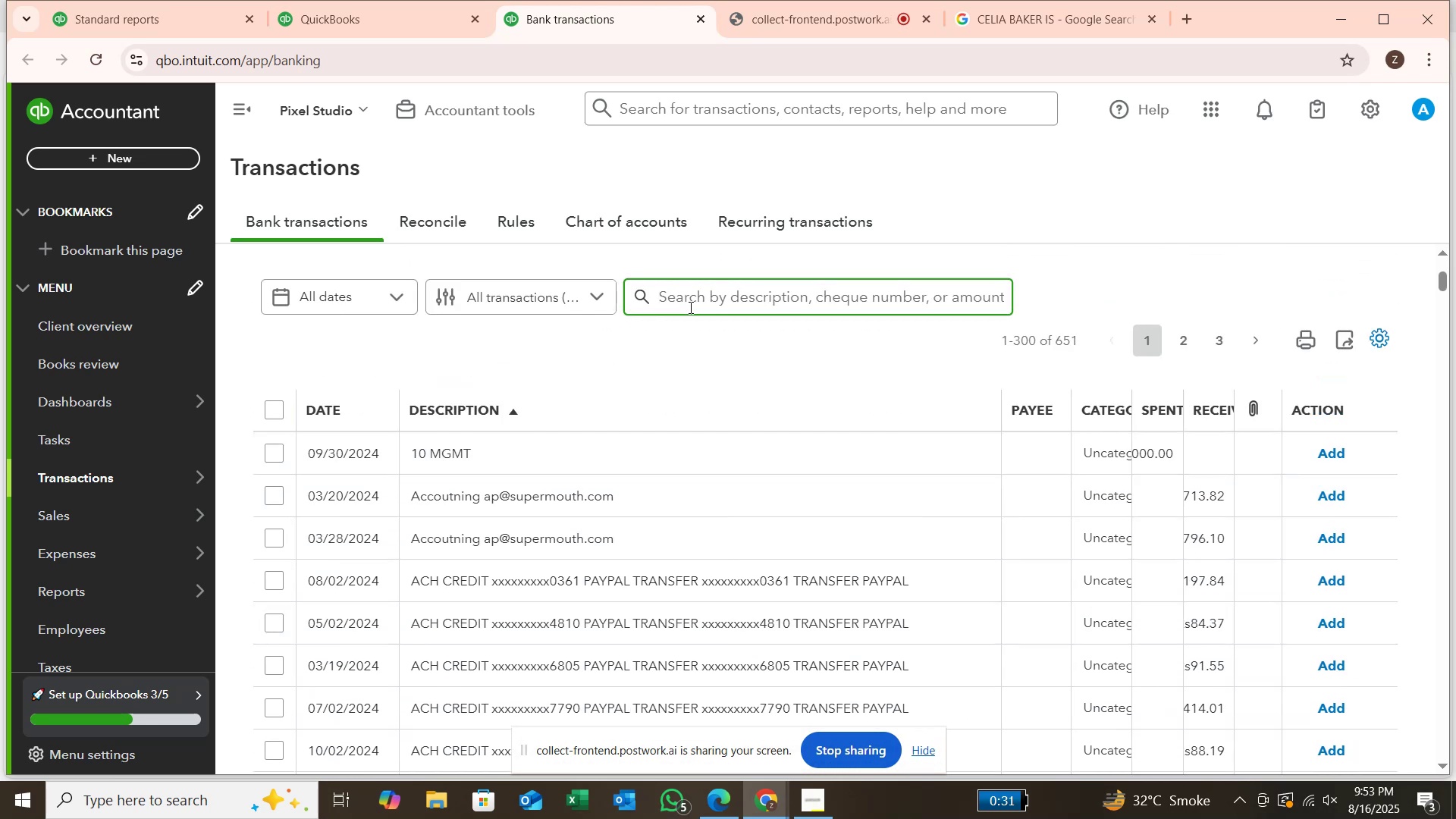 
type(ACH)
 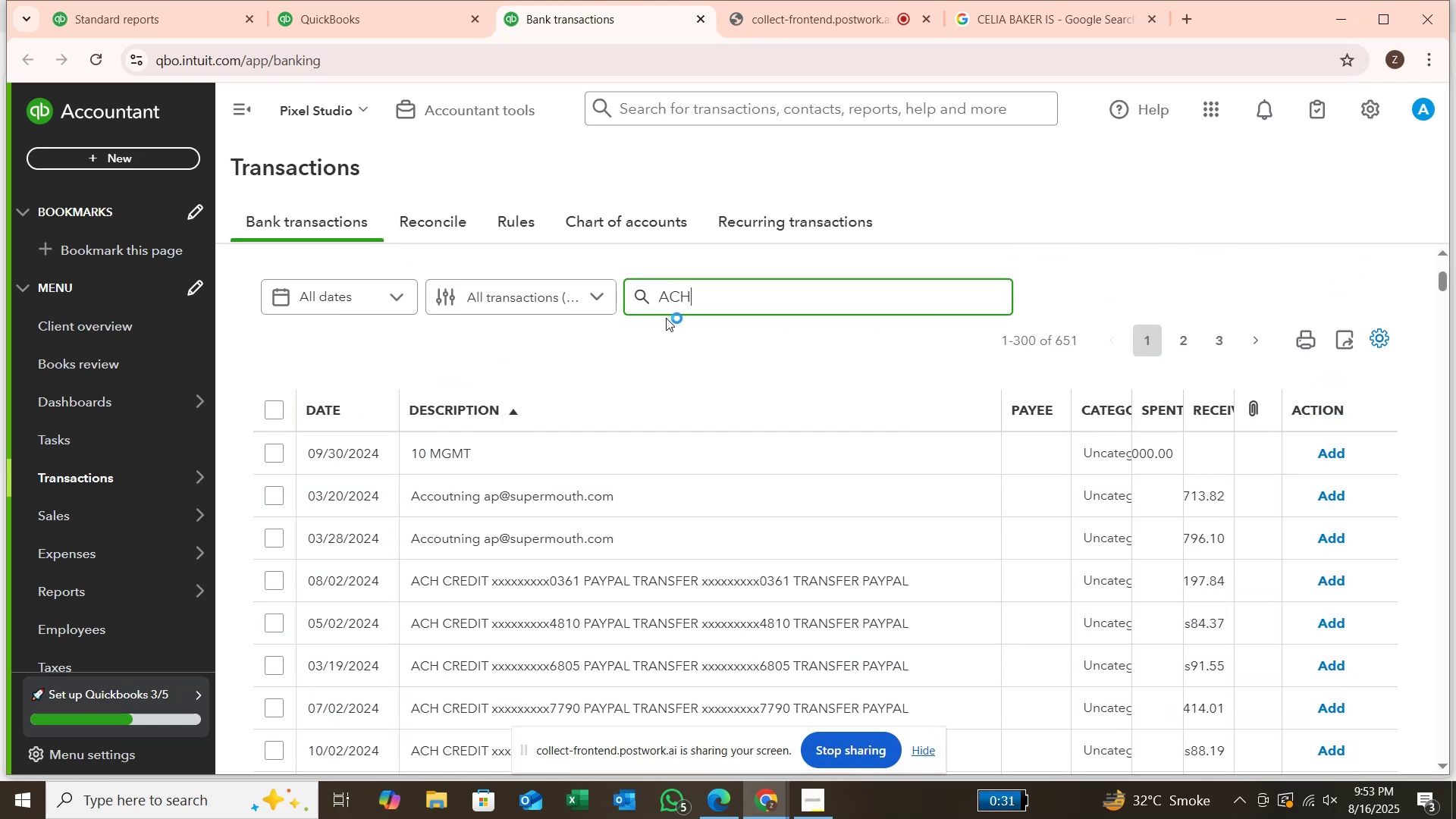 
key(Enter)
 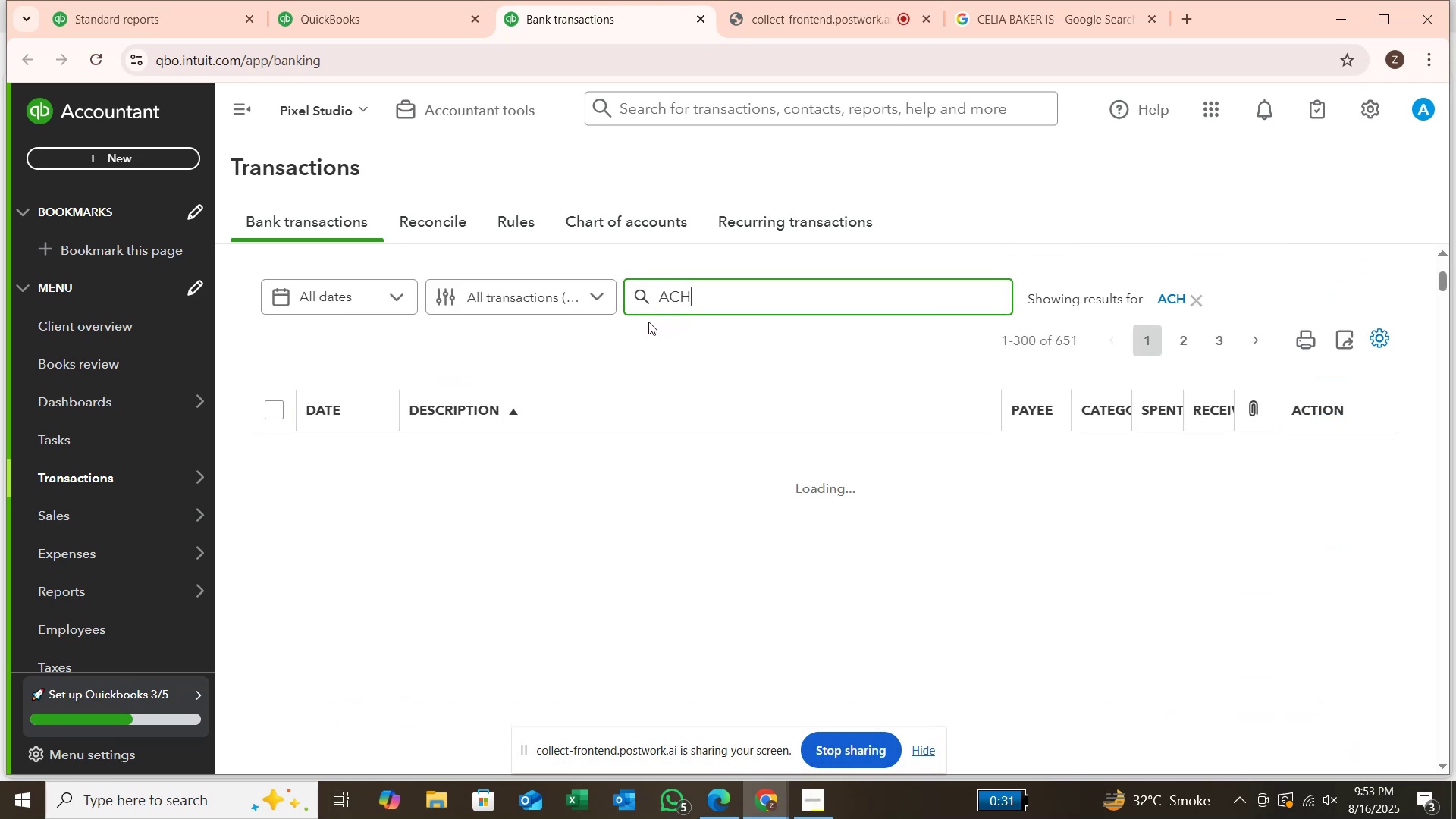 
wait(8.47)
 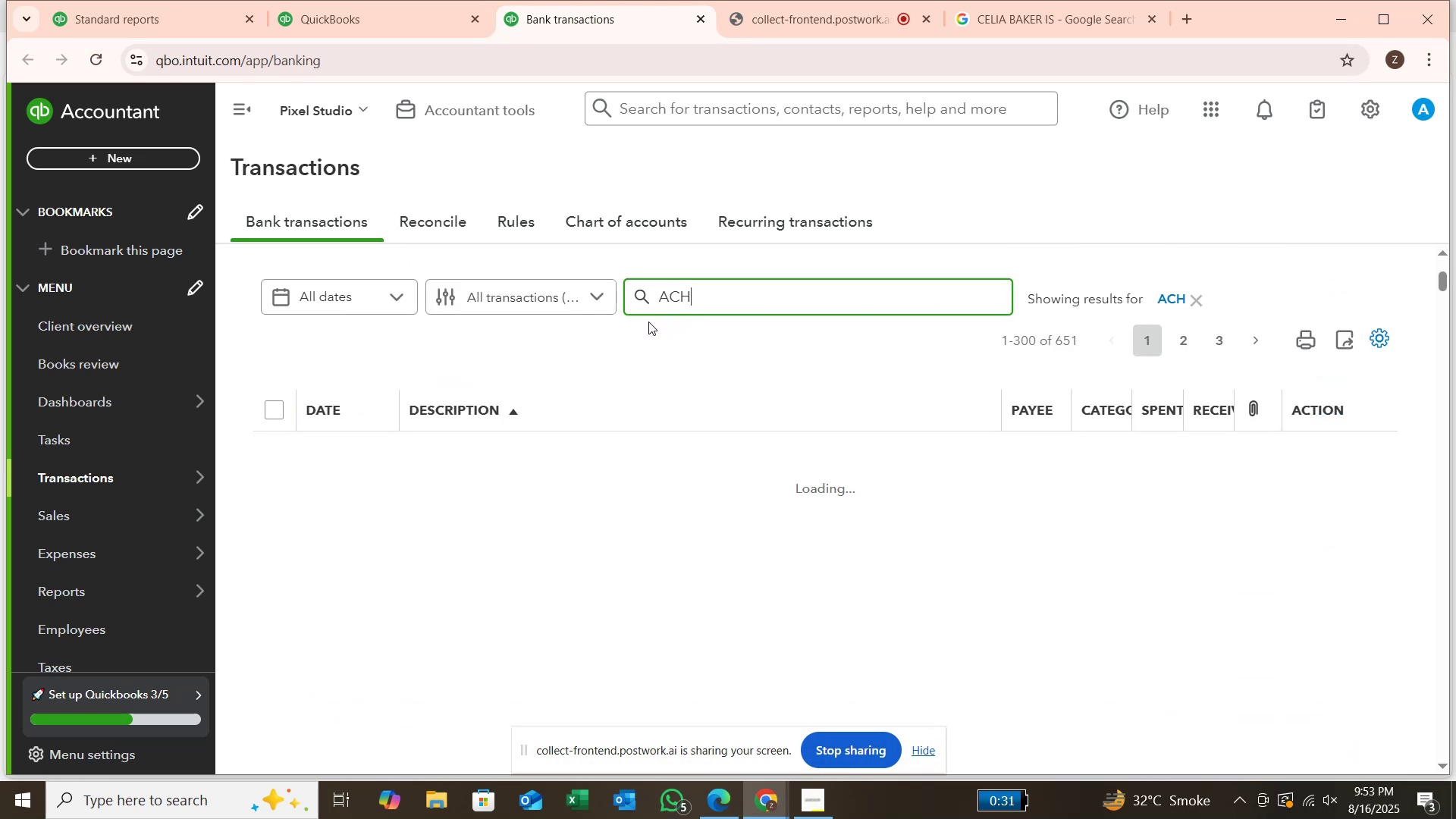 
scroll: coordinate [907, 535], scroll_direction: none, amount: 0.0
 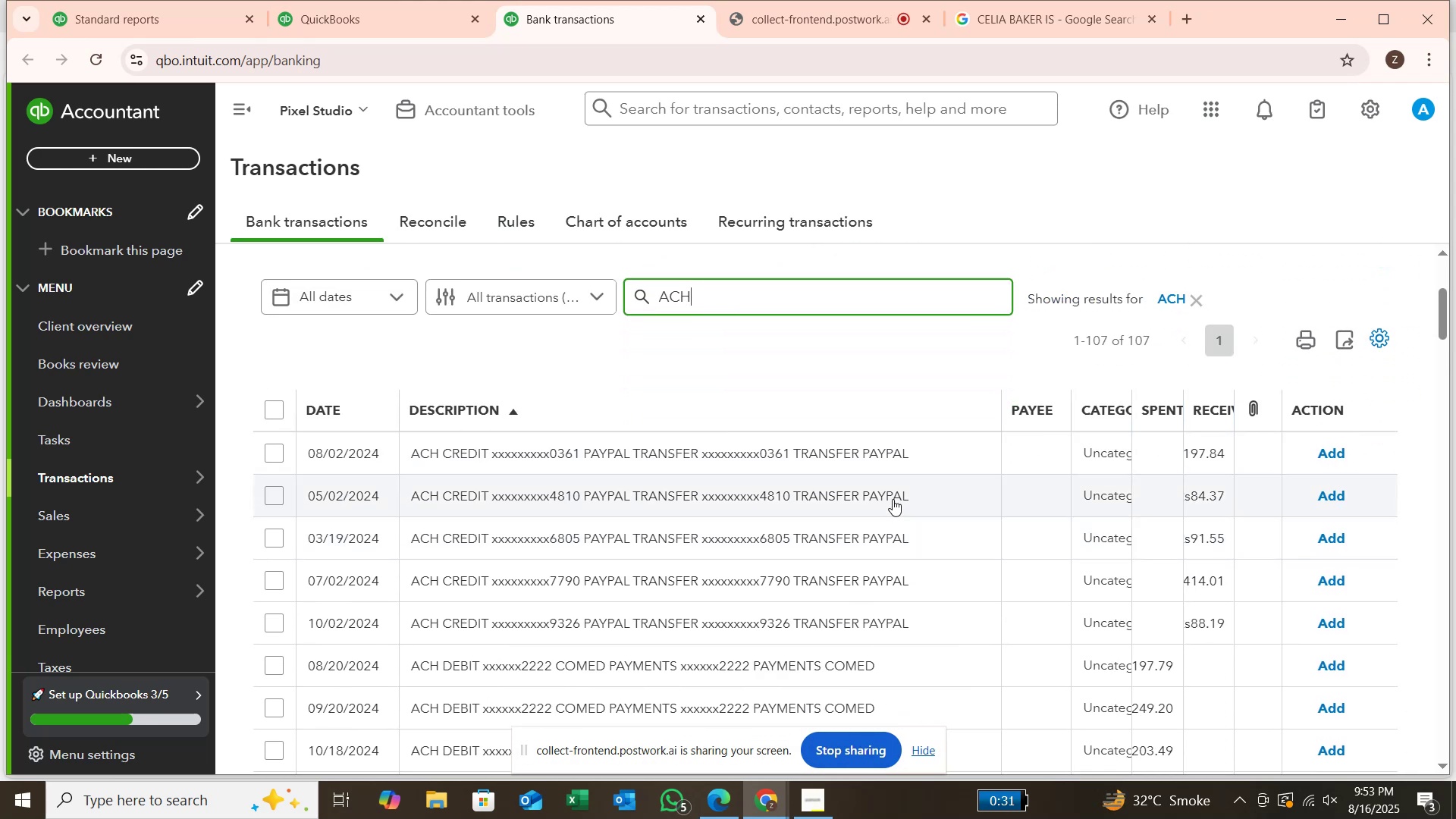 
wait(5.13)
 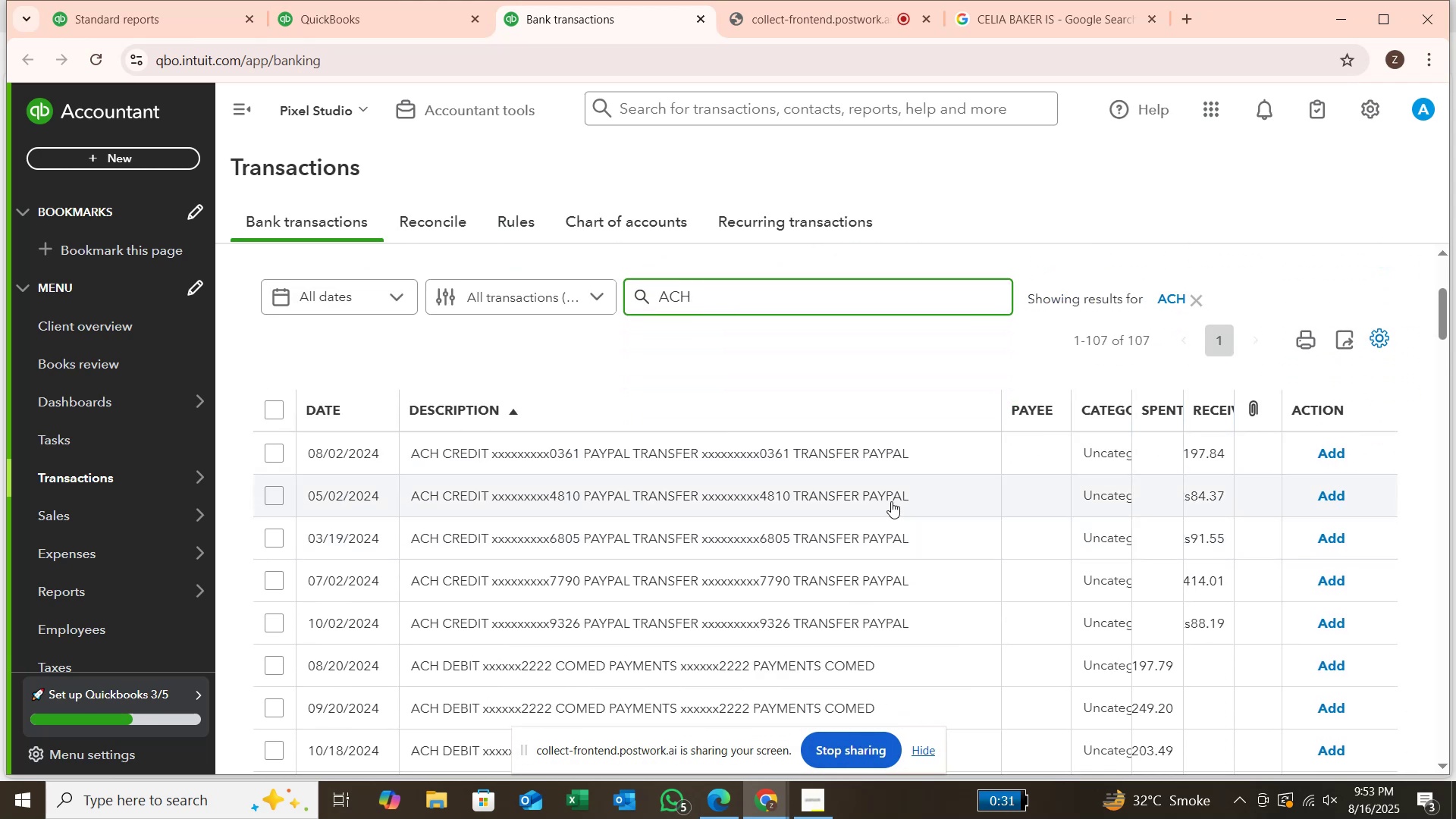 
scroll: coordinate [406, 541], scroll_direction: down, amount: 1.0
 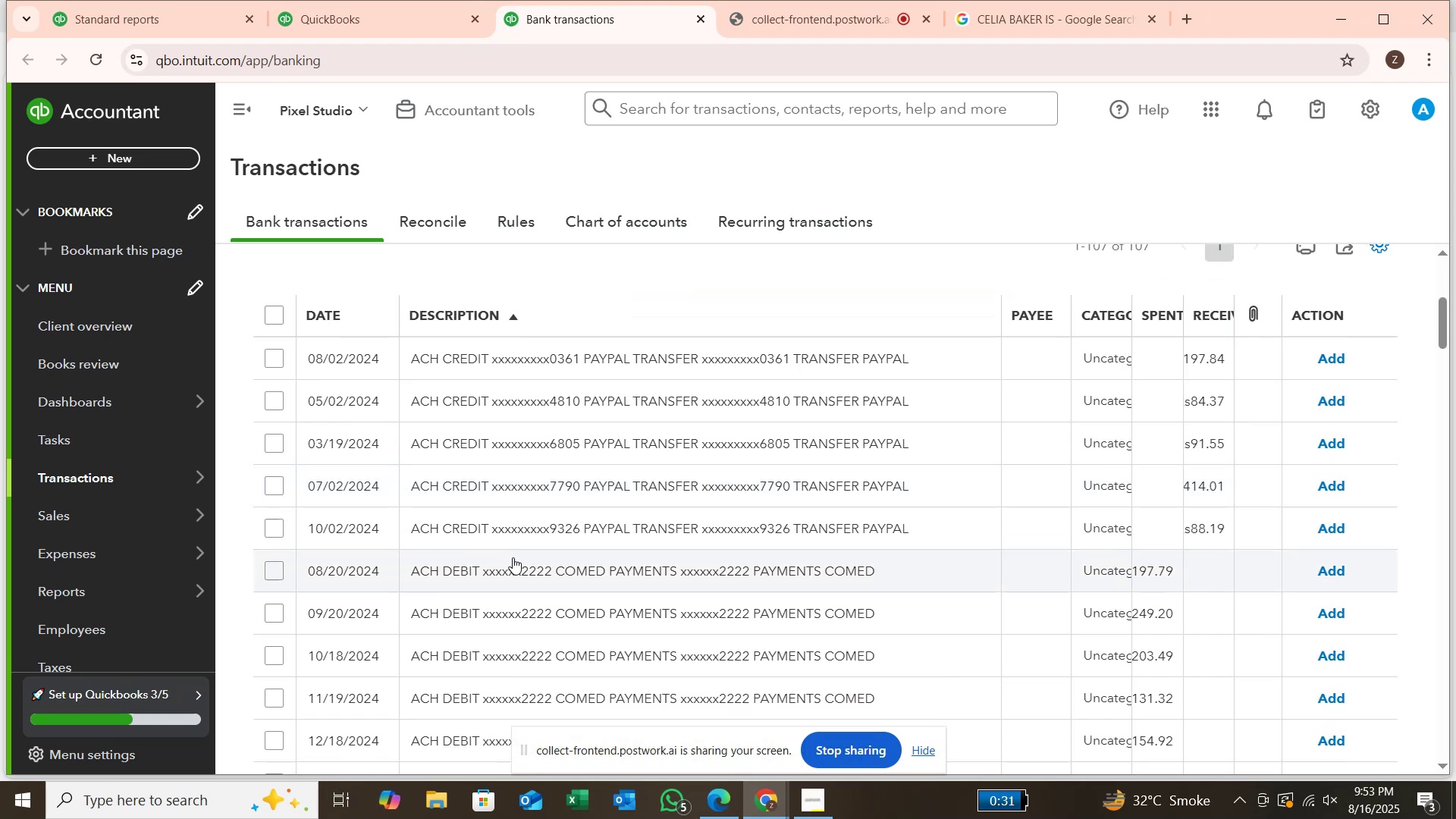 
wait(6.93)
 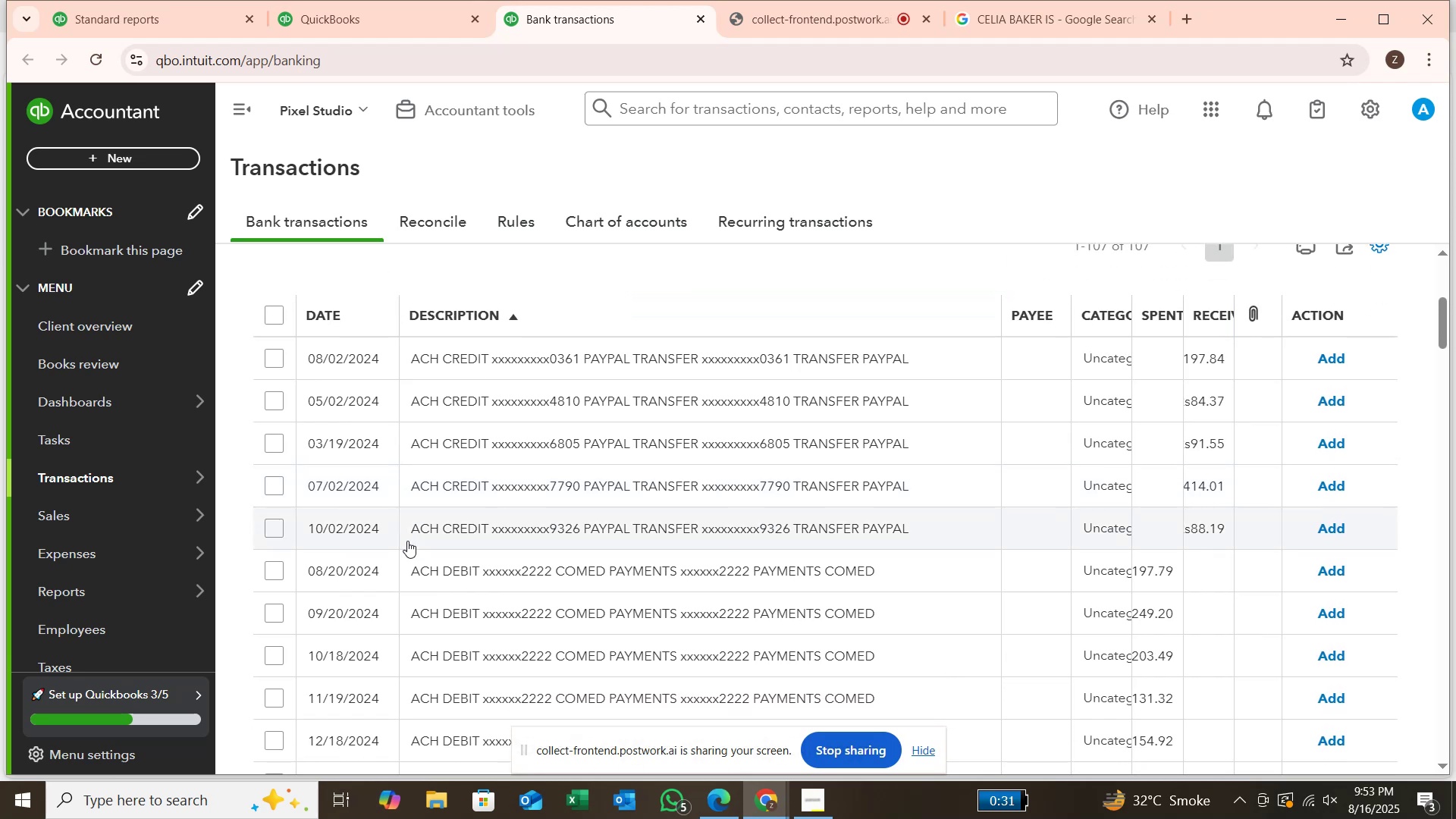 
scroll: coordinate [551, 513], scroll_direction: up, amount: 3.0
 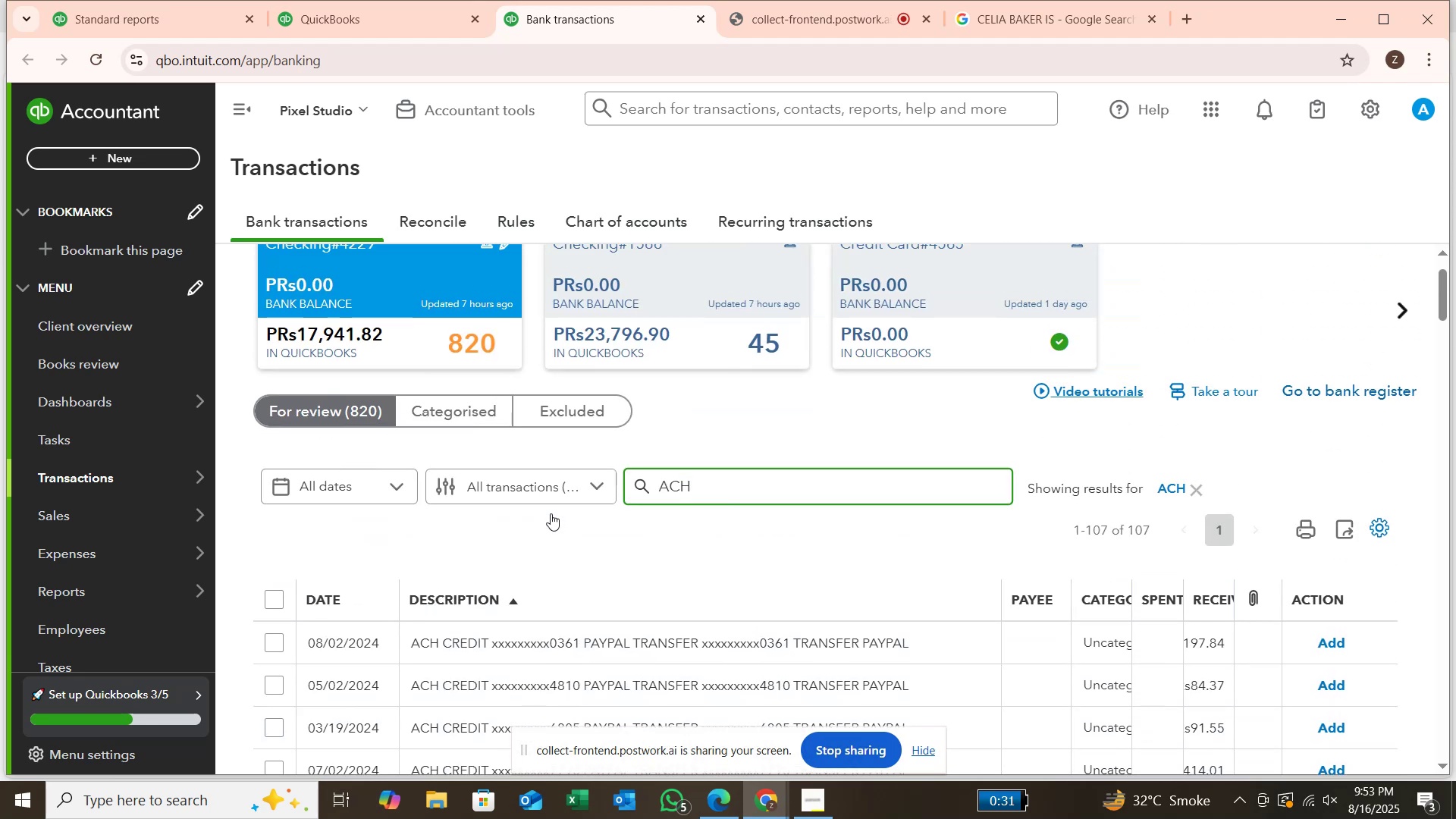 
scroll: coordinate [551, 513], scroll_direction: down, amount: 5.0
 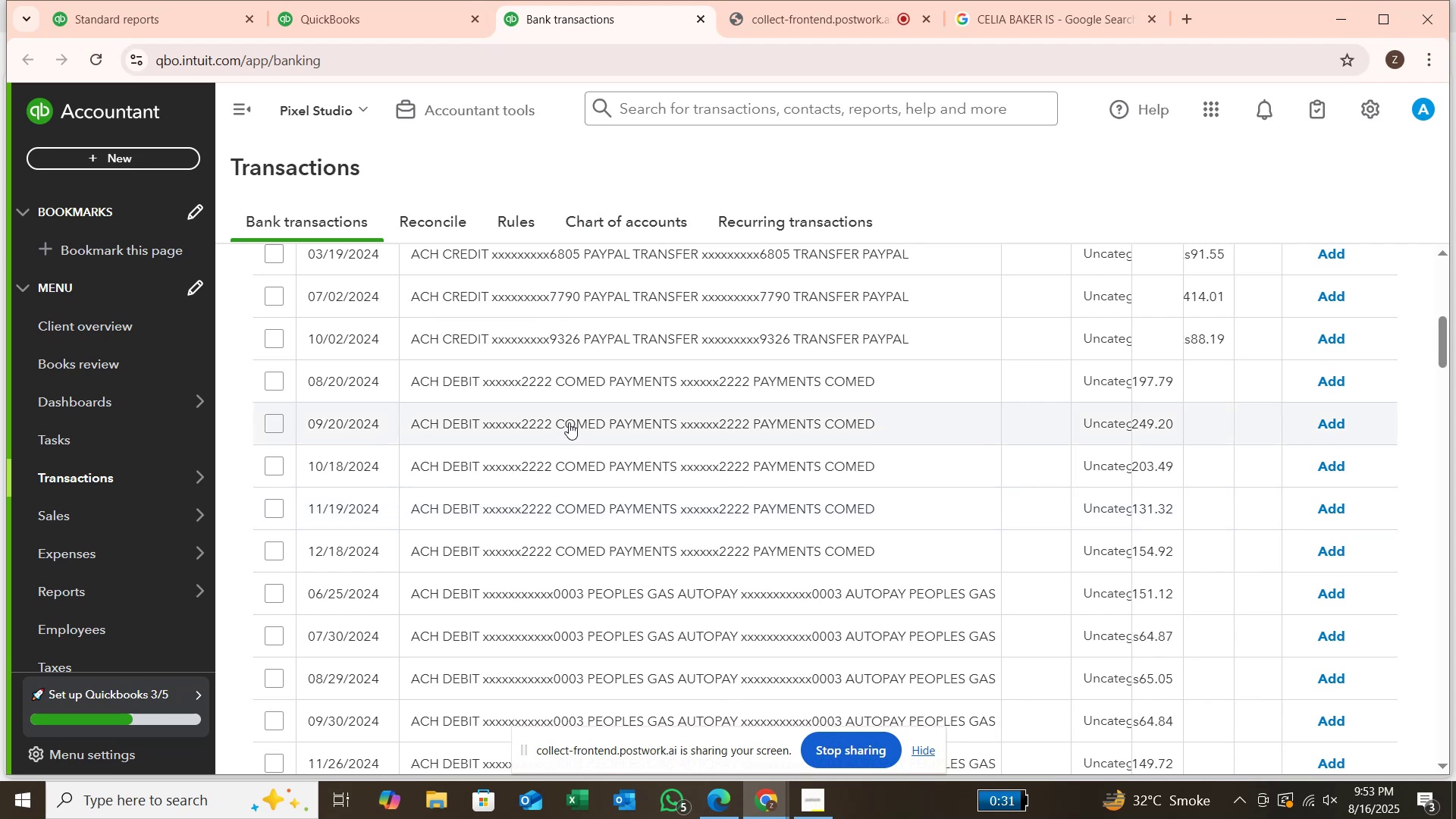 
wait(5.19)
 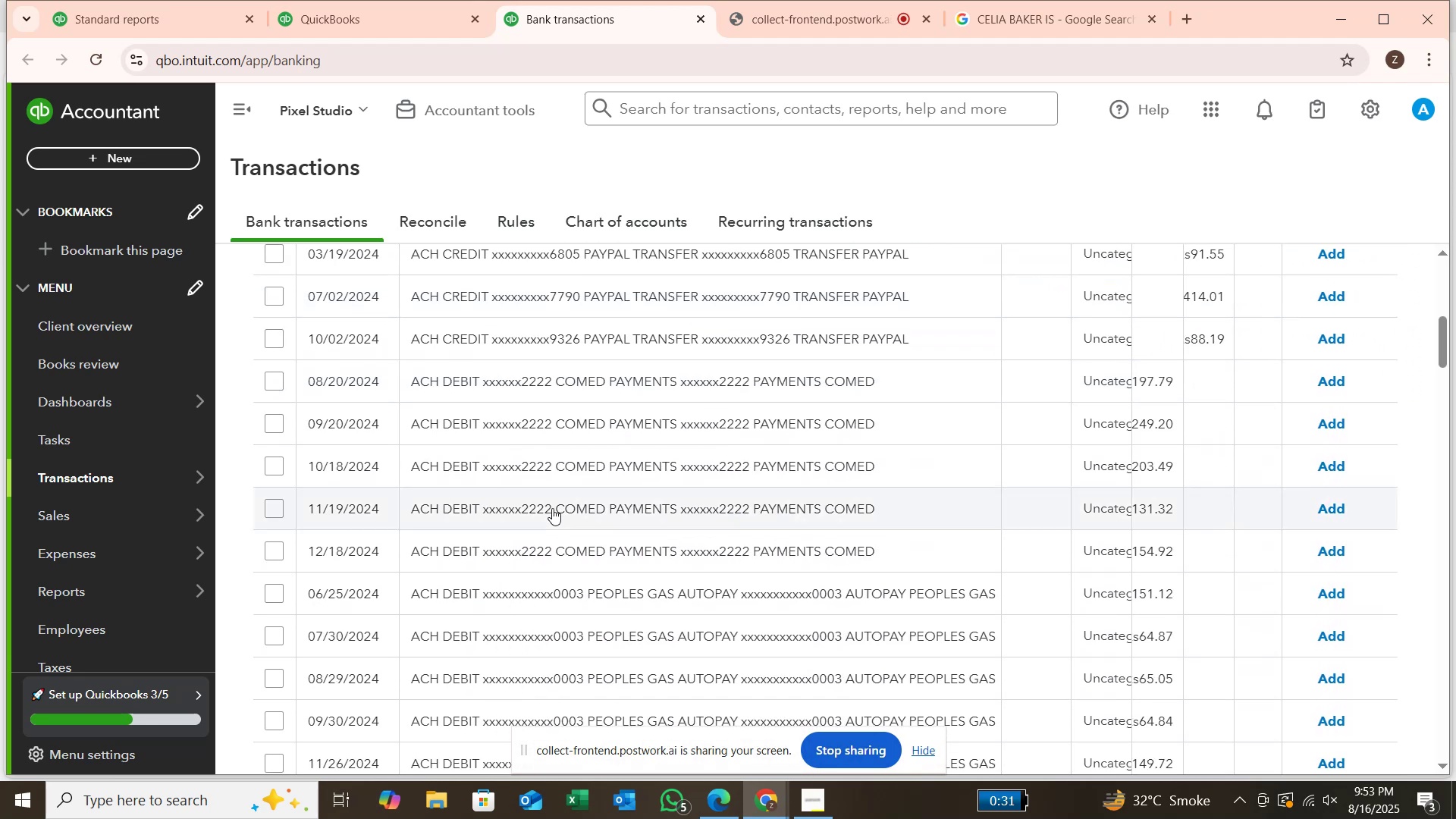 
scroll: coordinate [573, 420], scroll_direction: down, amount: 4.0
 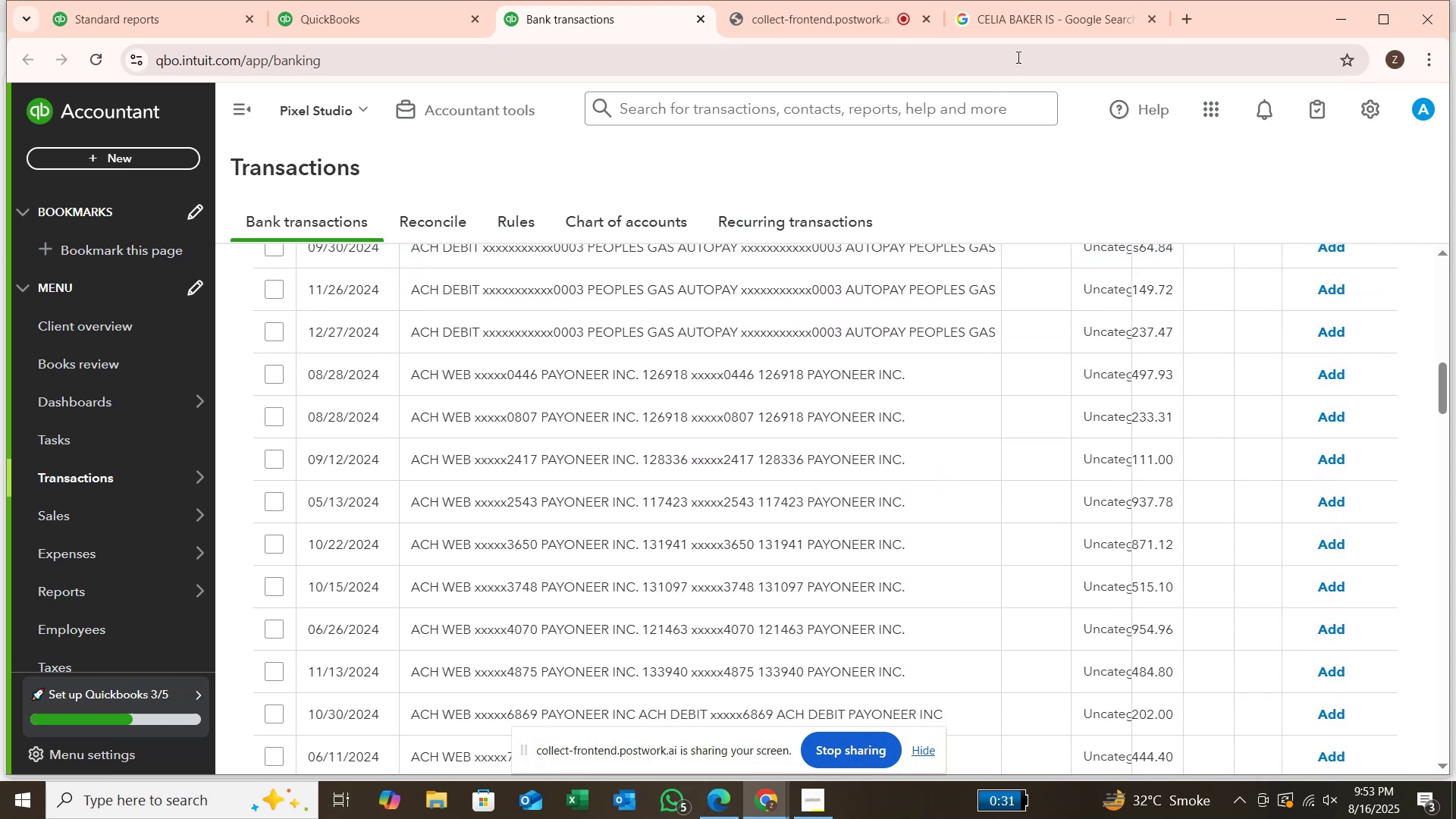 
left_click([1038, 27])
 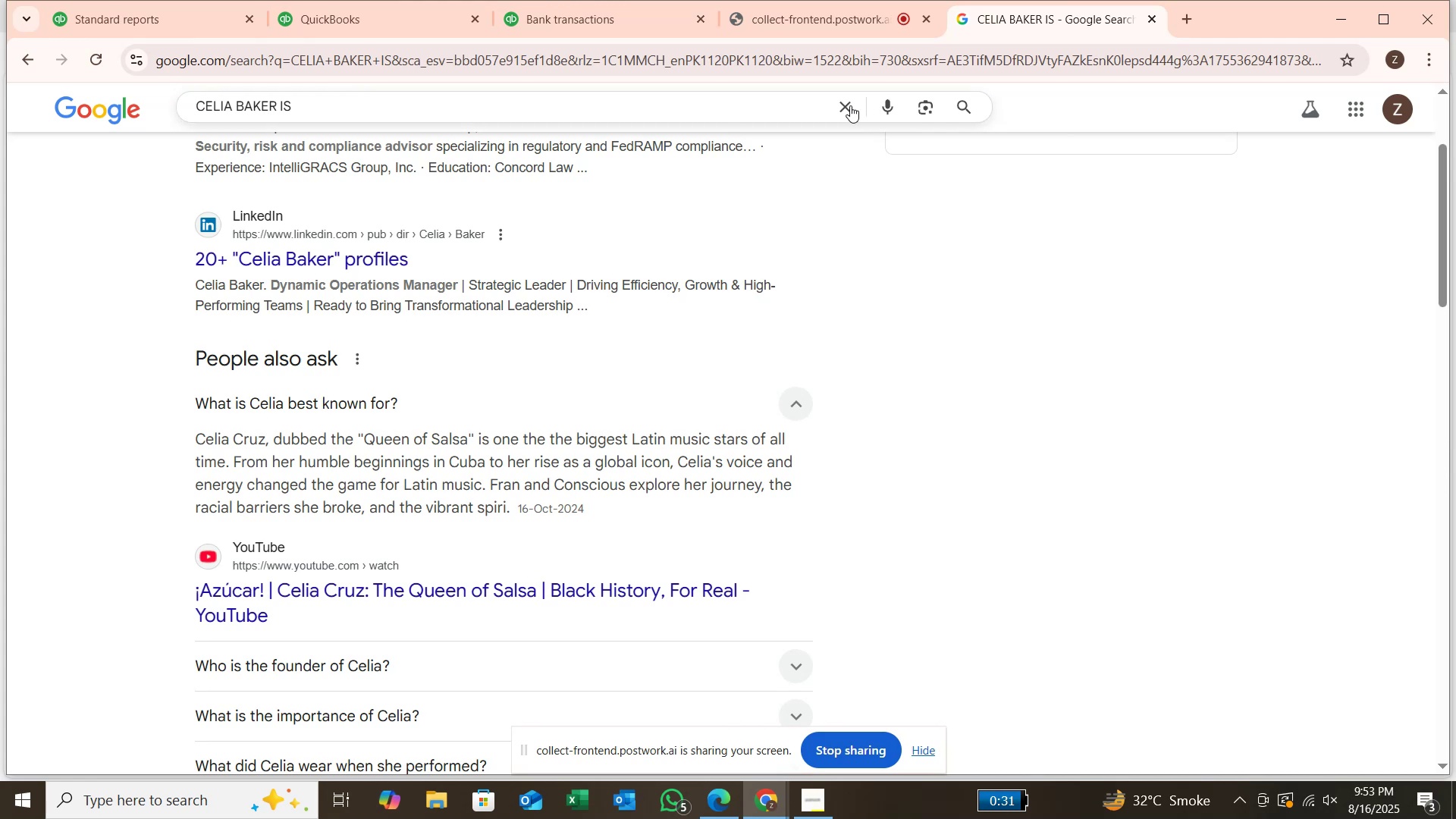 
left_click([849, 104])
 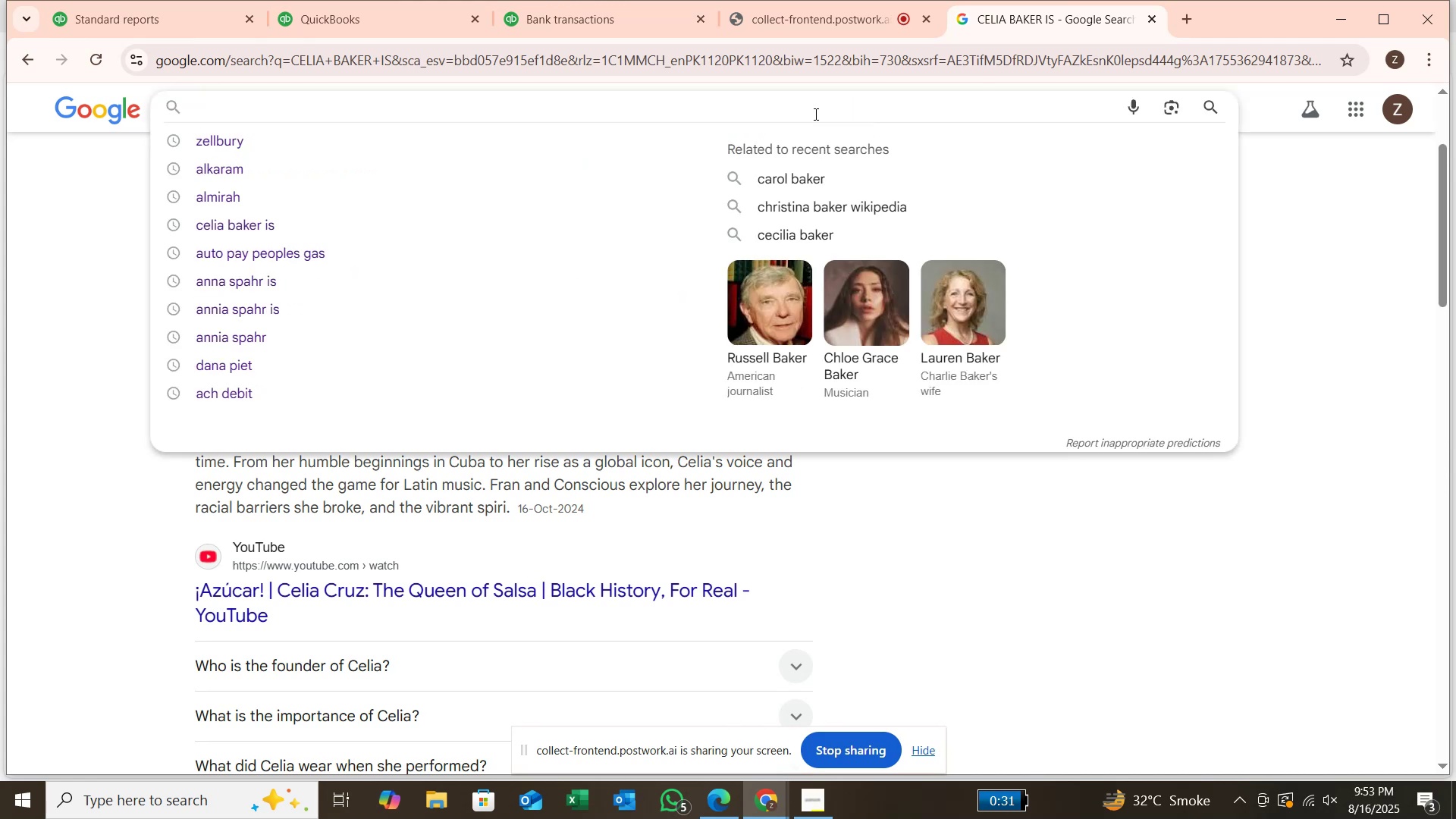 
type(ACH WEB)
 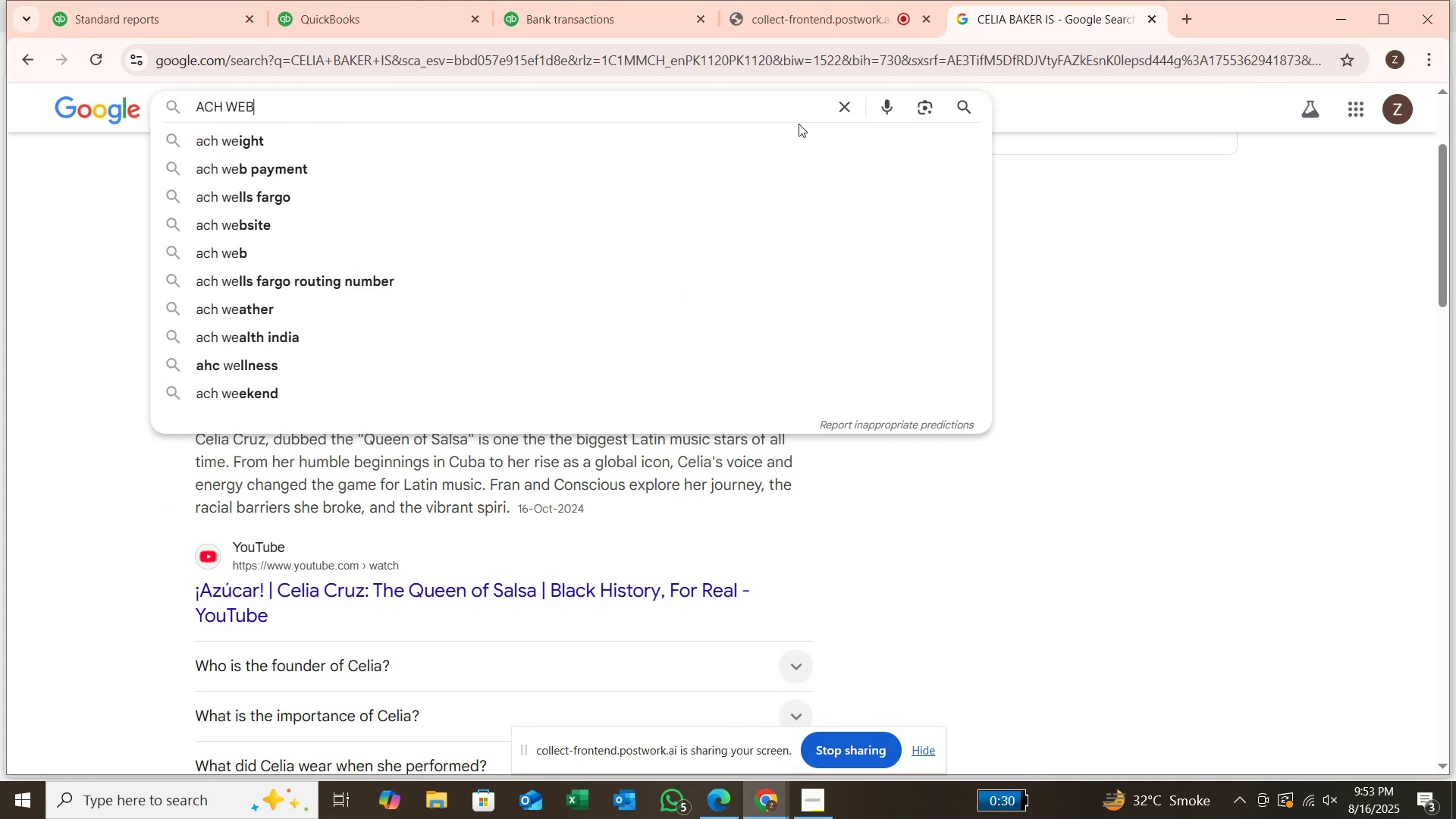 
key(Enter)
 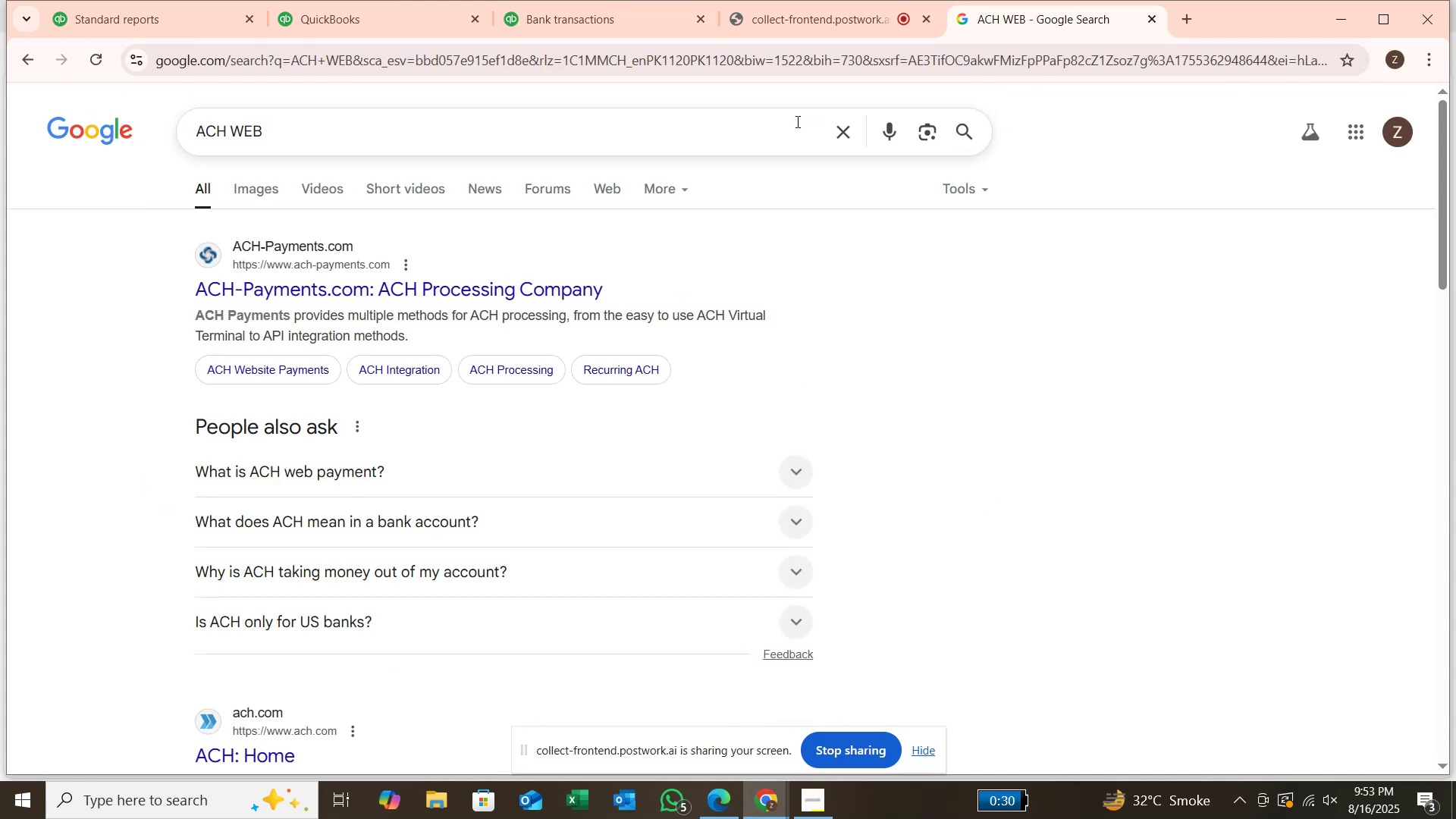 
left_click([801, 464])
 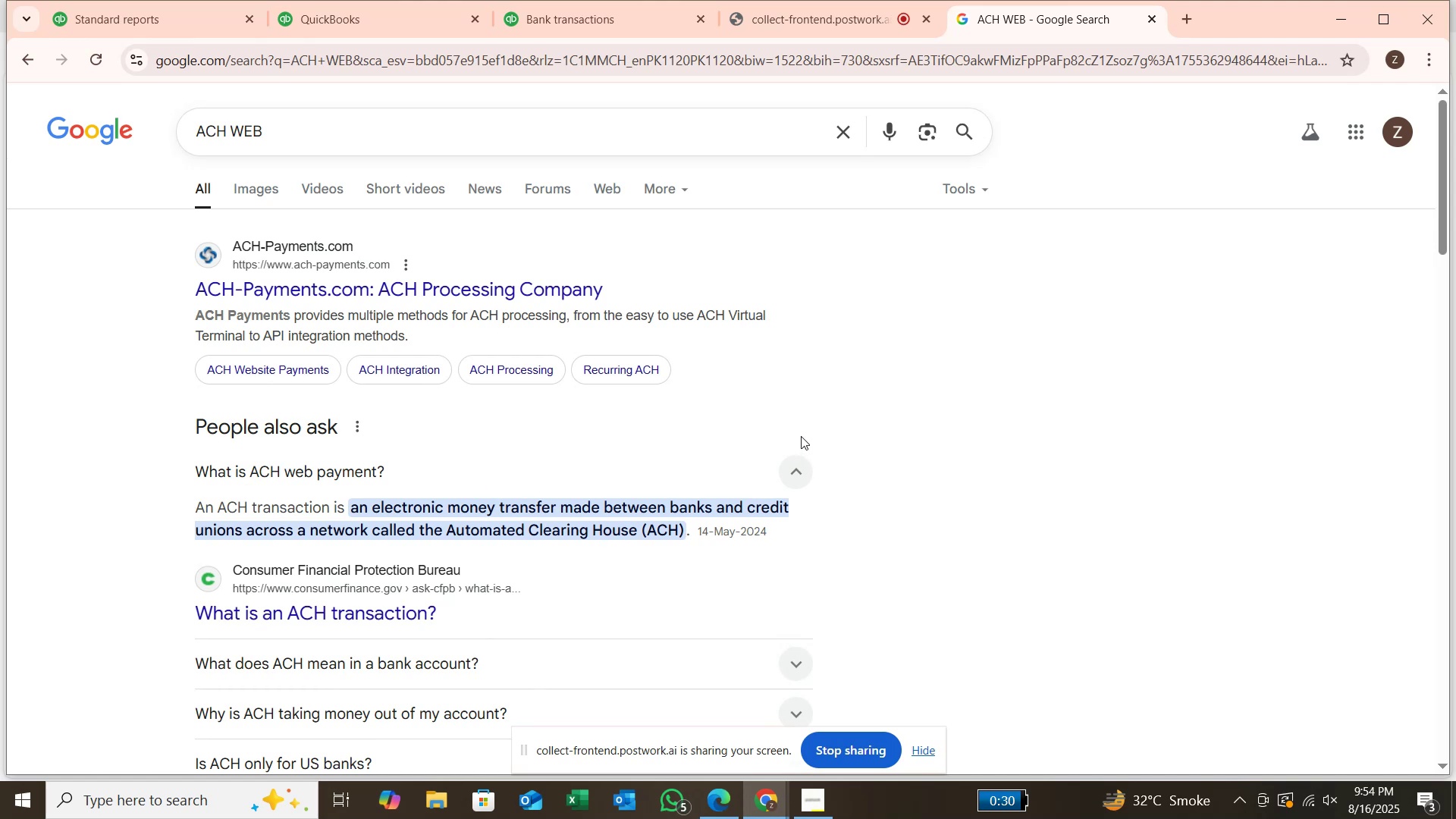 
wait(8.75)
 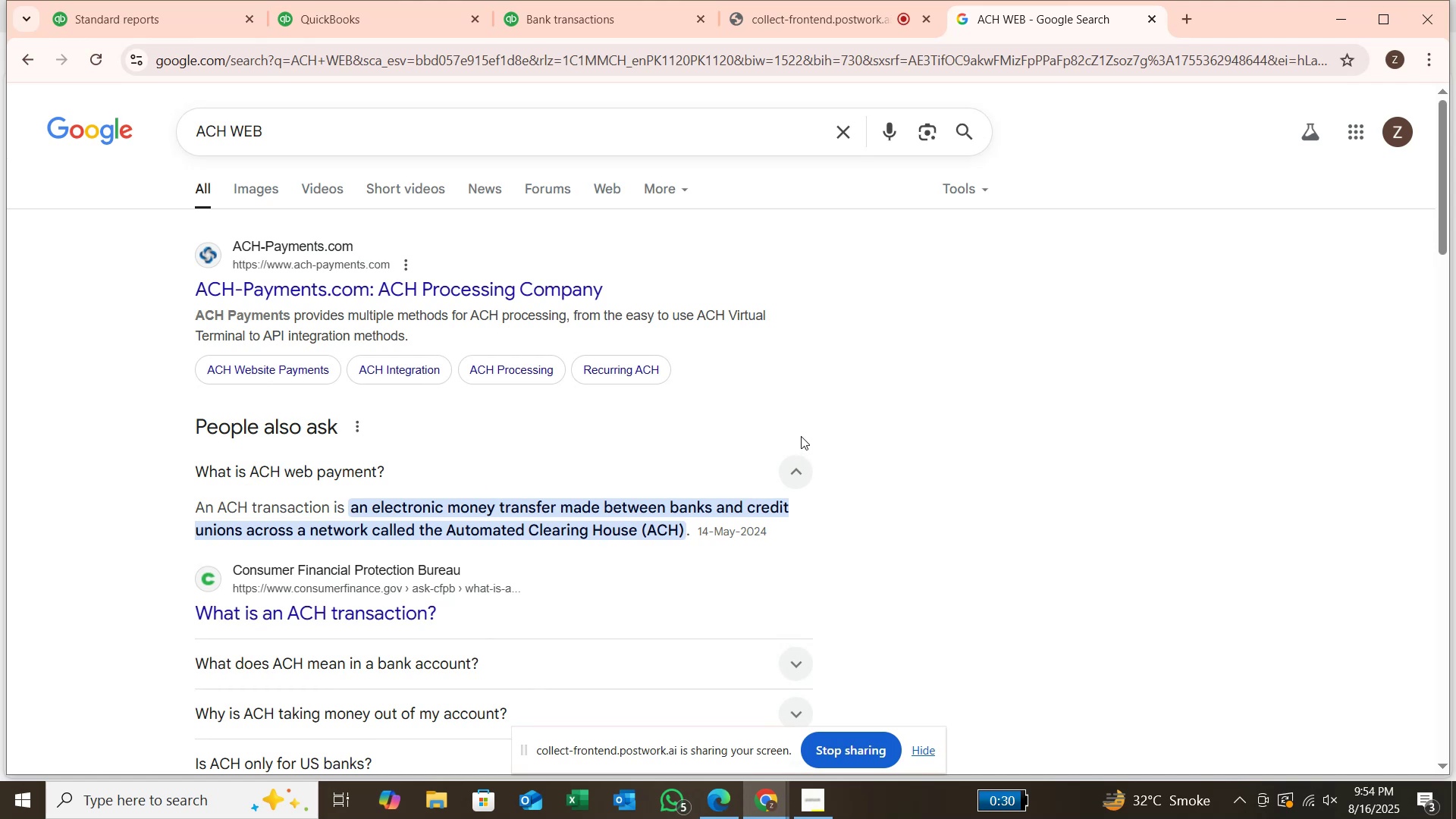 
left_click([542, 17])
 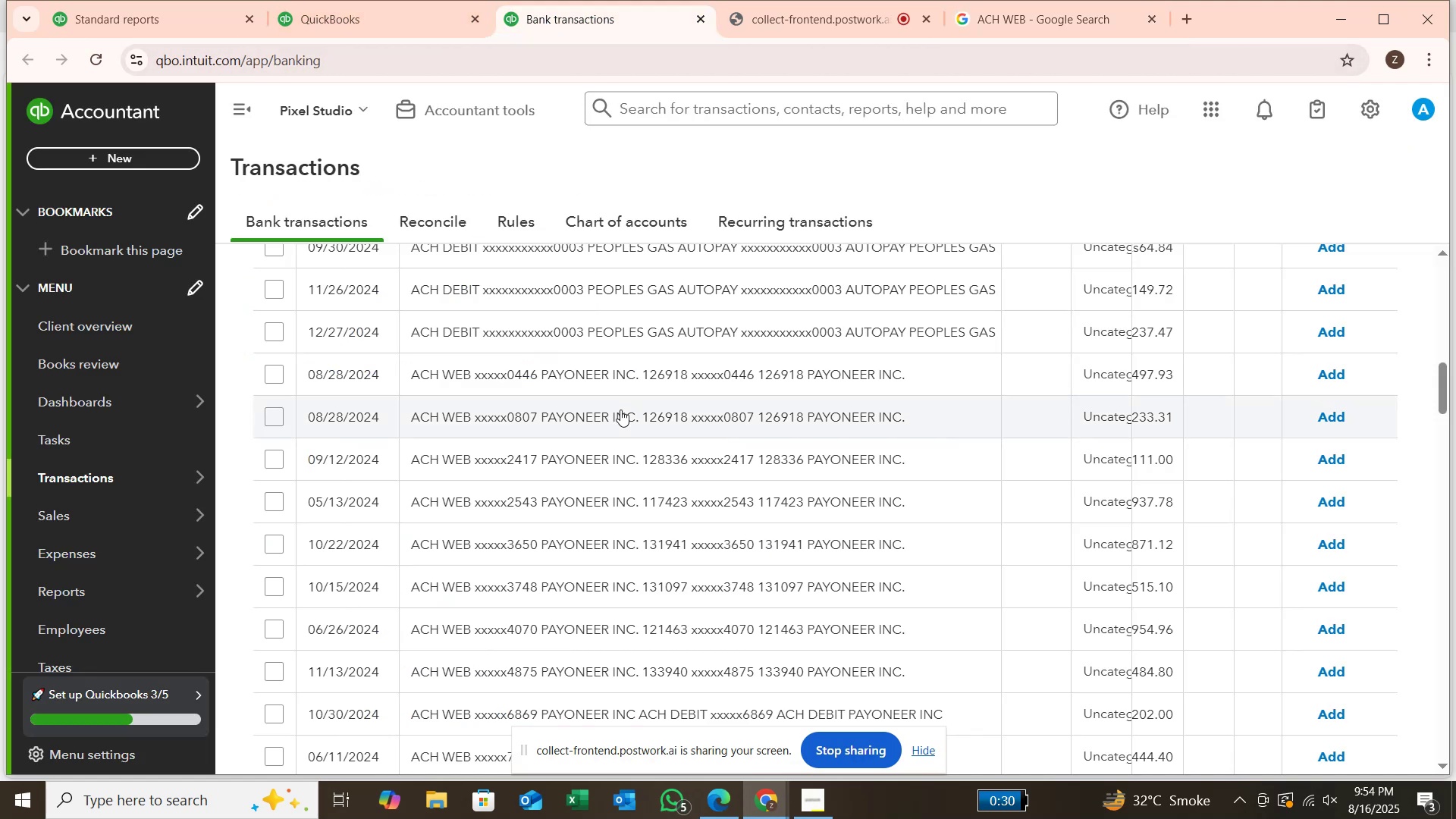 
scroll: coordinate [619, 407], scroll_direction: down, amount: 6.0
 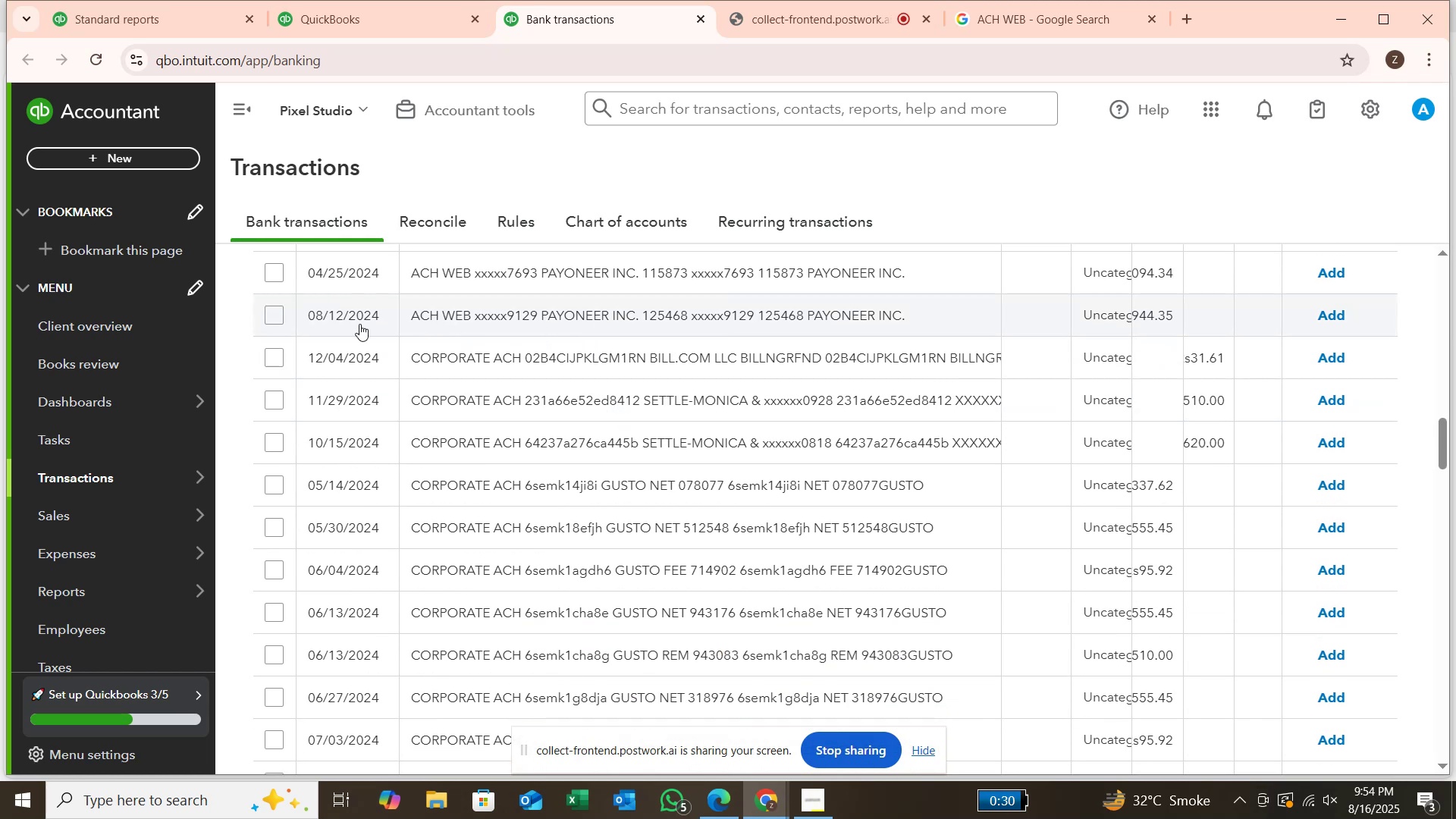 
scroll: coordinate [534, 300], scroll_direction: up, amount: 17.0
 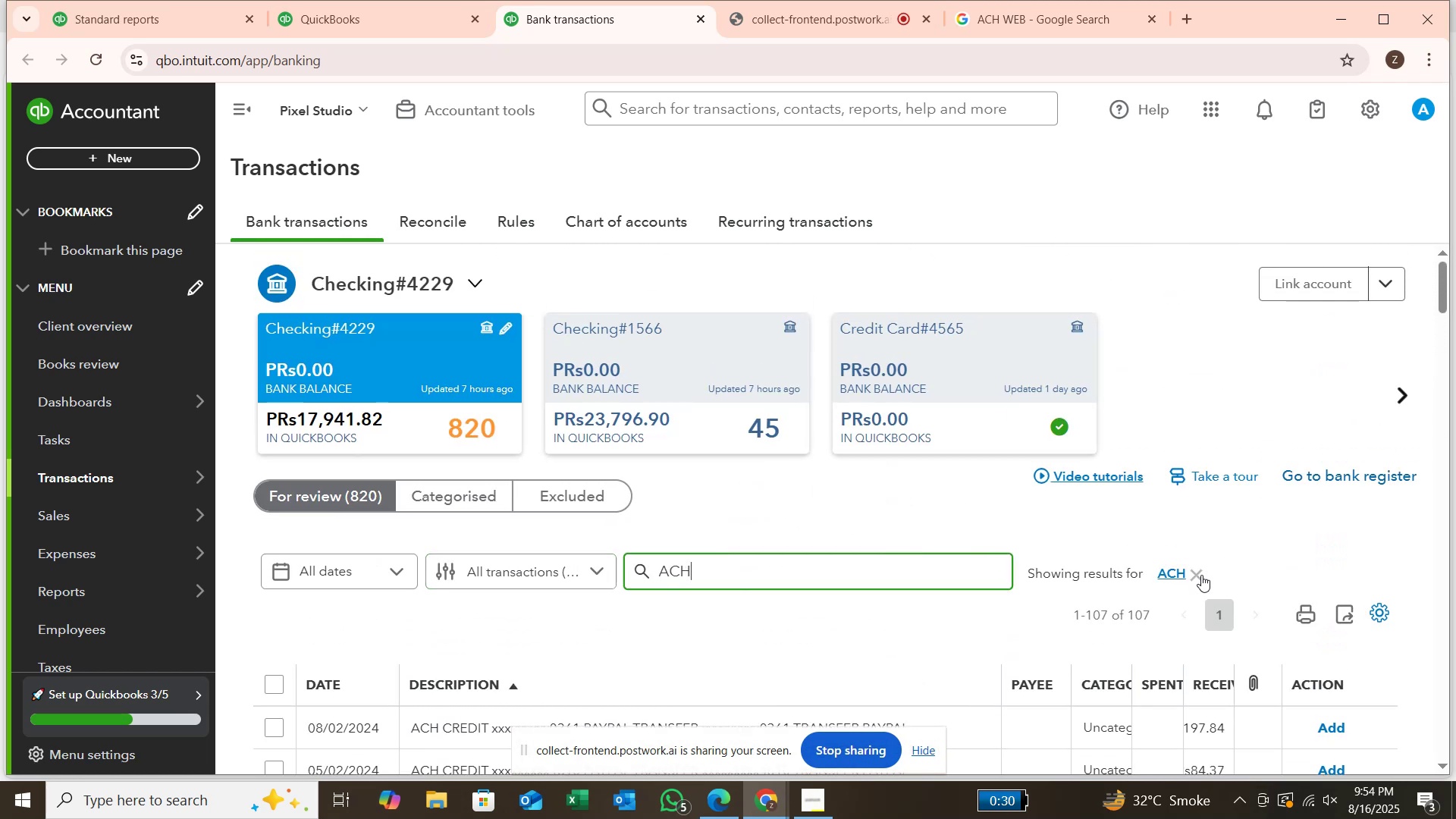 
left_click([1201, 575])
 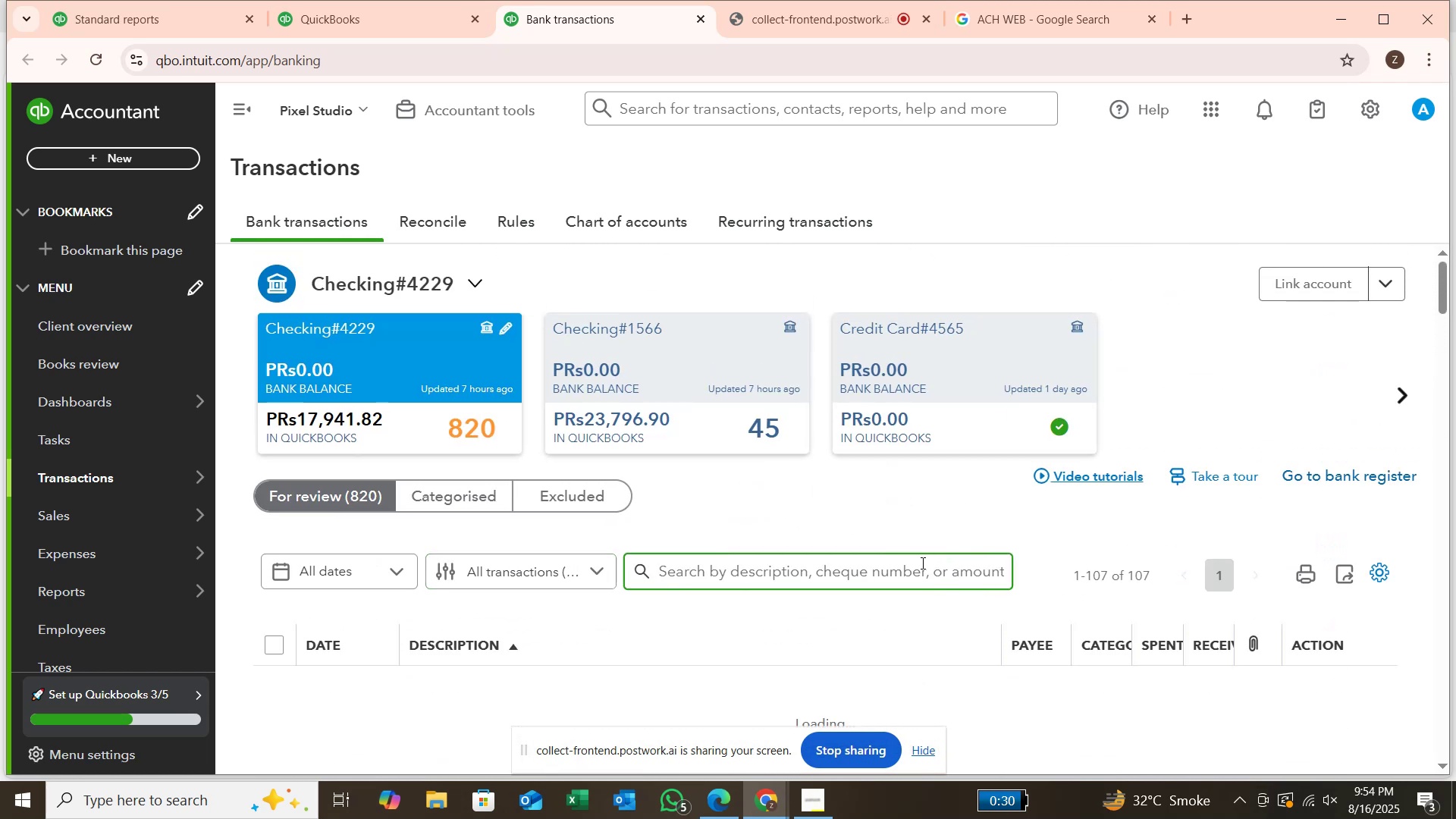 
type(CORP)
 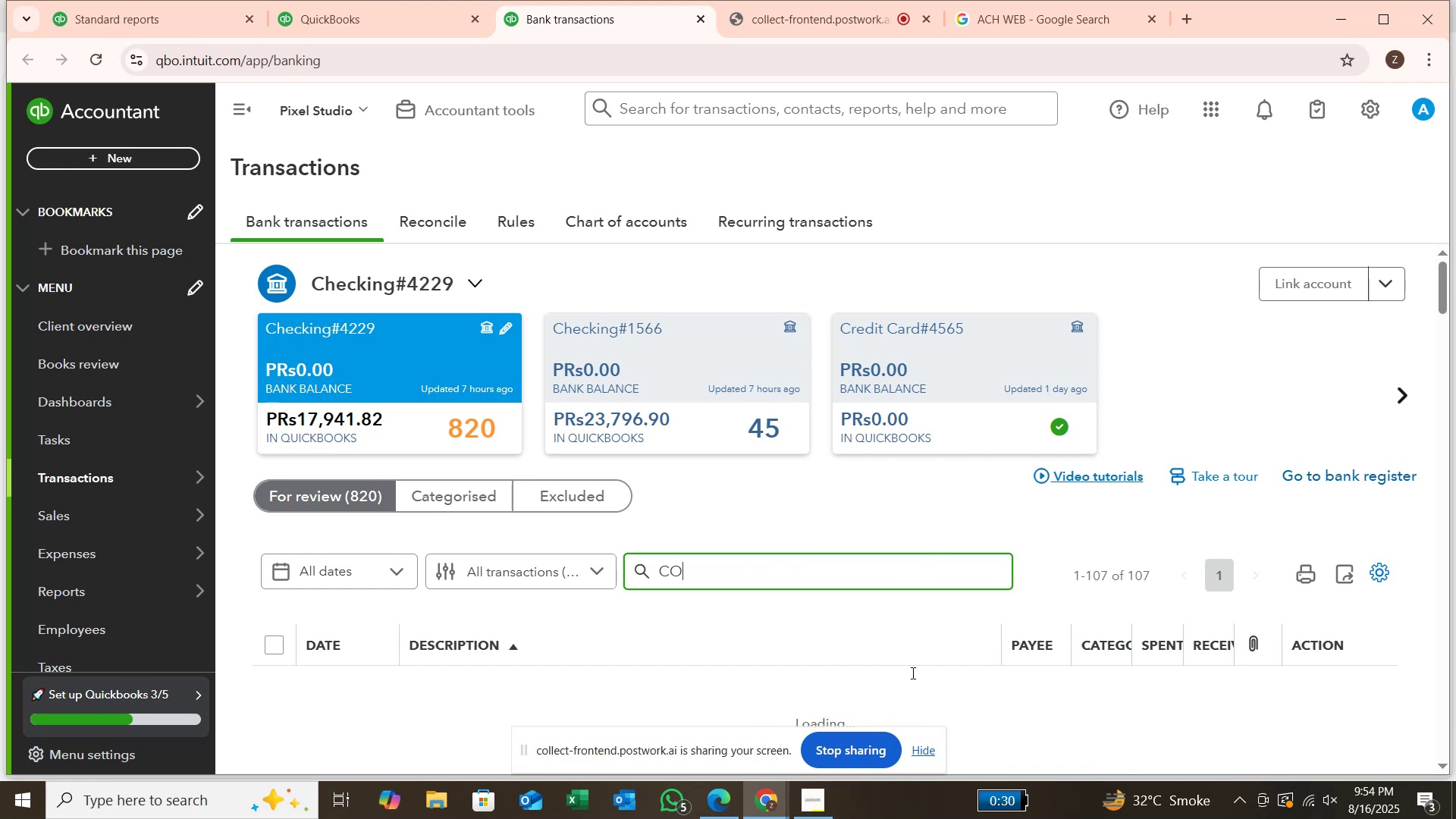 
scroll: coordinate [912, 634], scroll_direction: down, amount: 3.0
 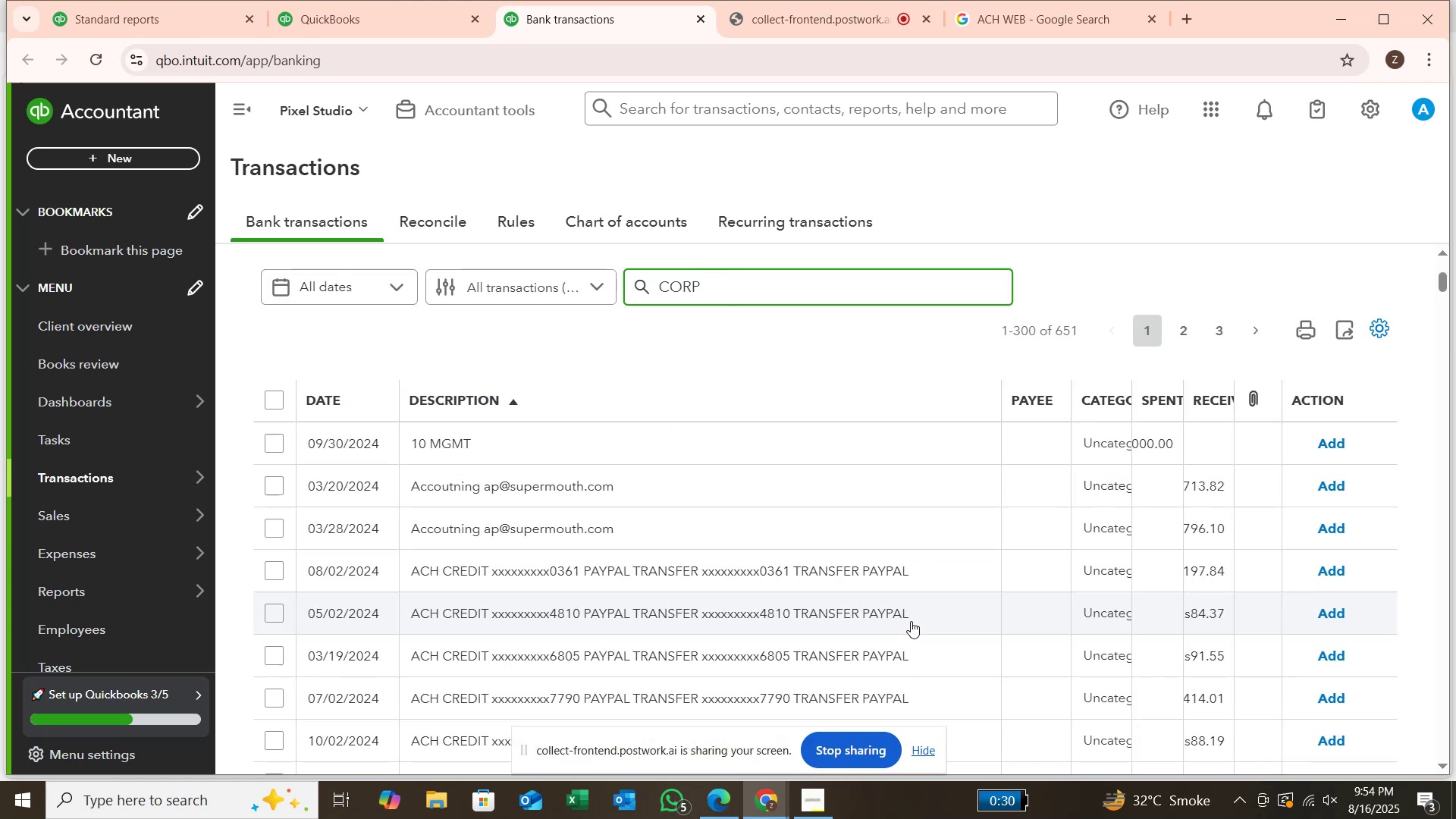 
scroll: coordinate [907, 607], scroll_direction: up, amount: 4.0
 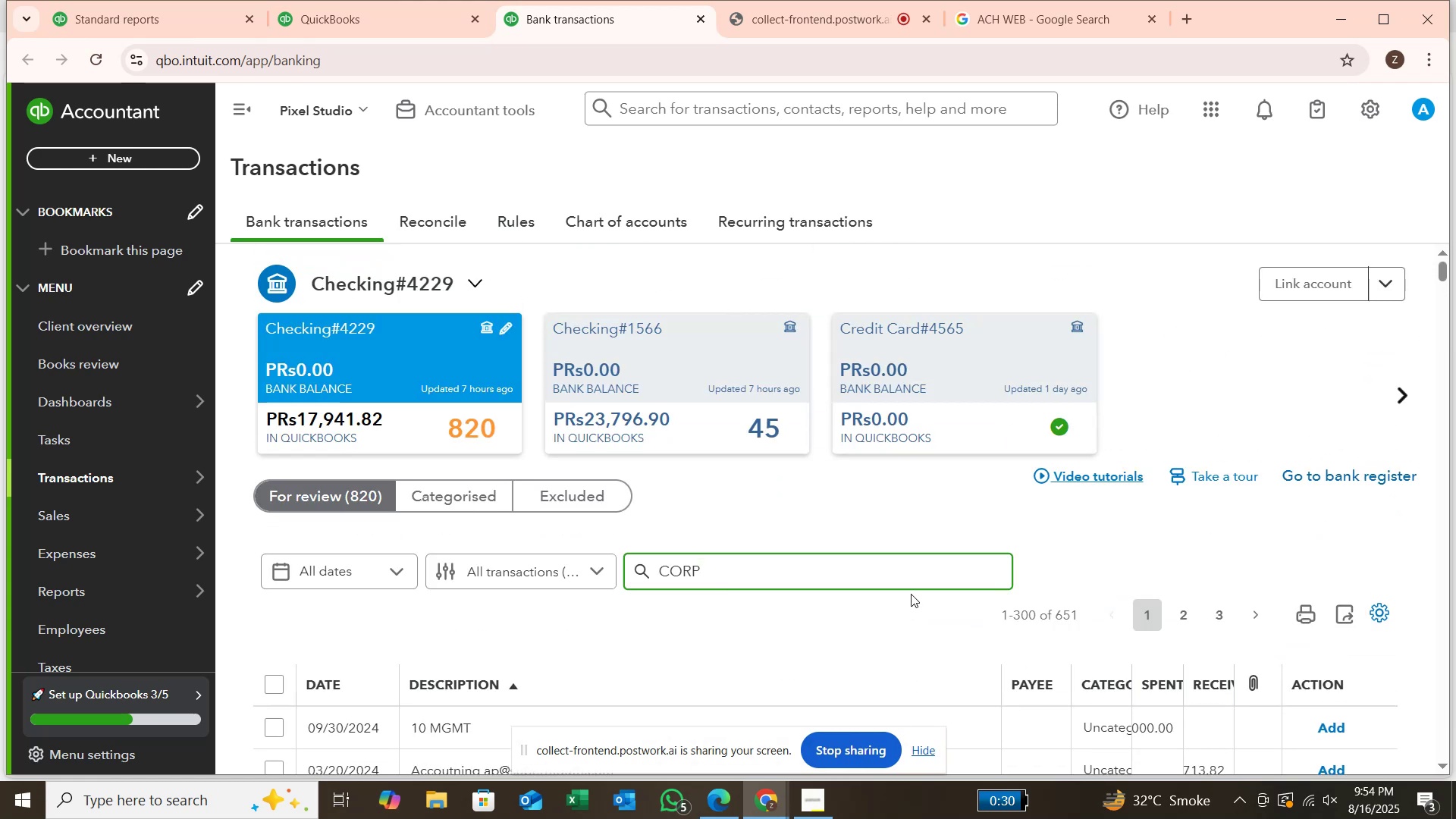 
key(Enter)
 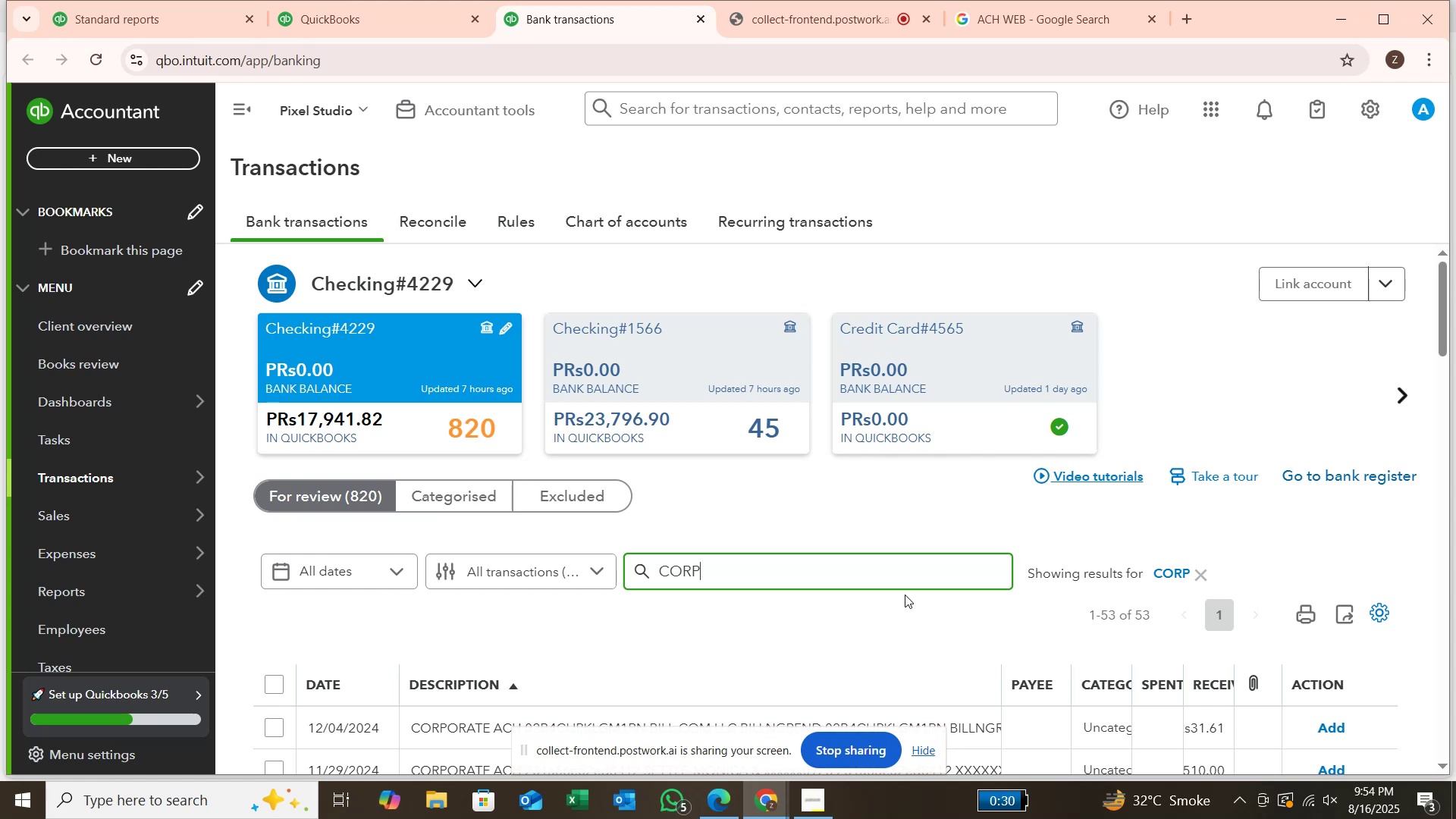 
wait(5.01)
 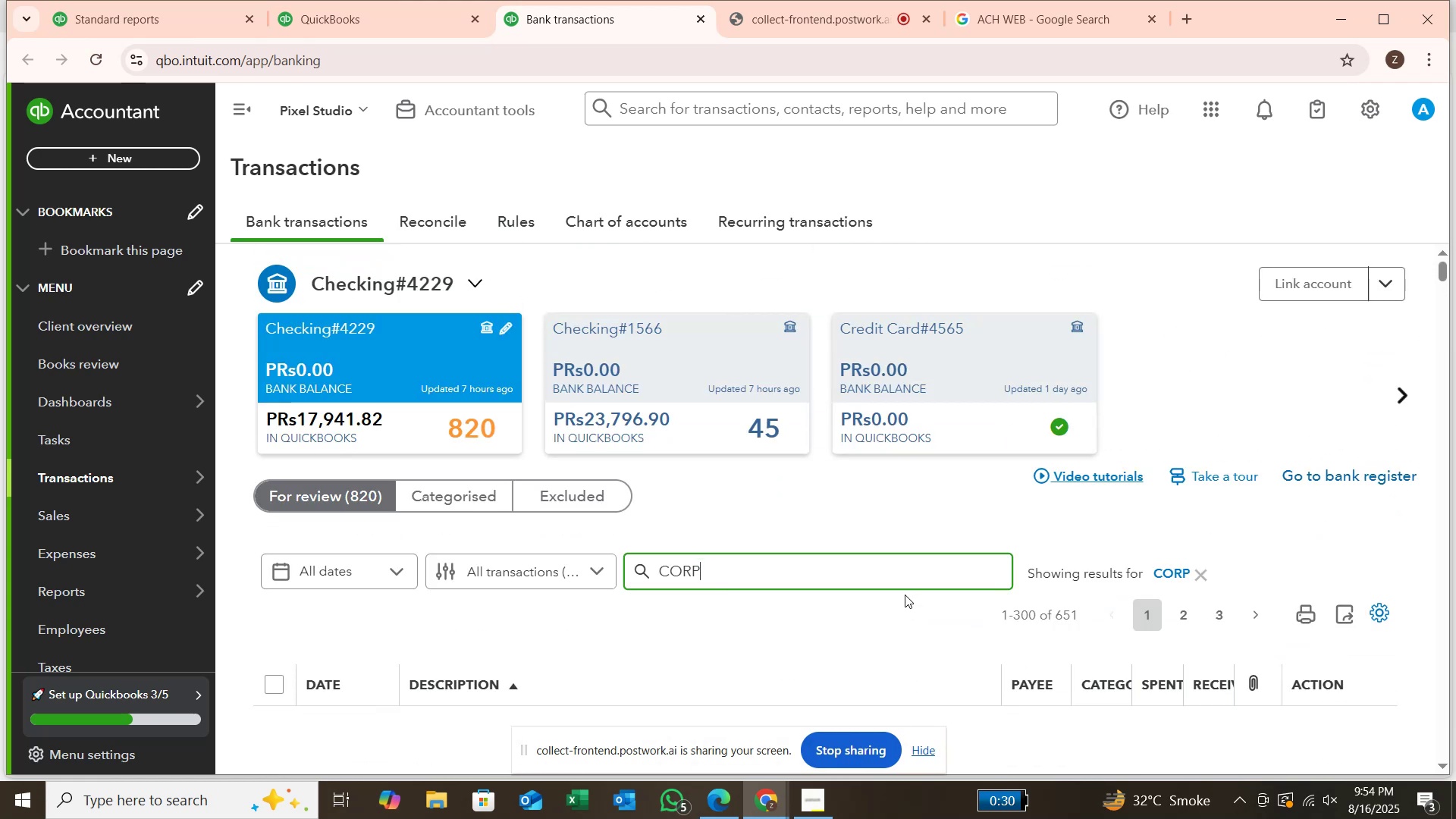 
scroll: coordinate [814, 578], scroll_direction: down, amount: 10.0
 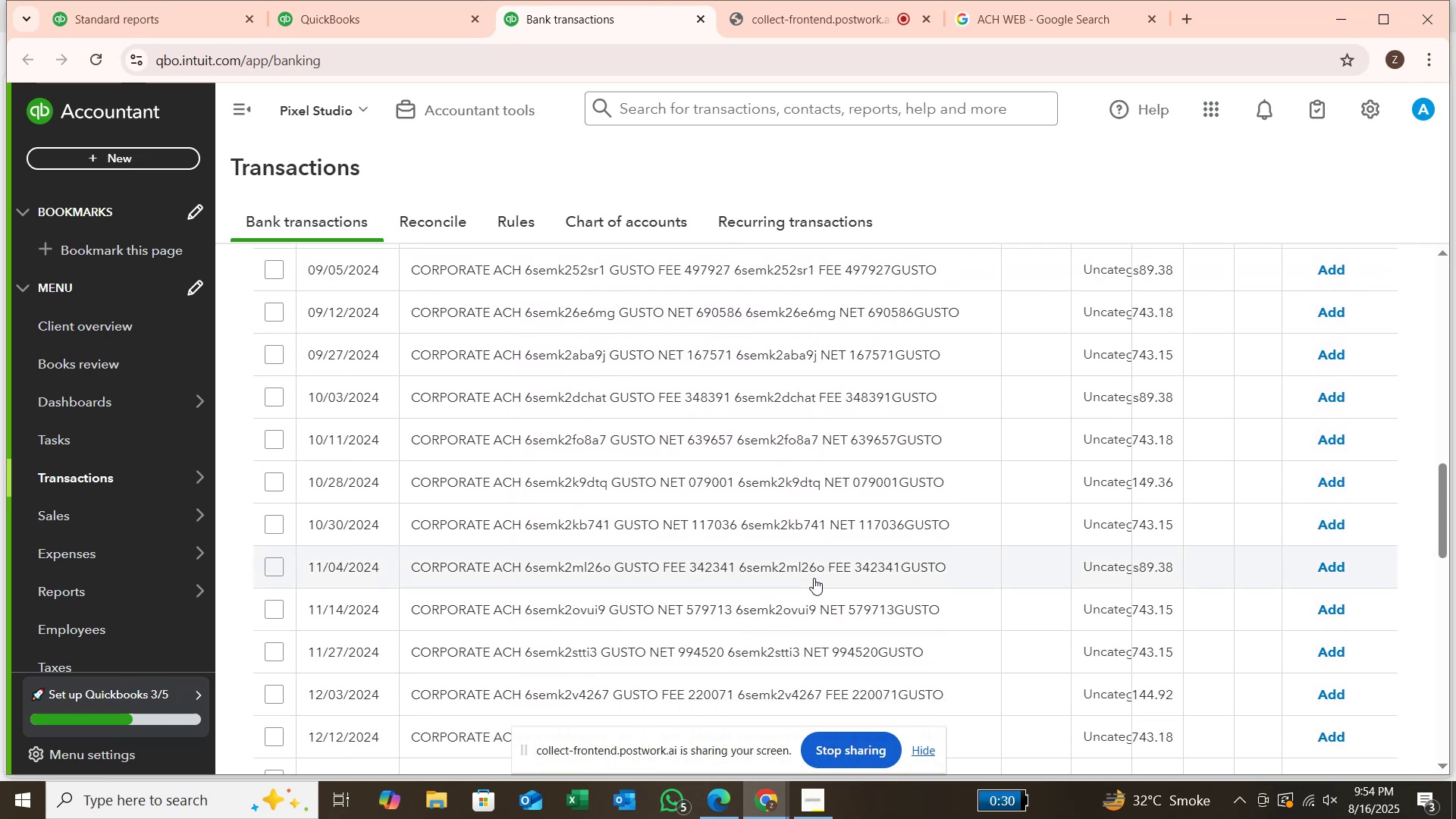 
scroll: coordinate [813, 576], scroll_direction: down, amount: 2.0
 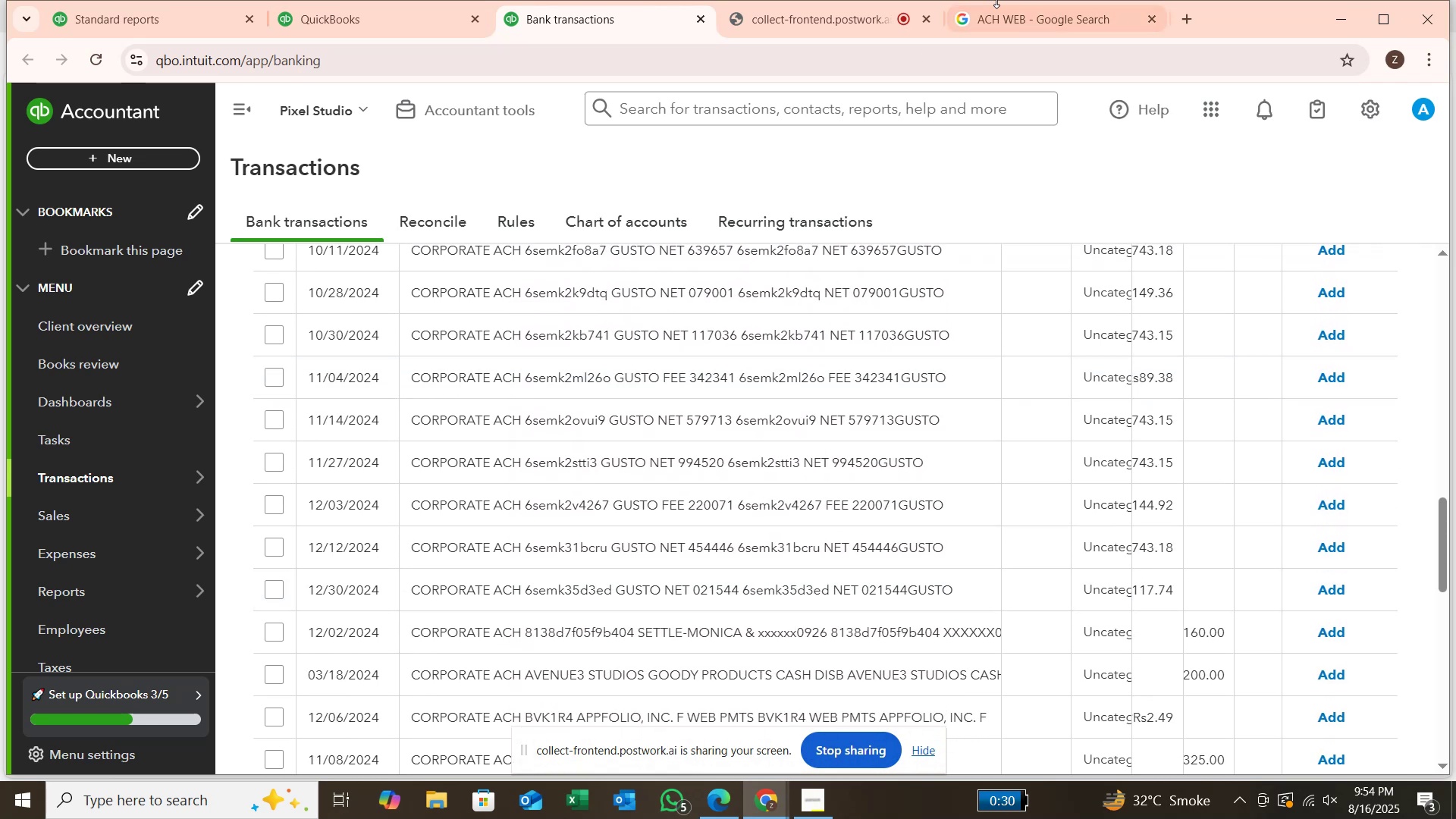 
left_click([1023, 17])
 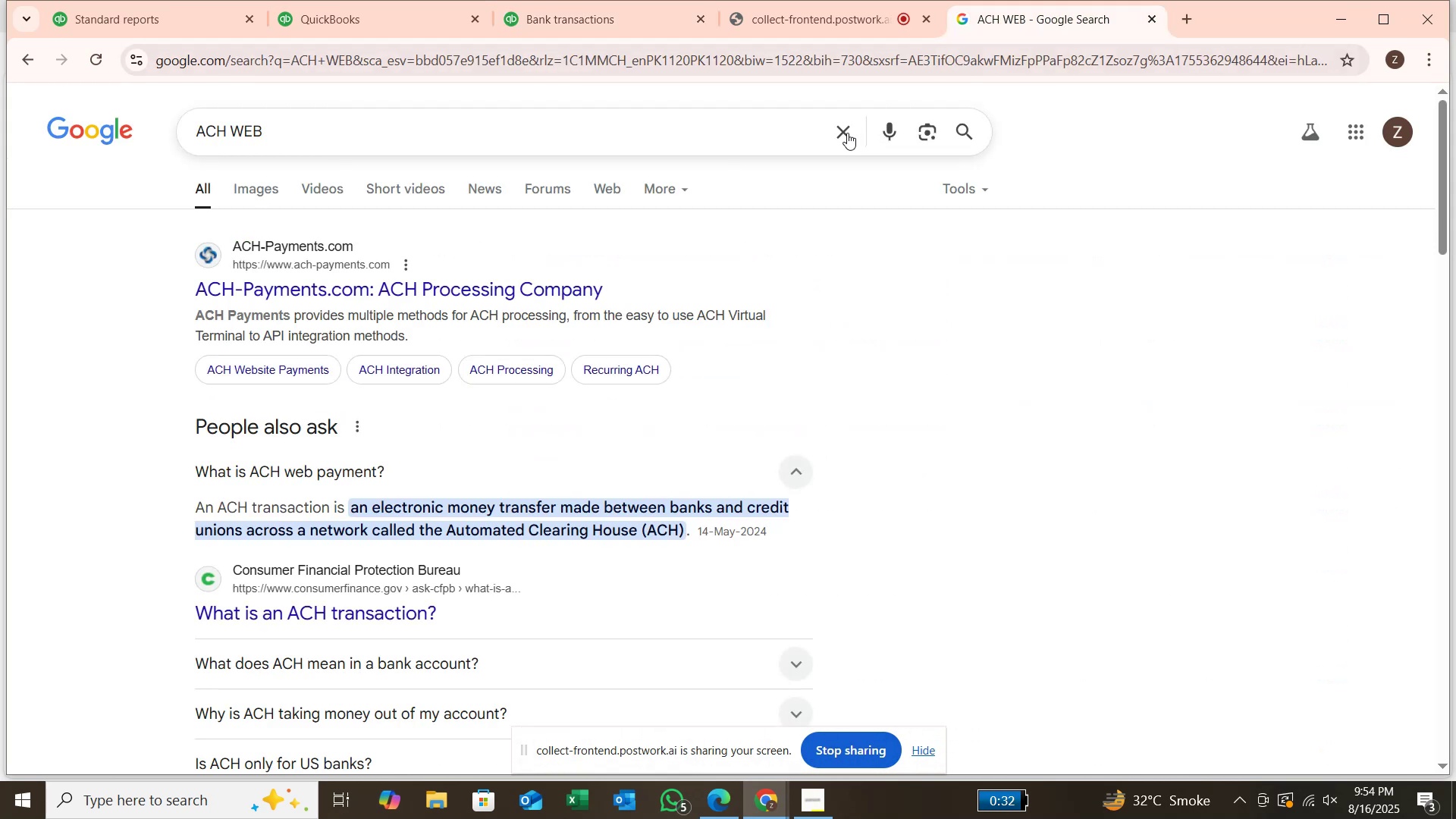 
left_click([847, 133])
 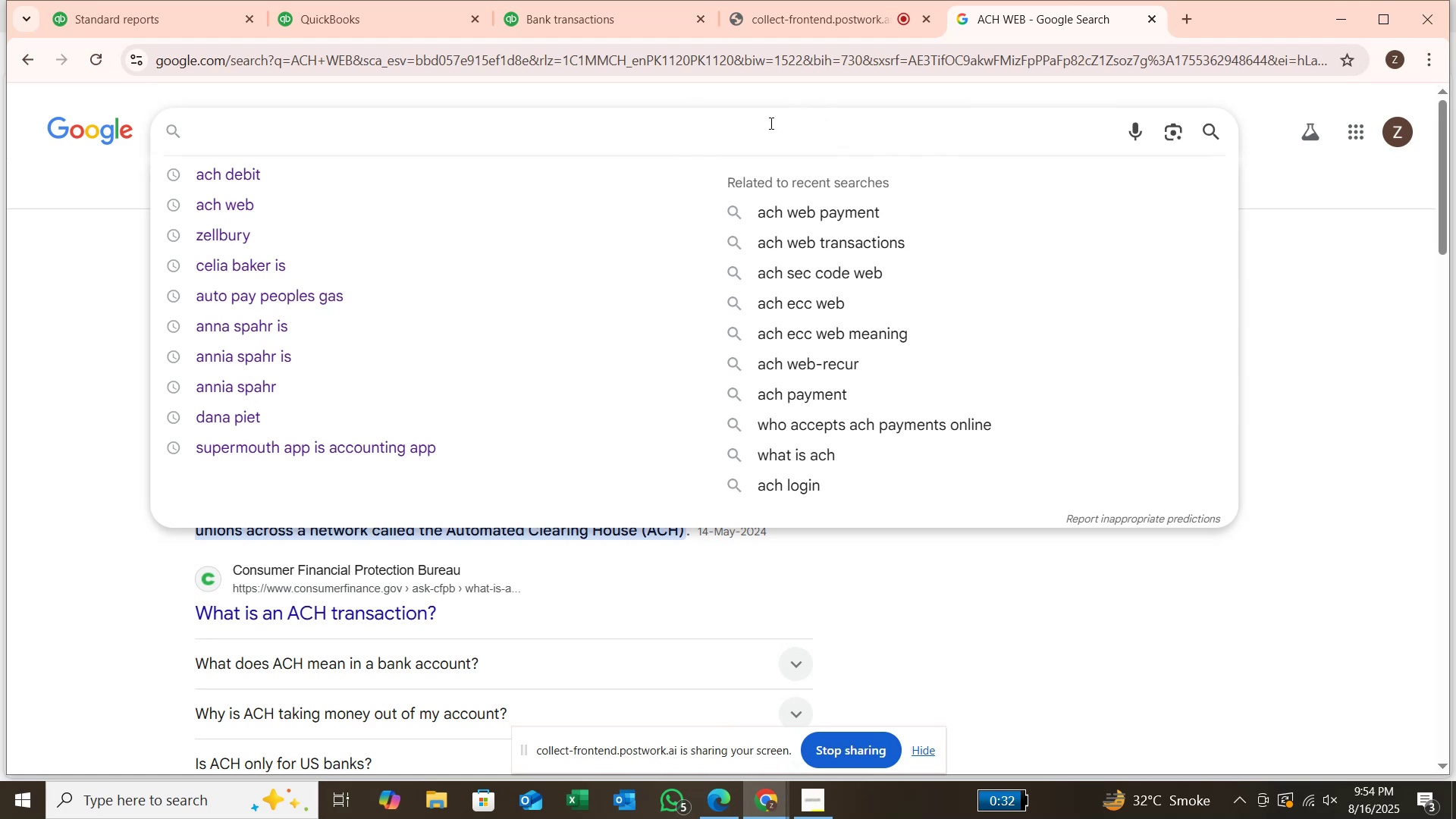 
type(COR[P)
key(Backspace)
key(Backspace)
type(PORATE )
 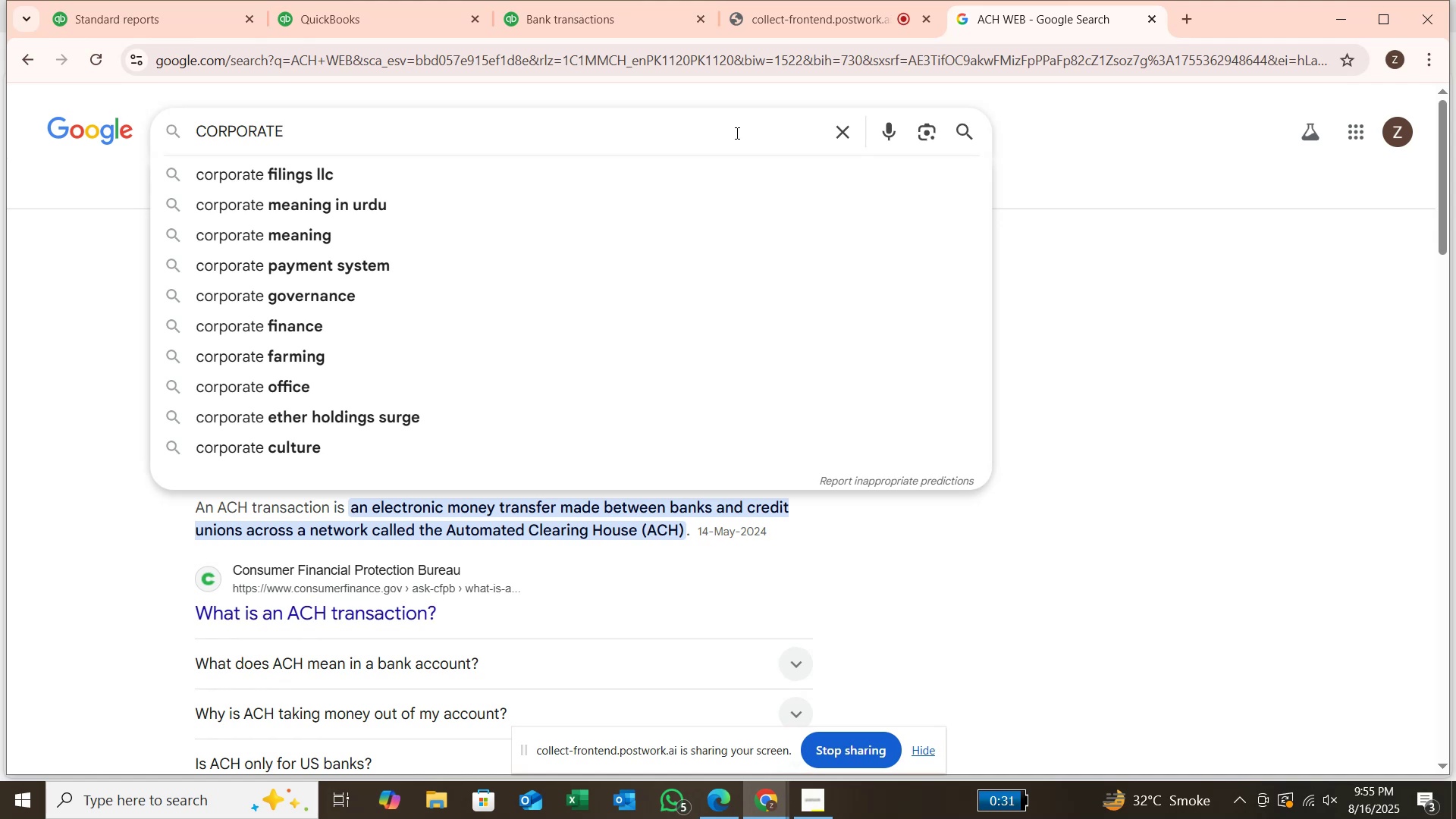 
wait(16.4)
 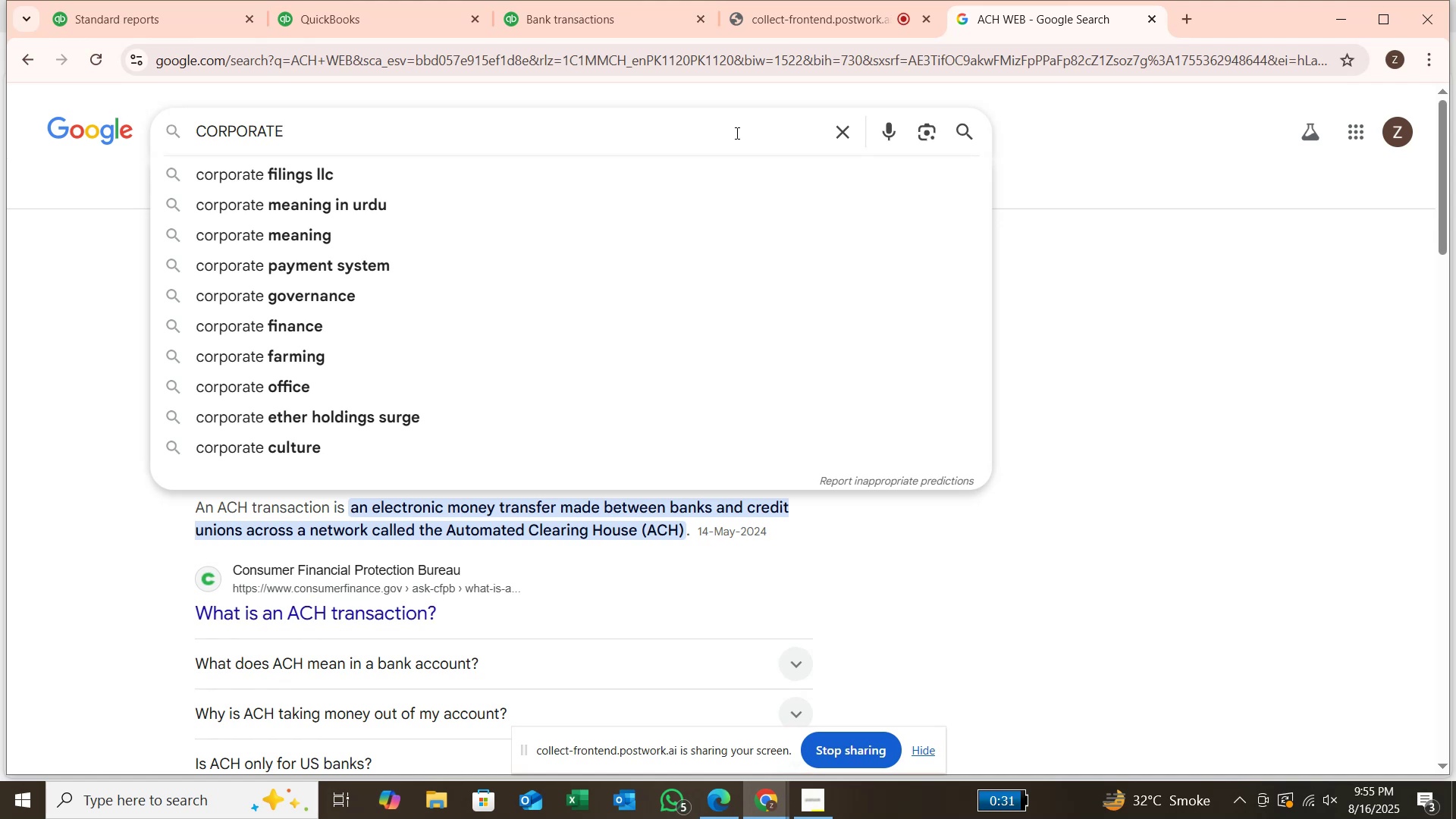 
type(ACH)
 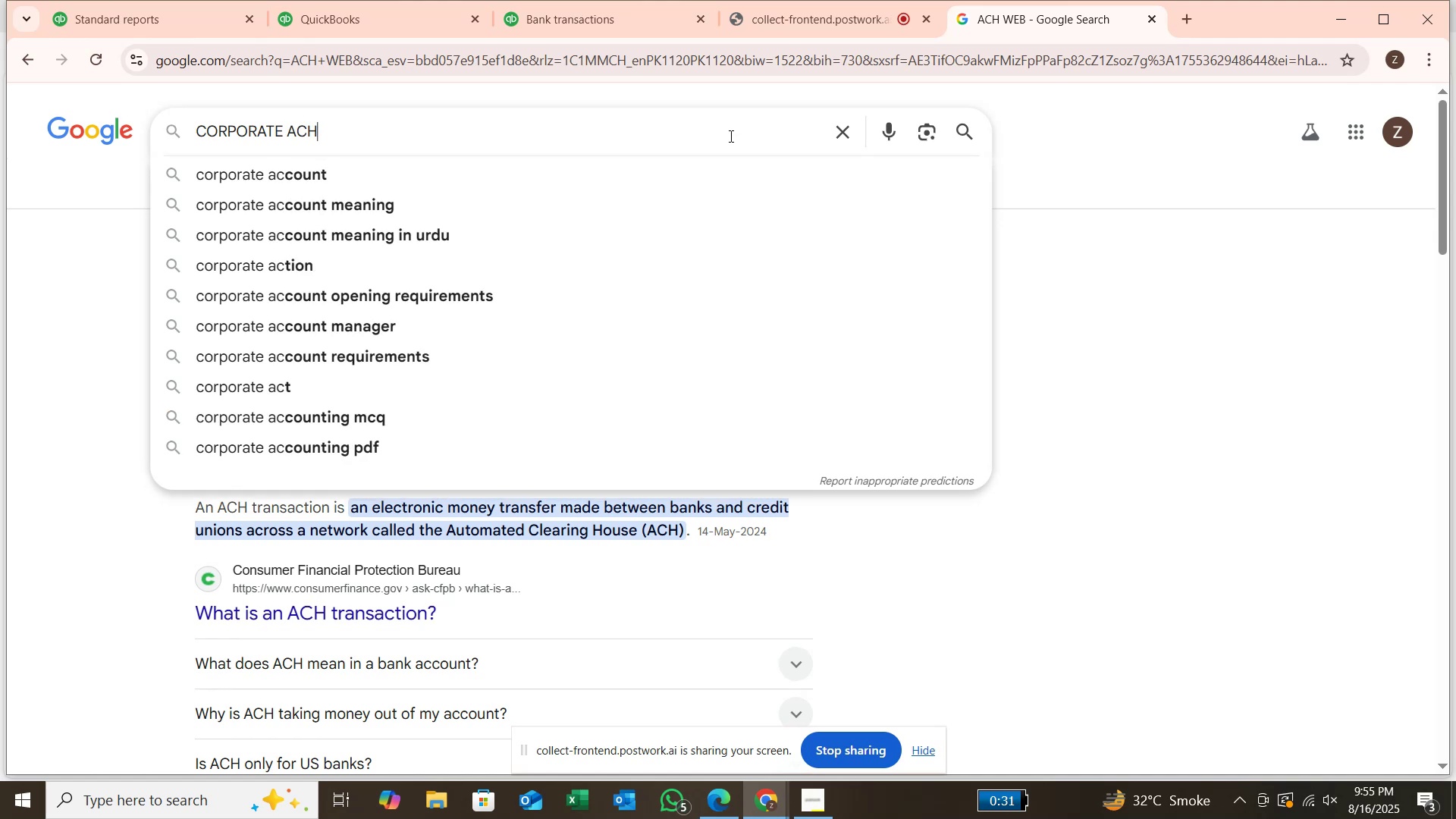 
key(Enter)
 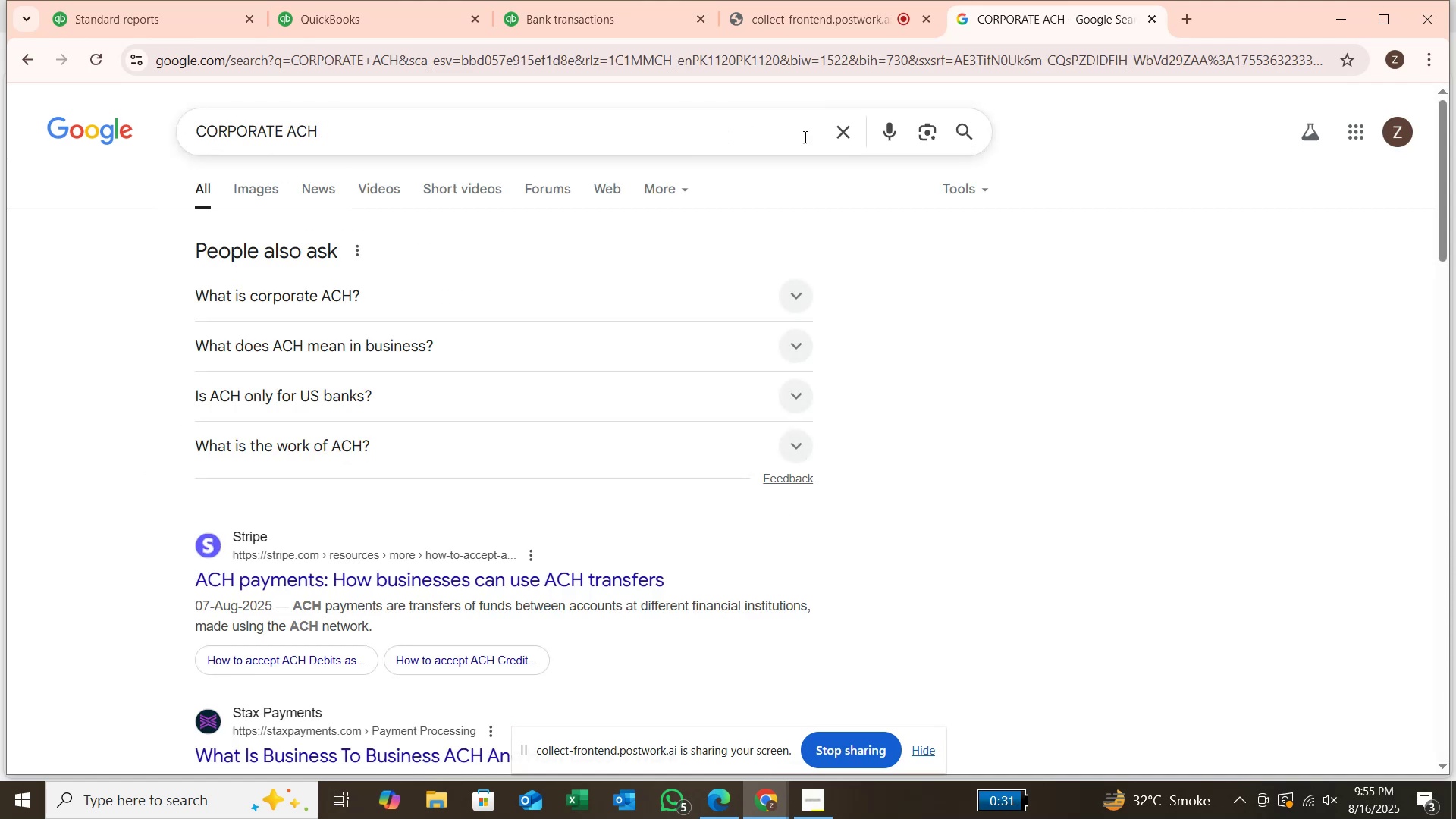 
wait(6.53)
 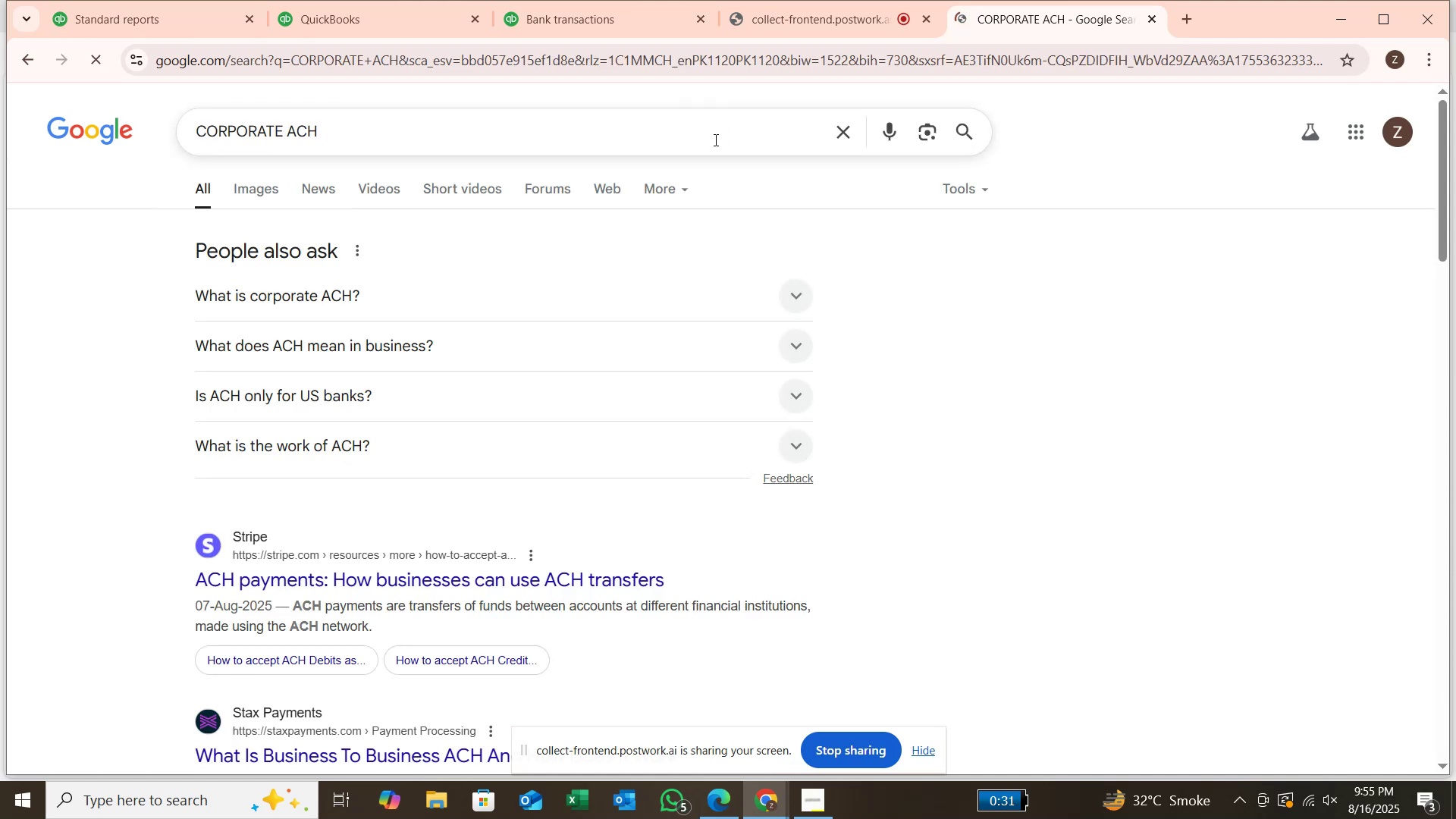 
left_click([794, 293])
 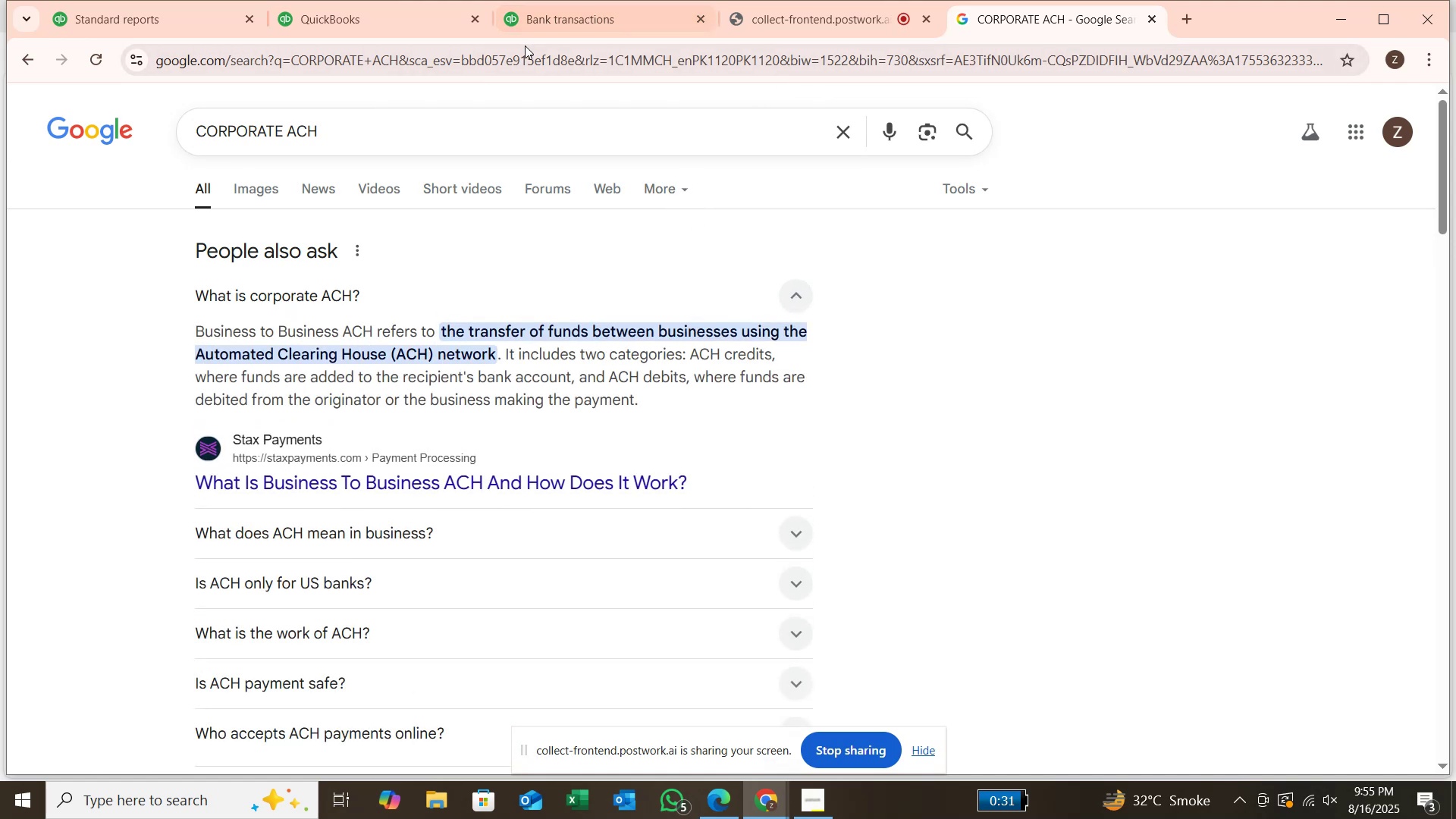 
wait(6.54)
 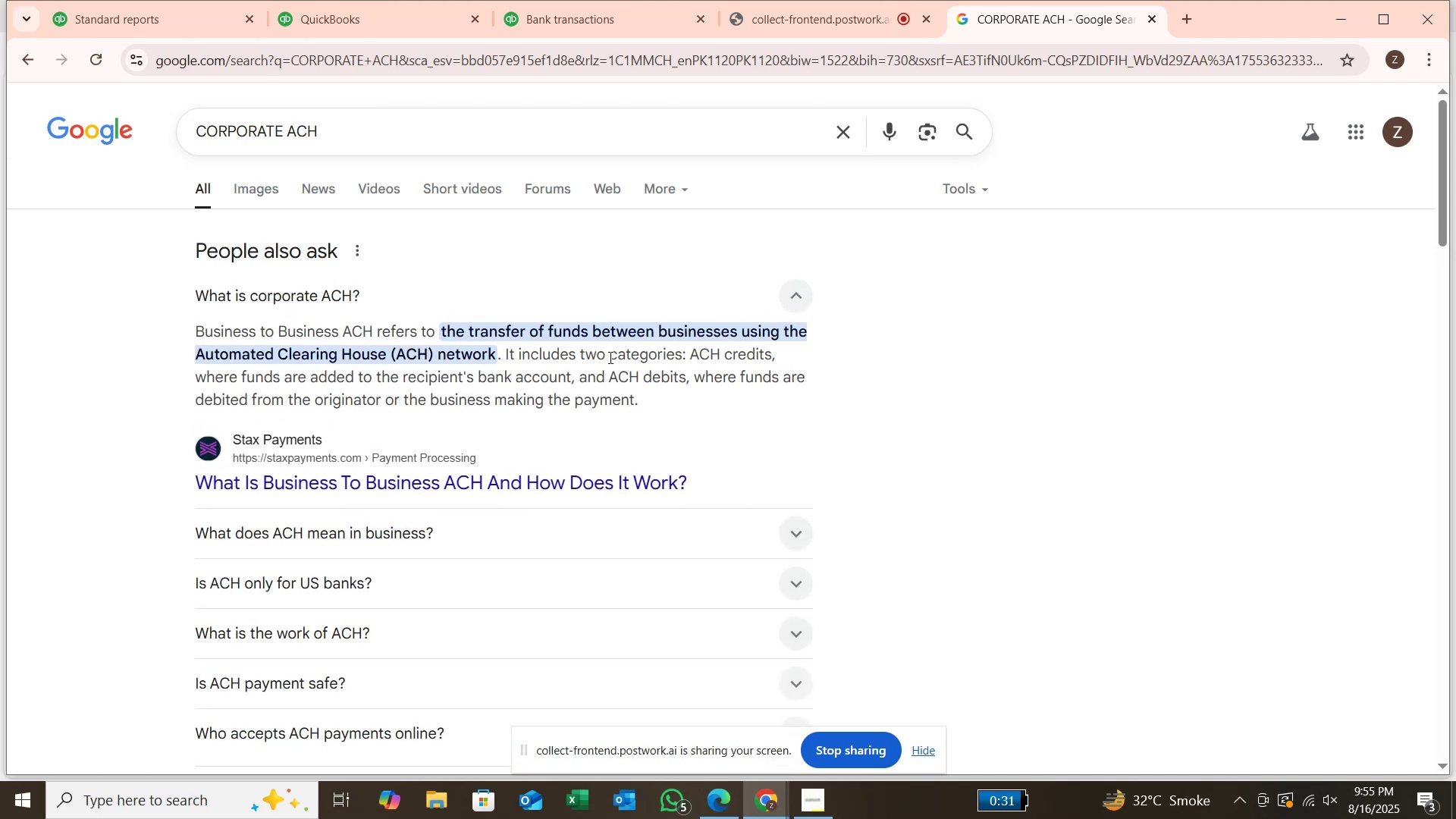 
left_click([535, 20])
 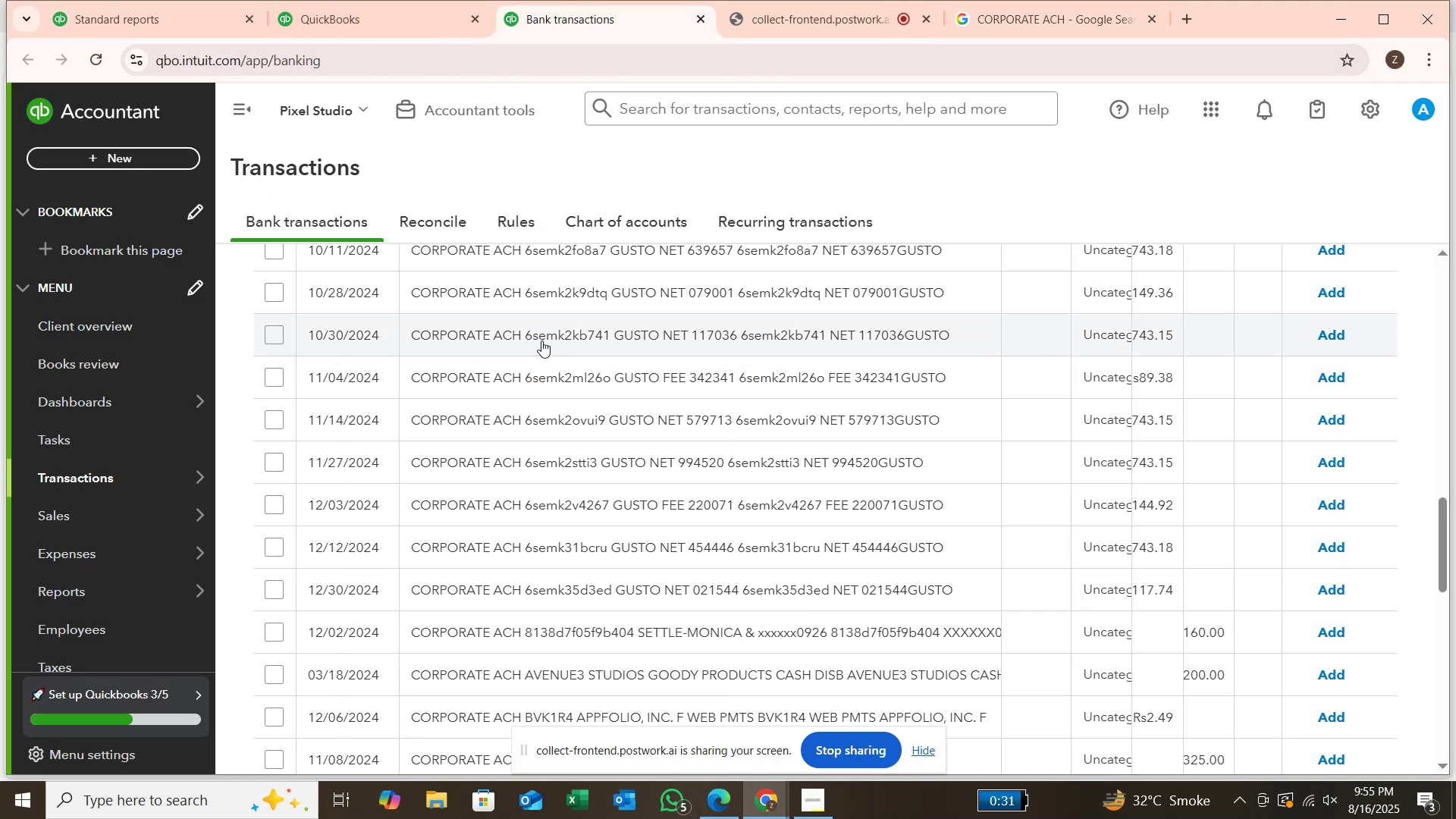 
scroll: coordinate [541, 340], scroll_direction: down, amount: 2.0
 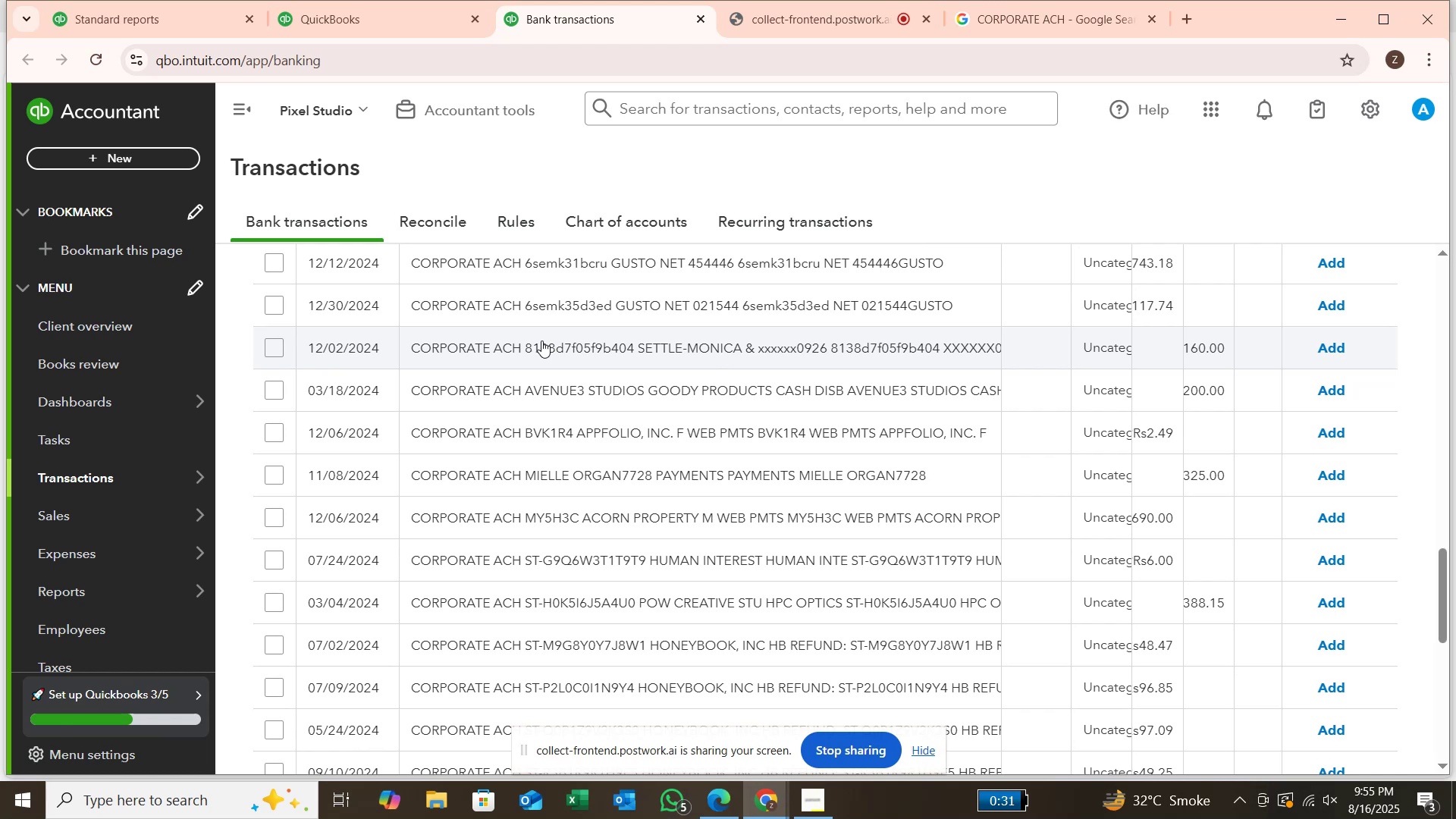 
scroll: coordinate [498, 325], scroll_direction: up, amount: 12.0
 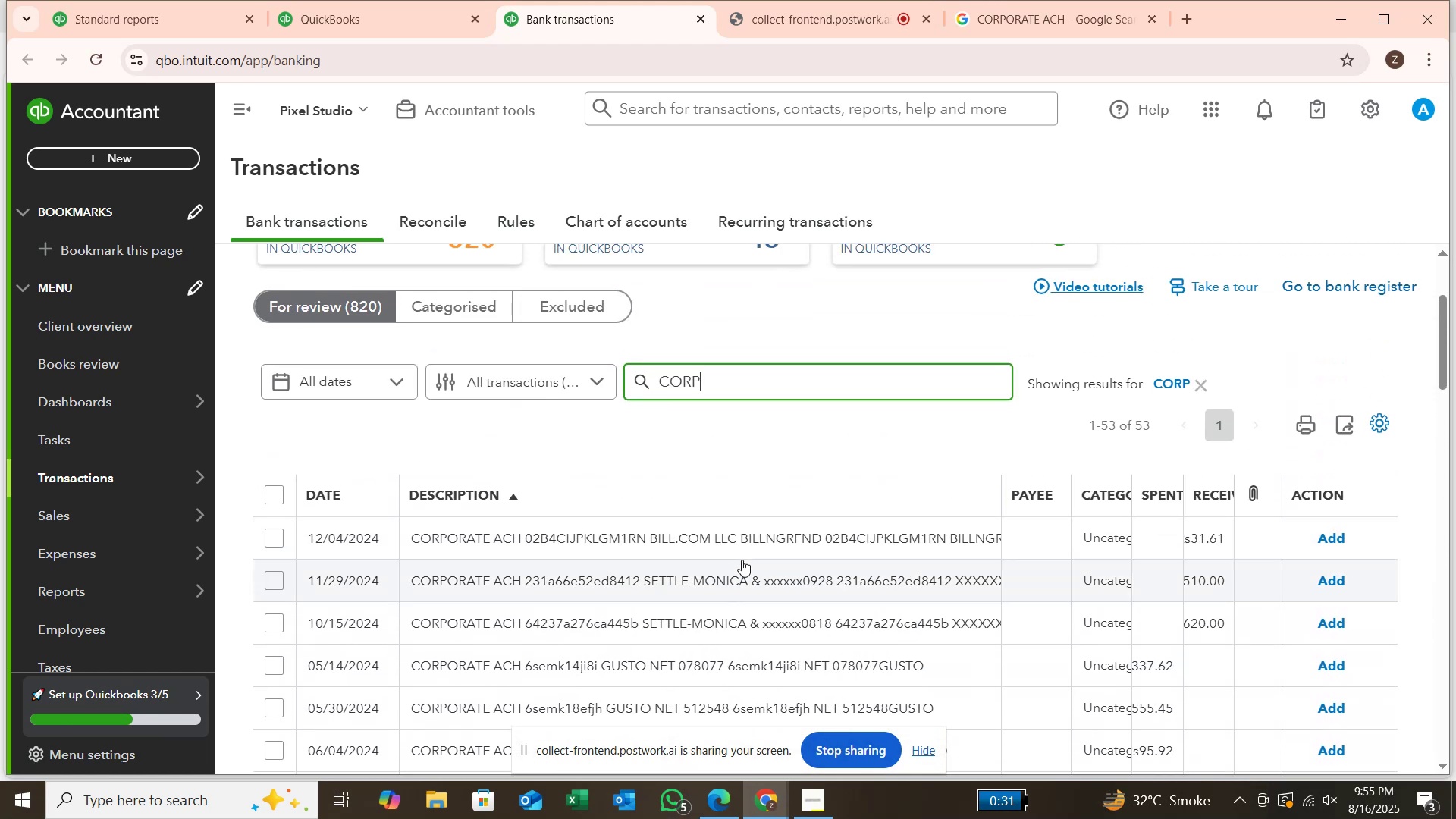 
scroll: coordinate [747, 562], scroll_direction: down, amount: 1.0
 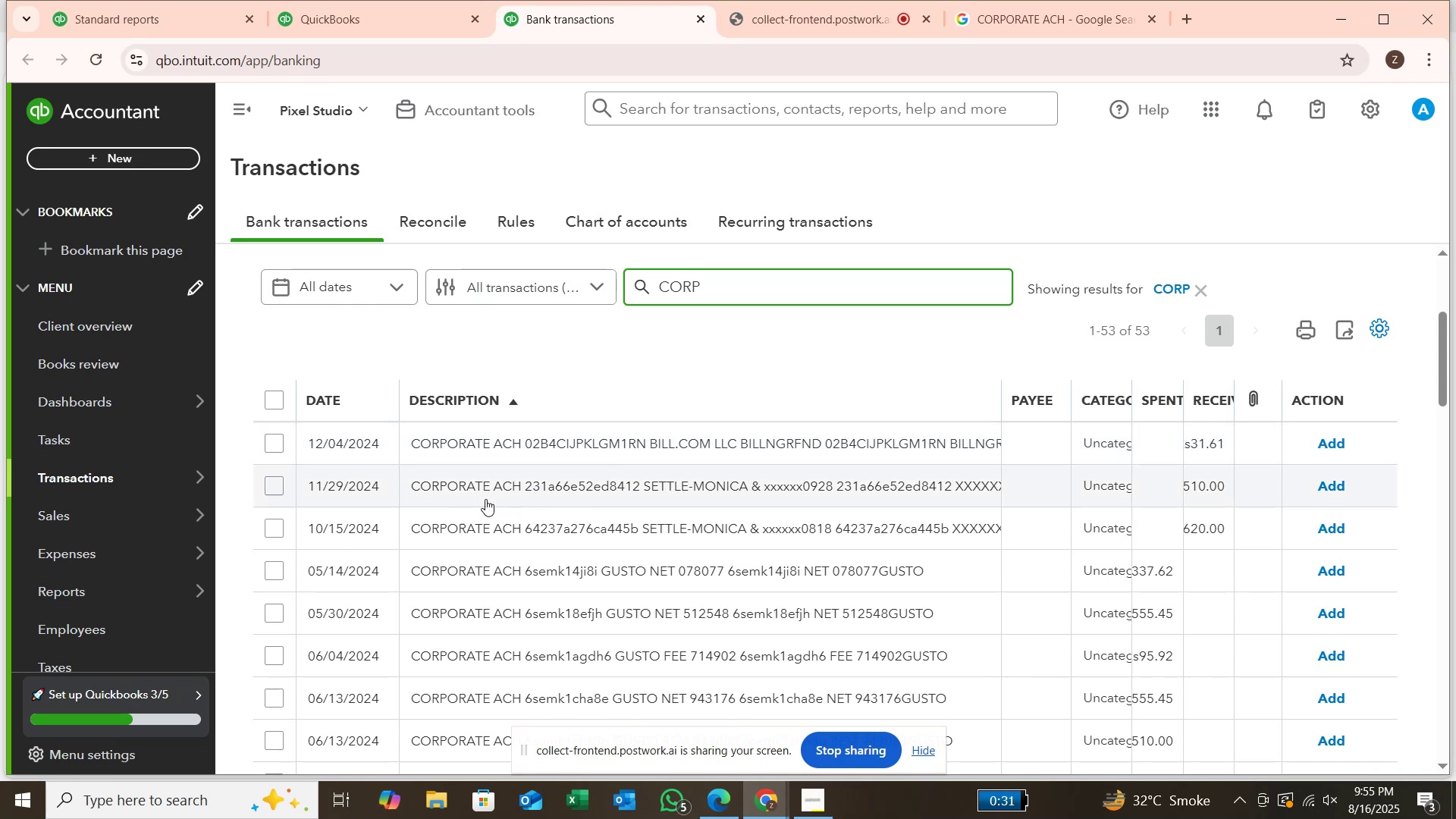 
wait(11.34)
 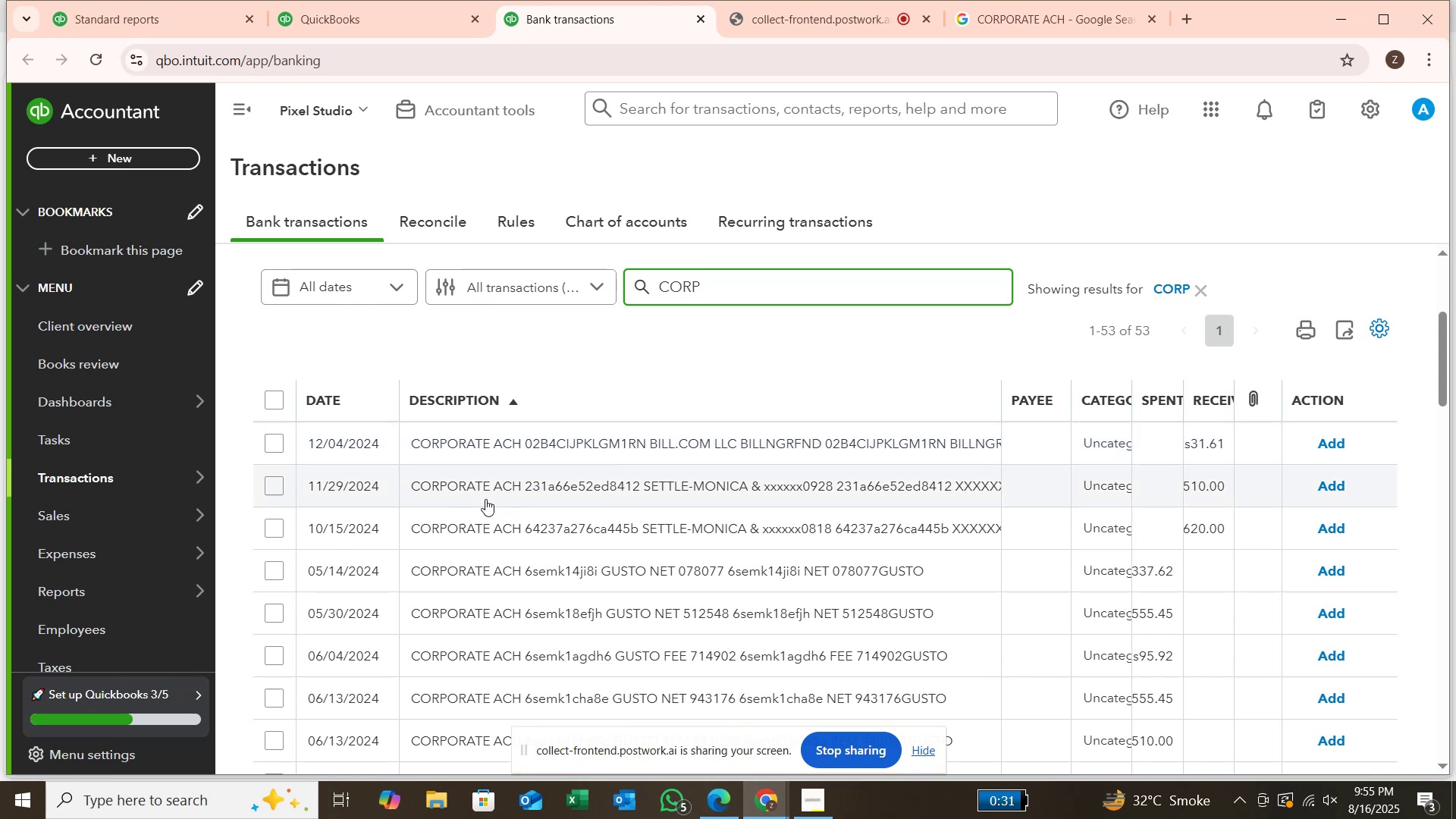 
left_click([994, 26])
 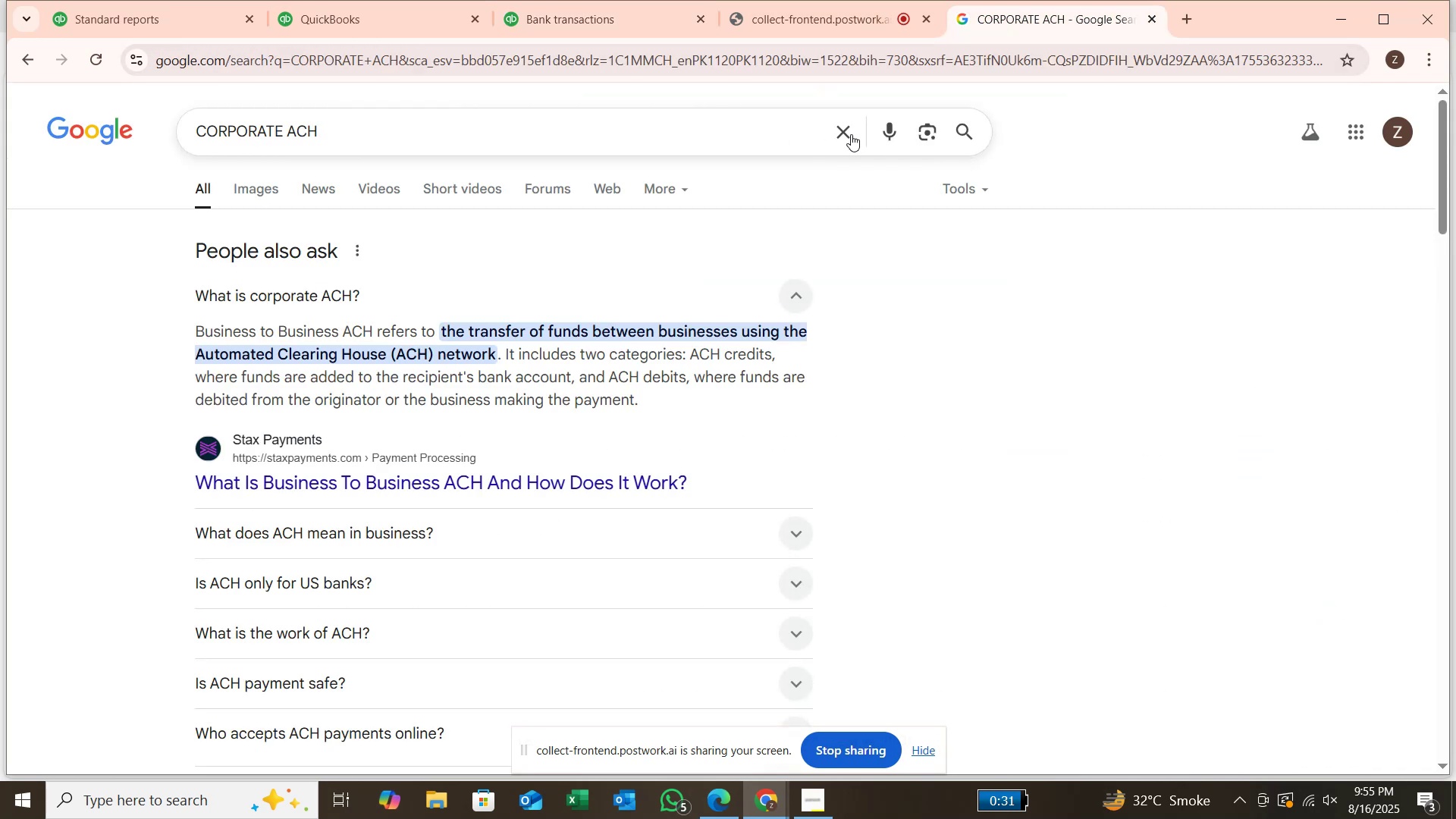 
left_click([848, 127])
 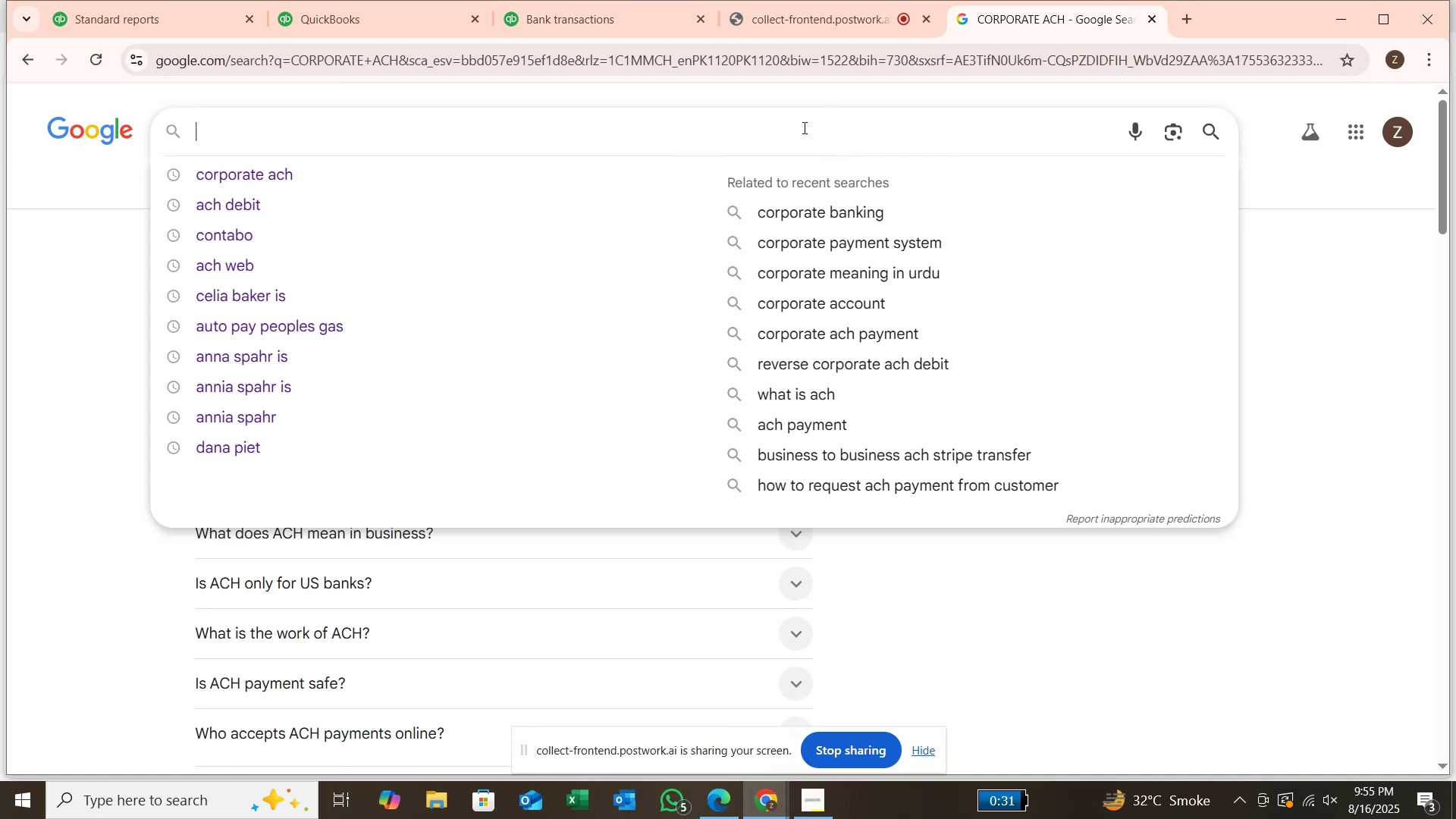 
type(SETTLE MONICA)
 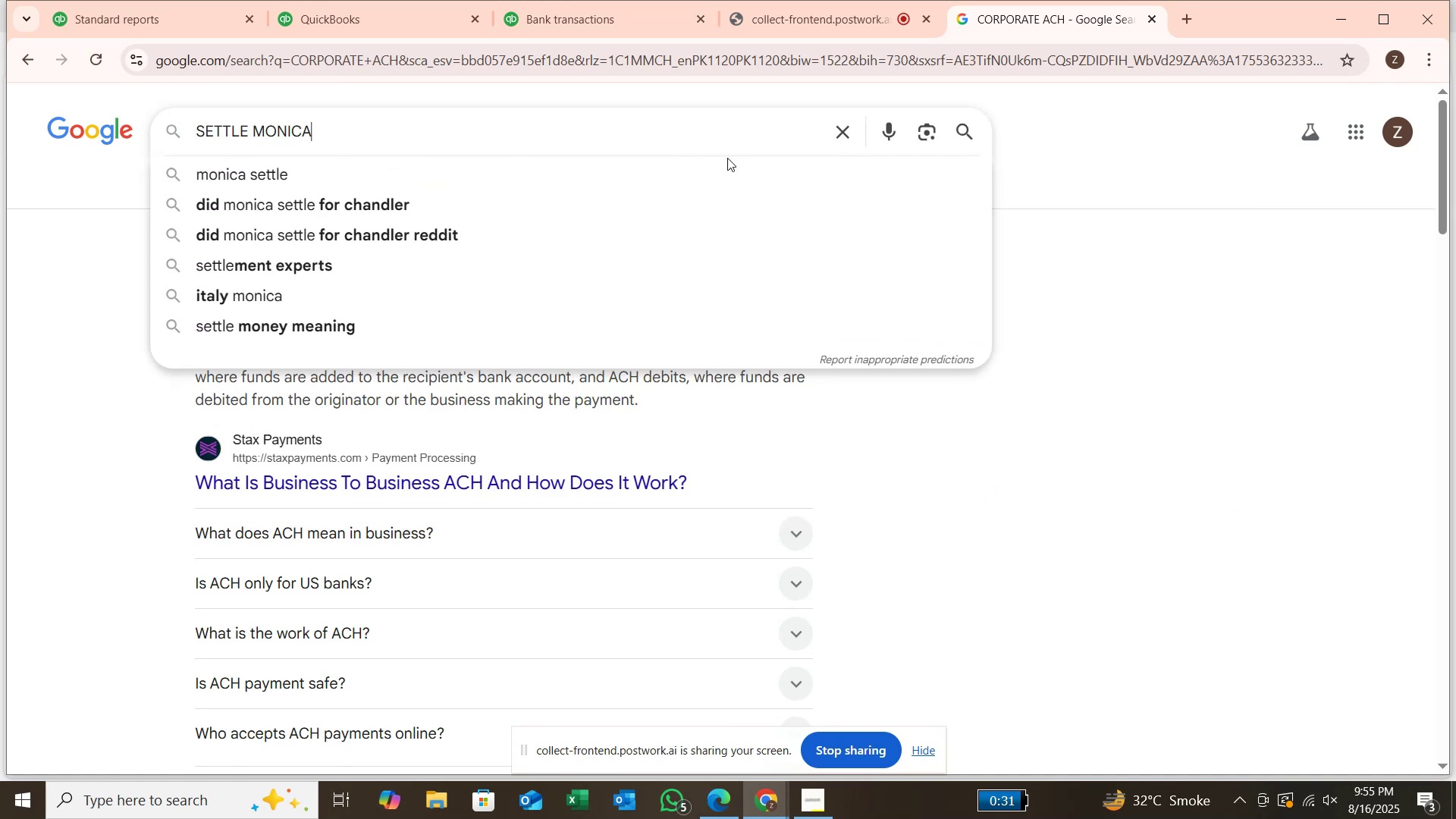 
left_click([706, 173])
 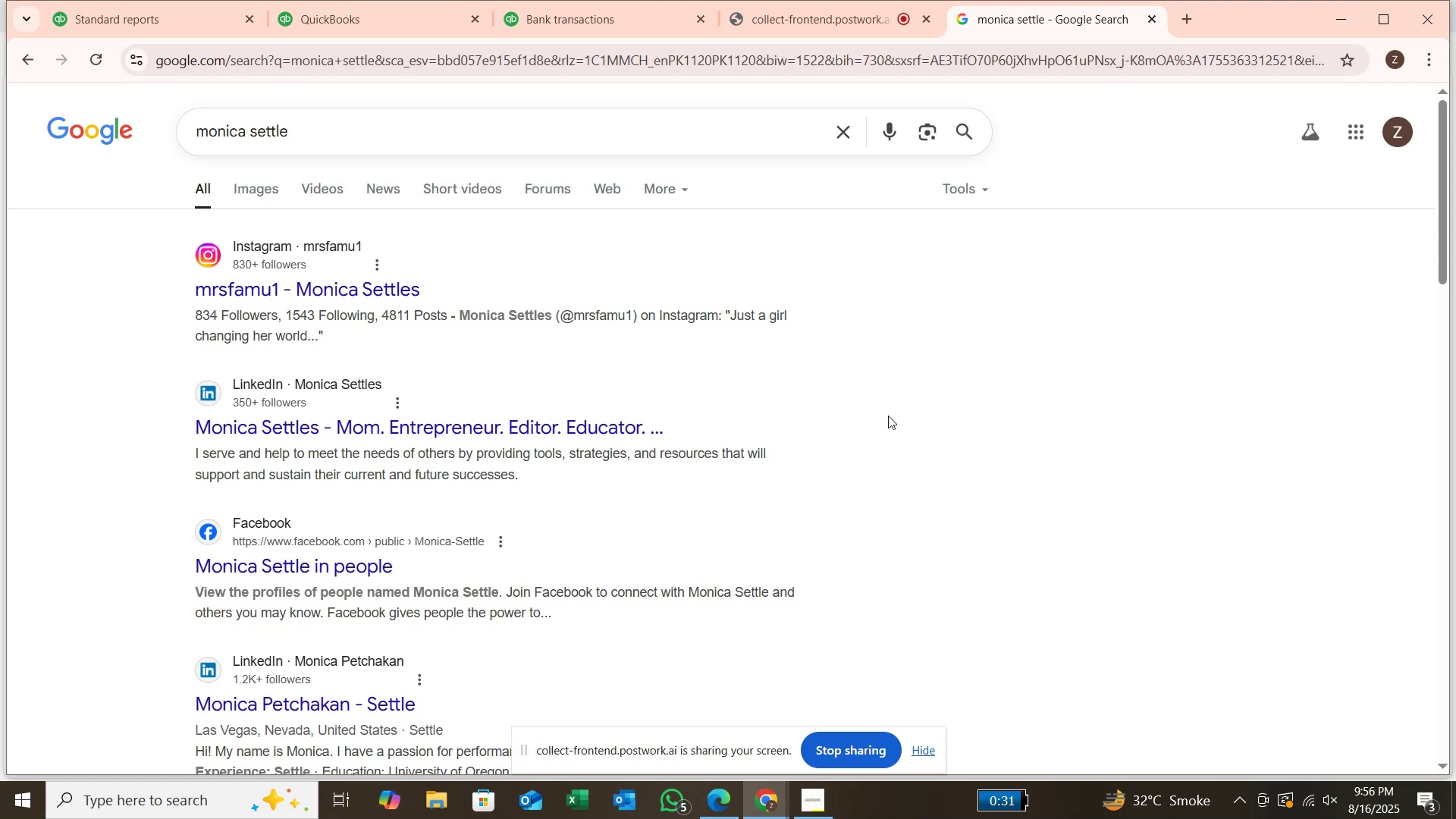 
wait(11.42)
 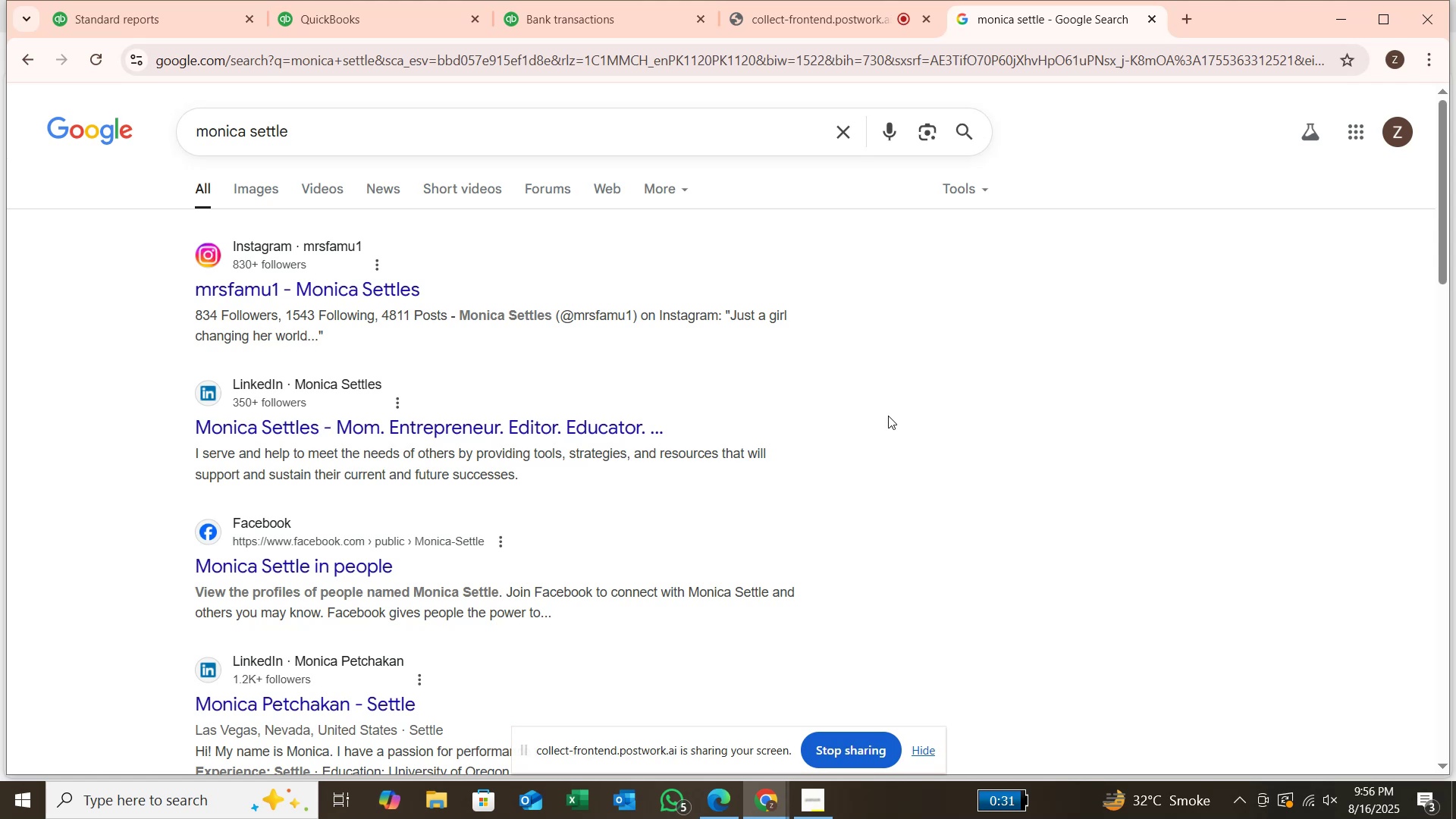 
scroll: coordinate [678, 467], scroll_direction: down, amount: 2.0
 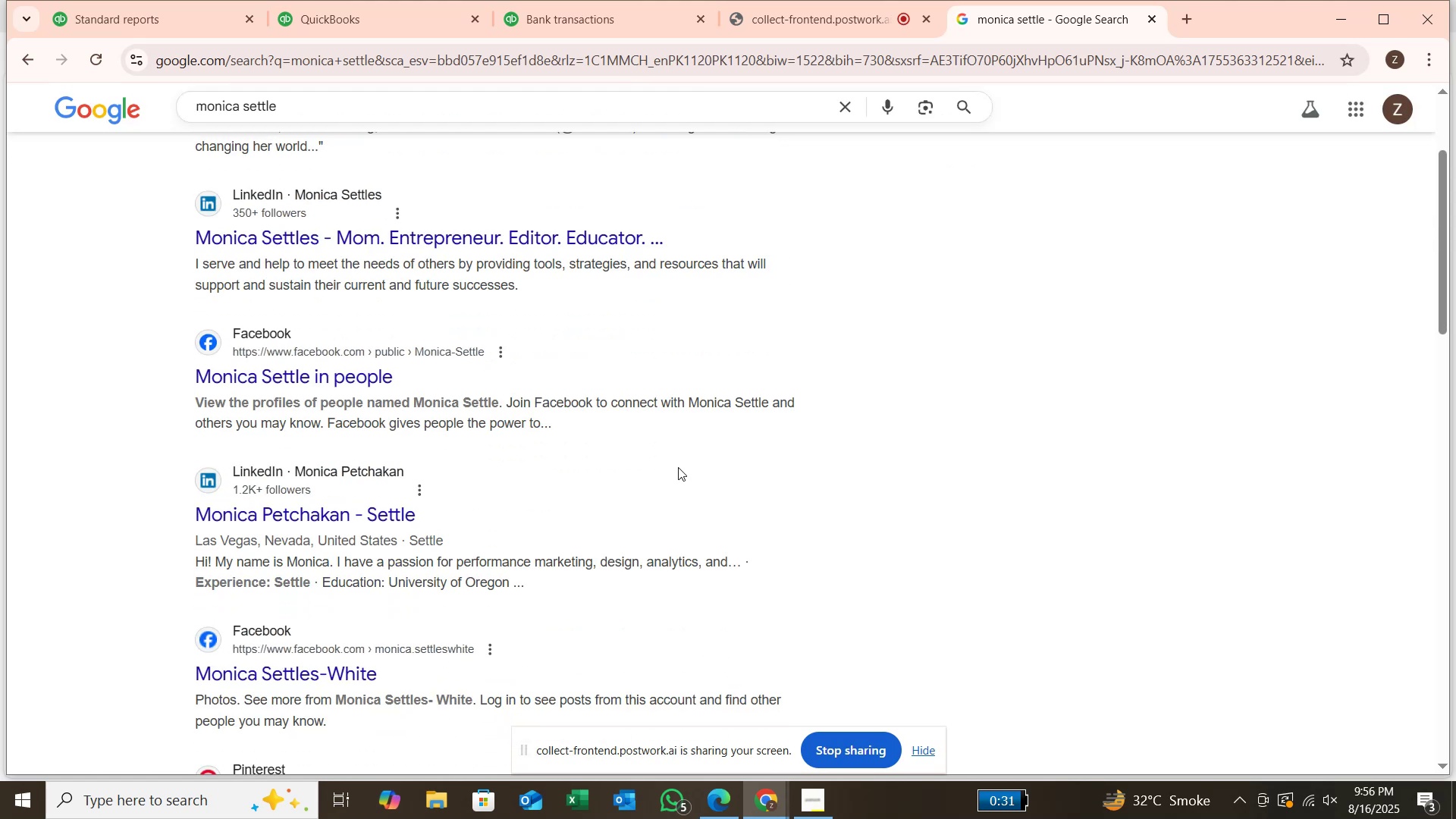 
scroll: coordinate [678, 466], scroll_direction: up, amount: 2.0
 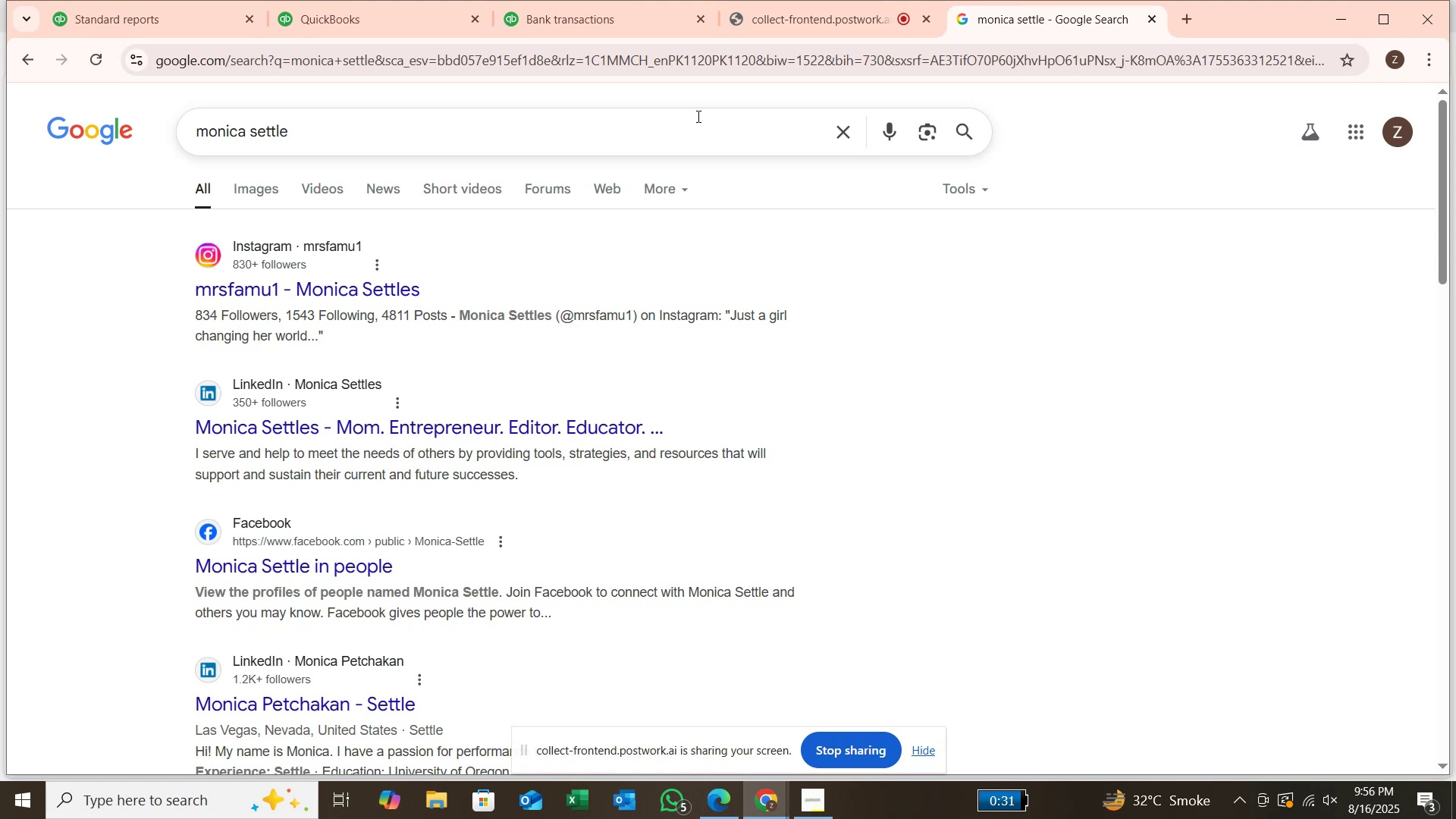 
left_click([697, 123])
 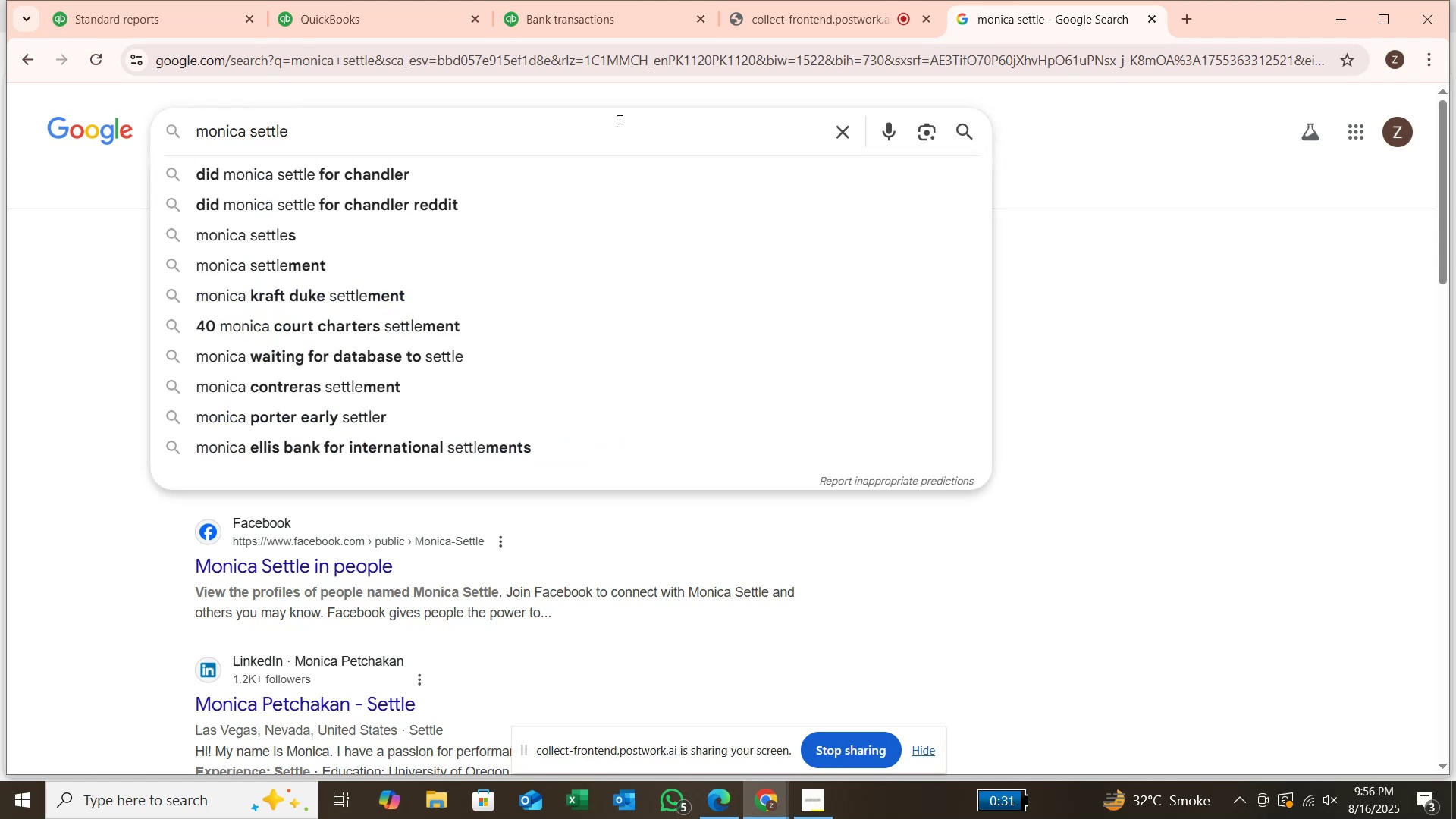 
type( IS)
 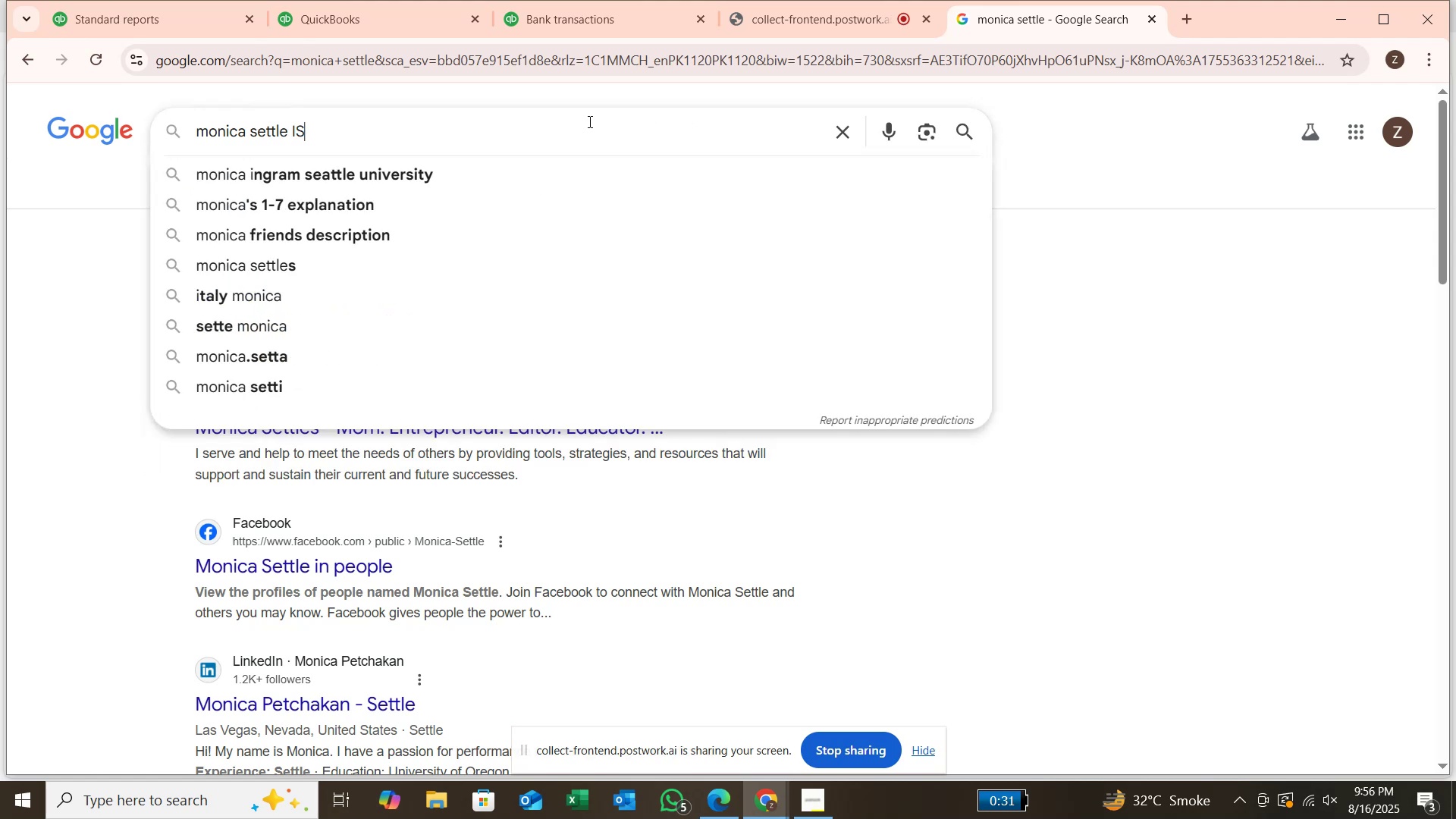 
key(Enter)
 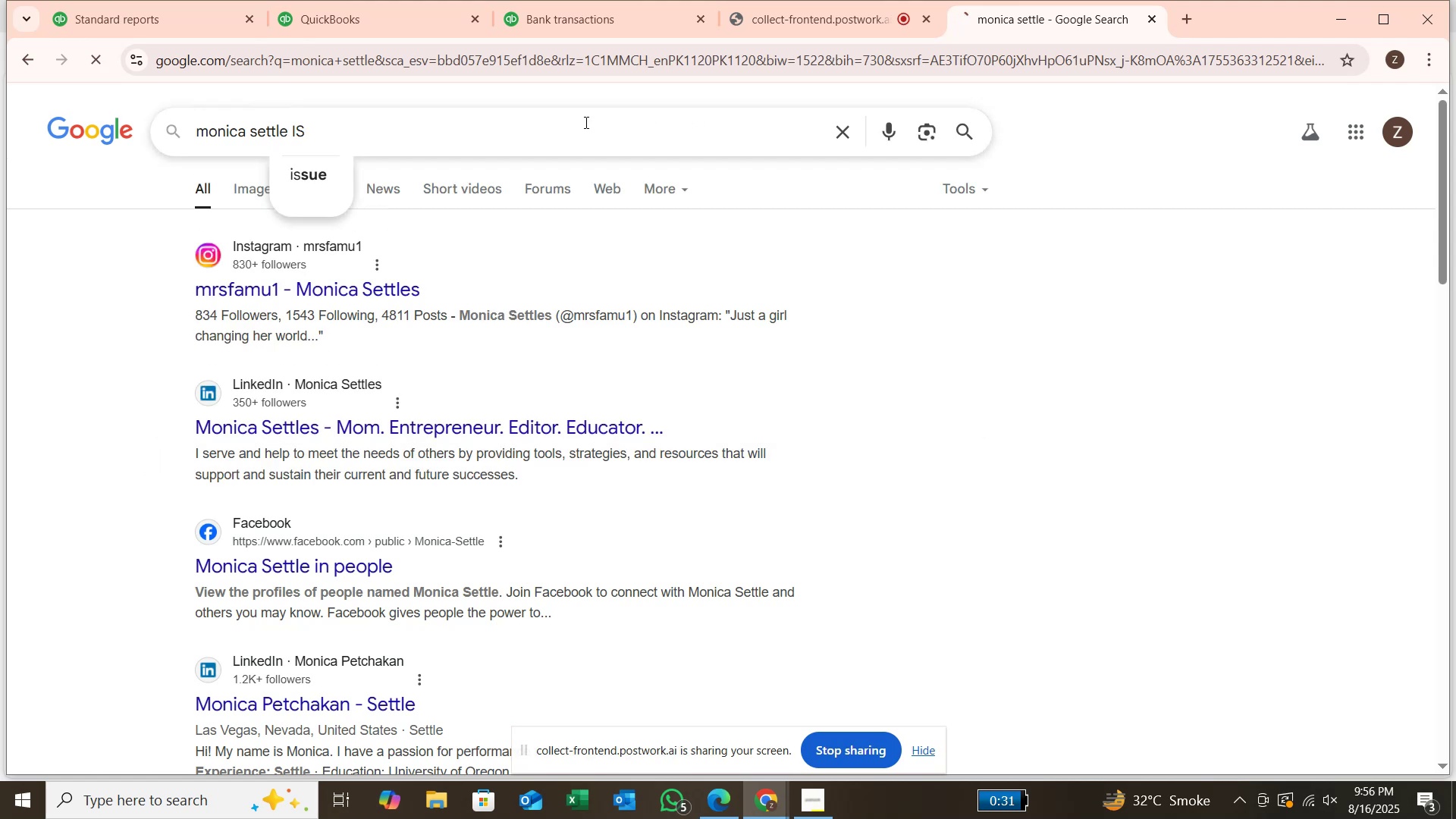 
mouse_move([601, 126])
 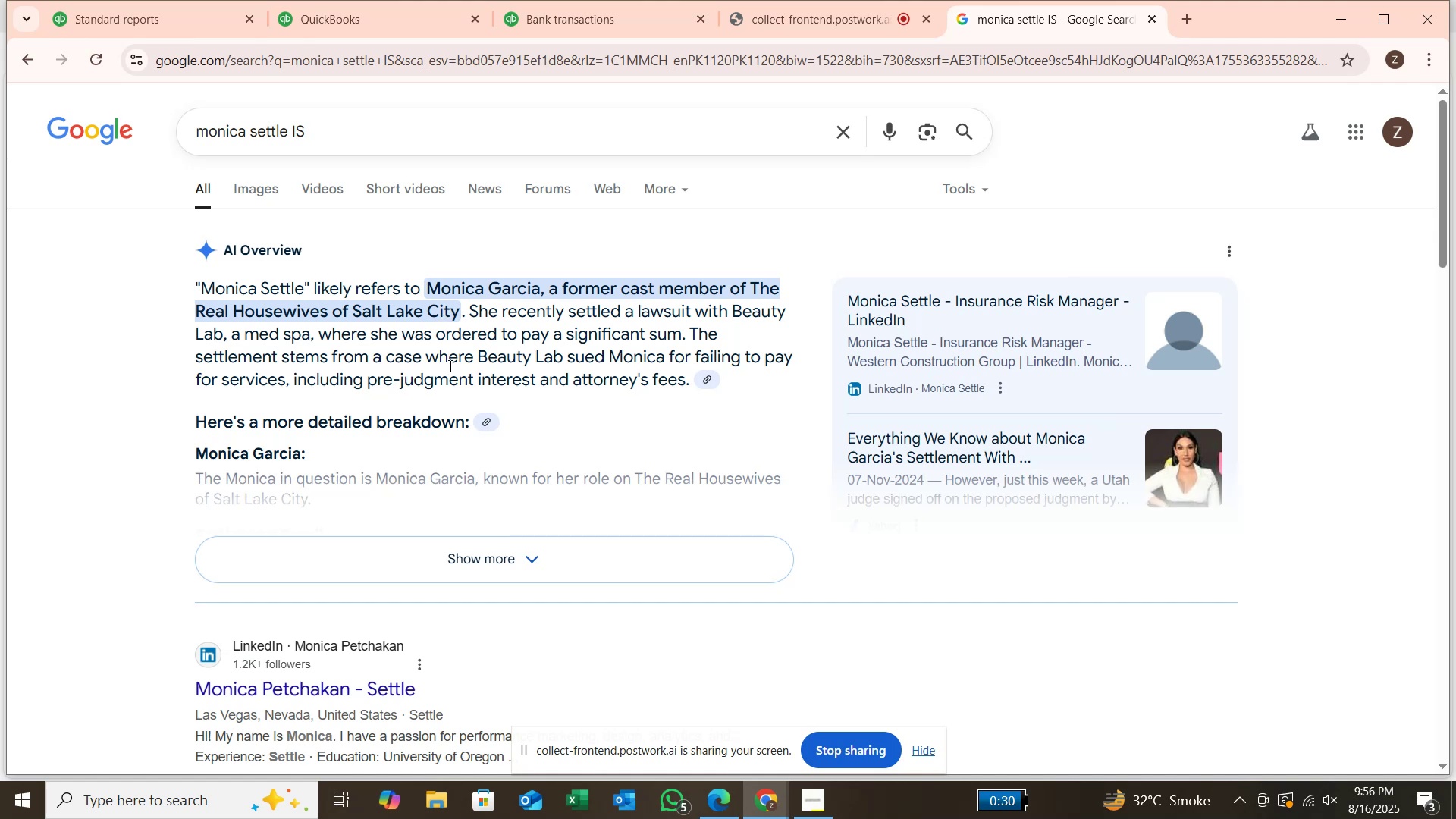 
wait(17.4)
 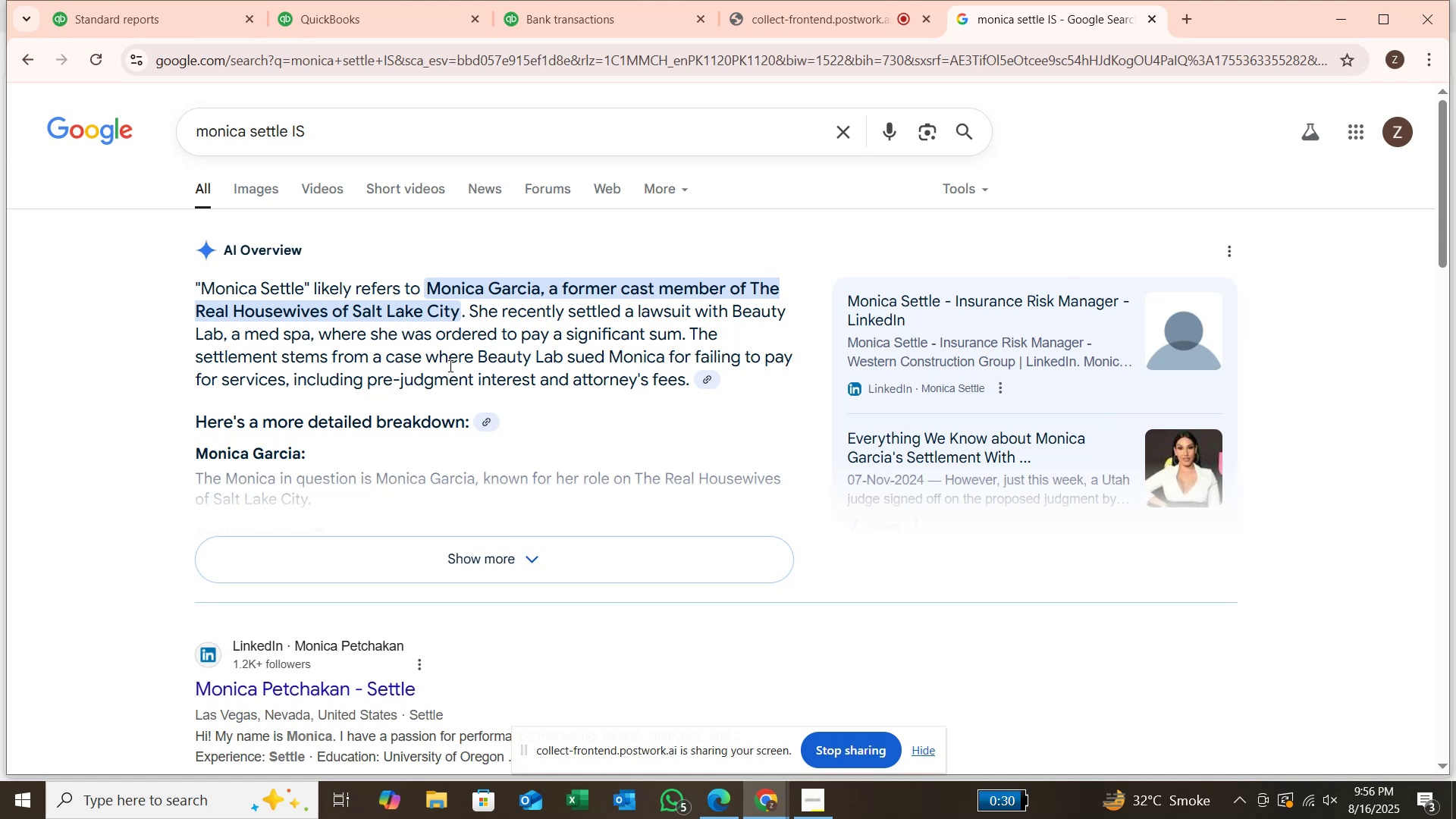 
scroll: coordinate [541, 429], scroll_direction: down, amount: 4.0
 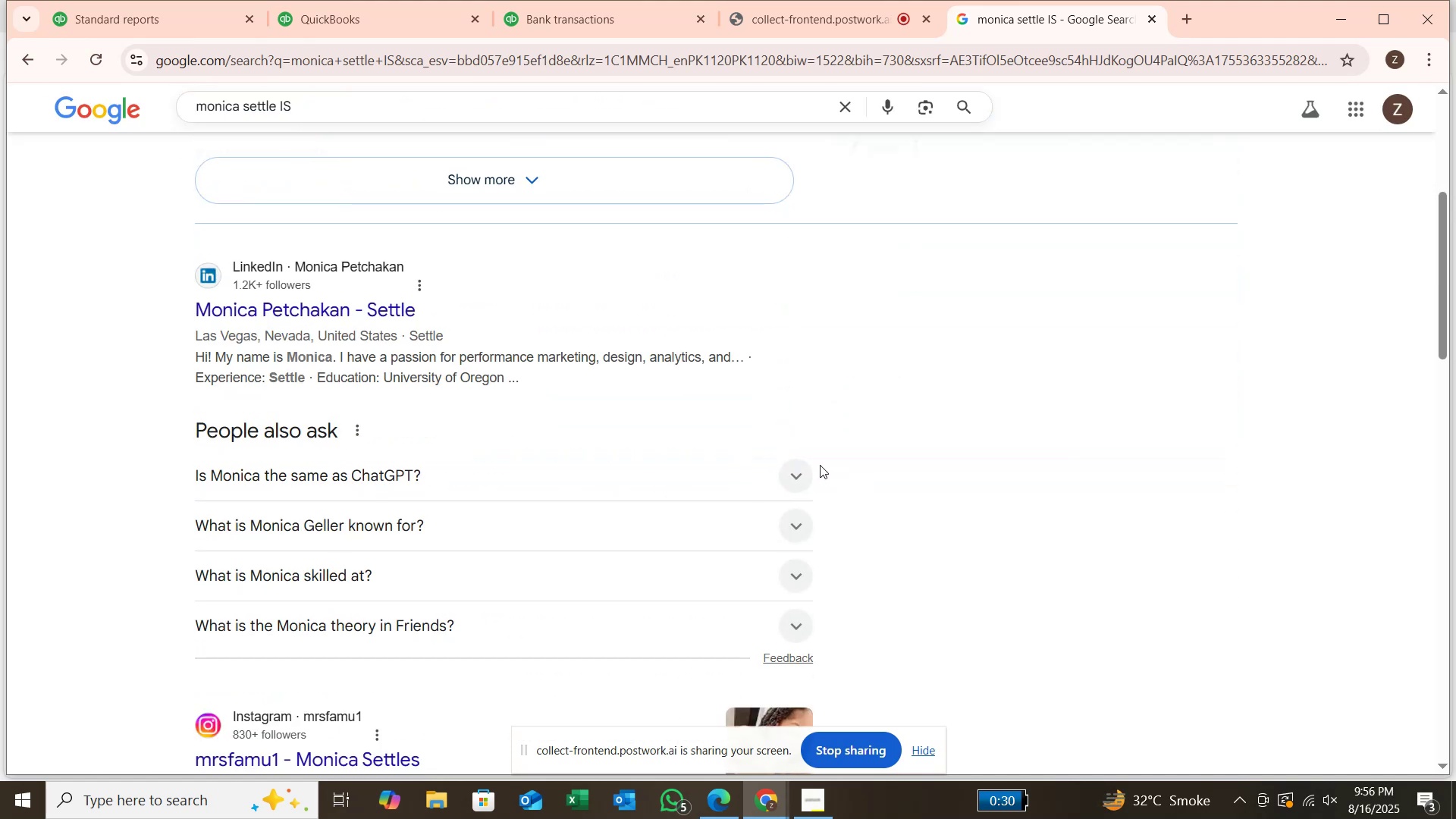 
left_click([804, 469])
 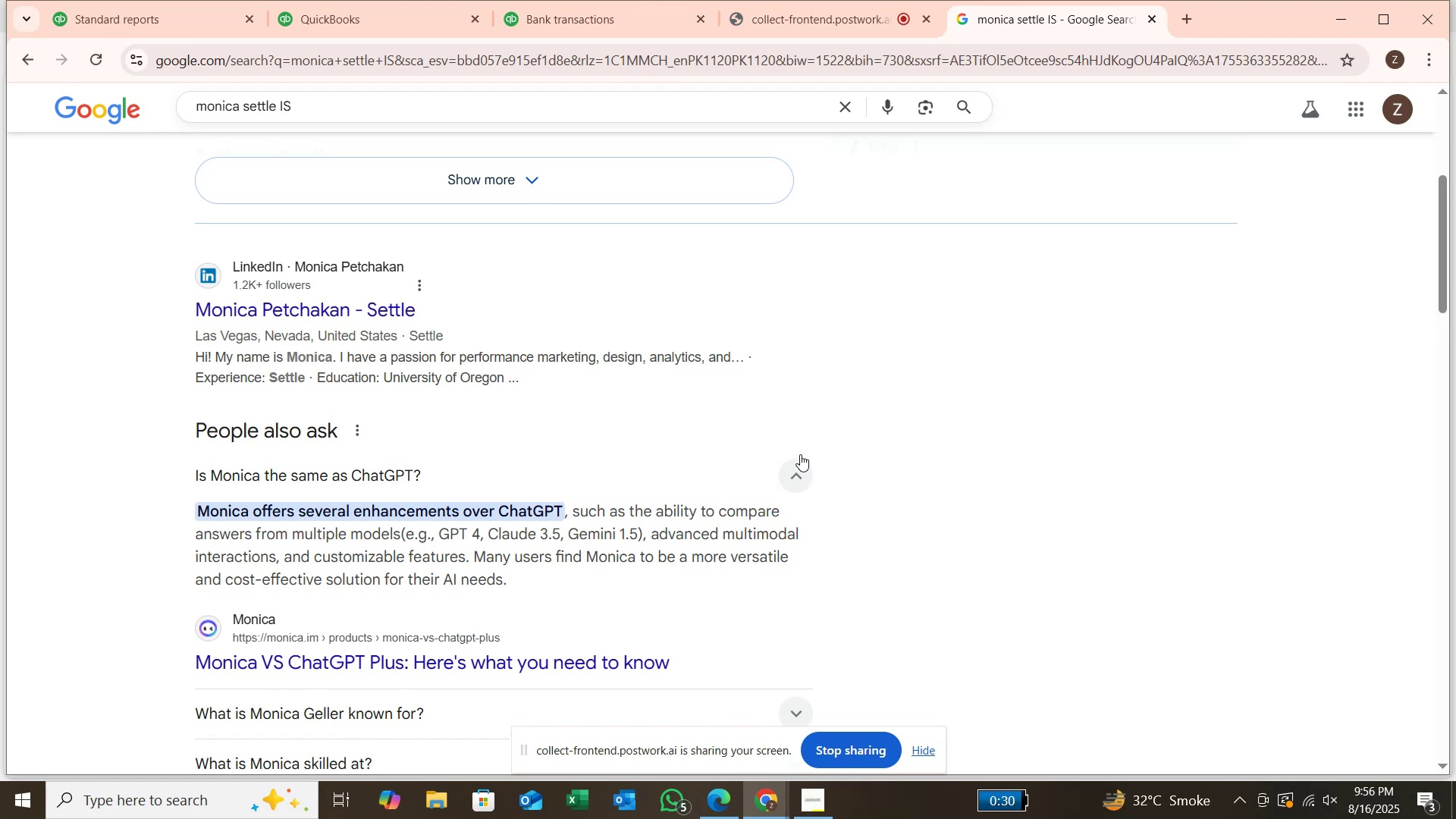 
wait(9.53)
 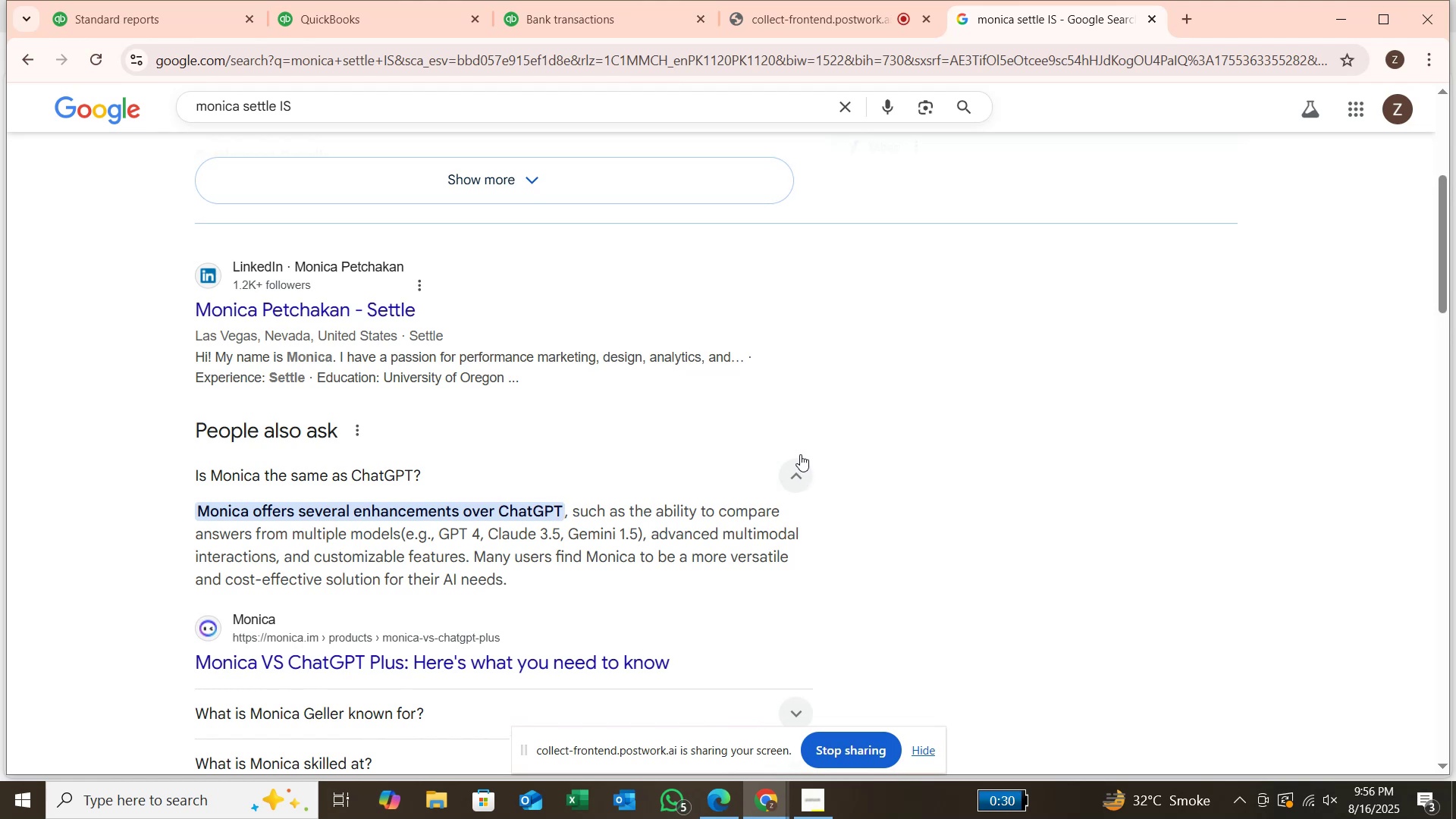 
left_click([585, 27])
 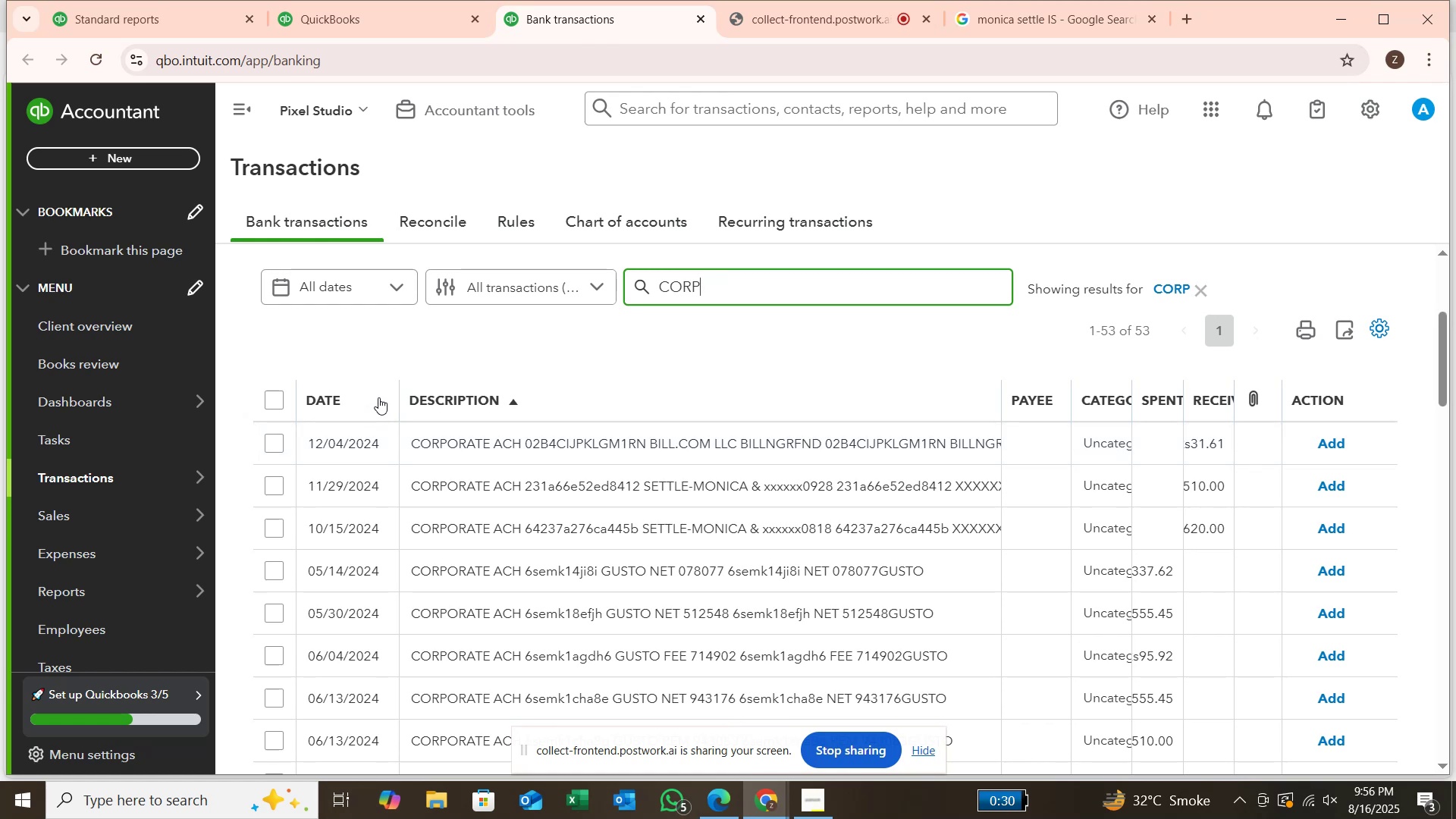 
wait(9.22)
 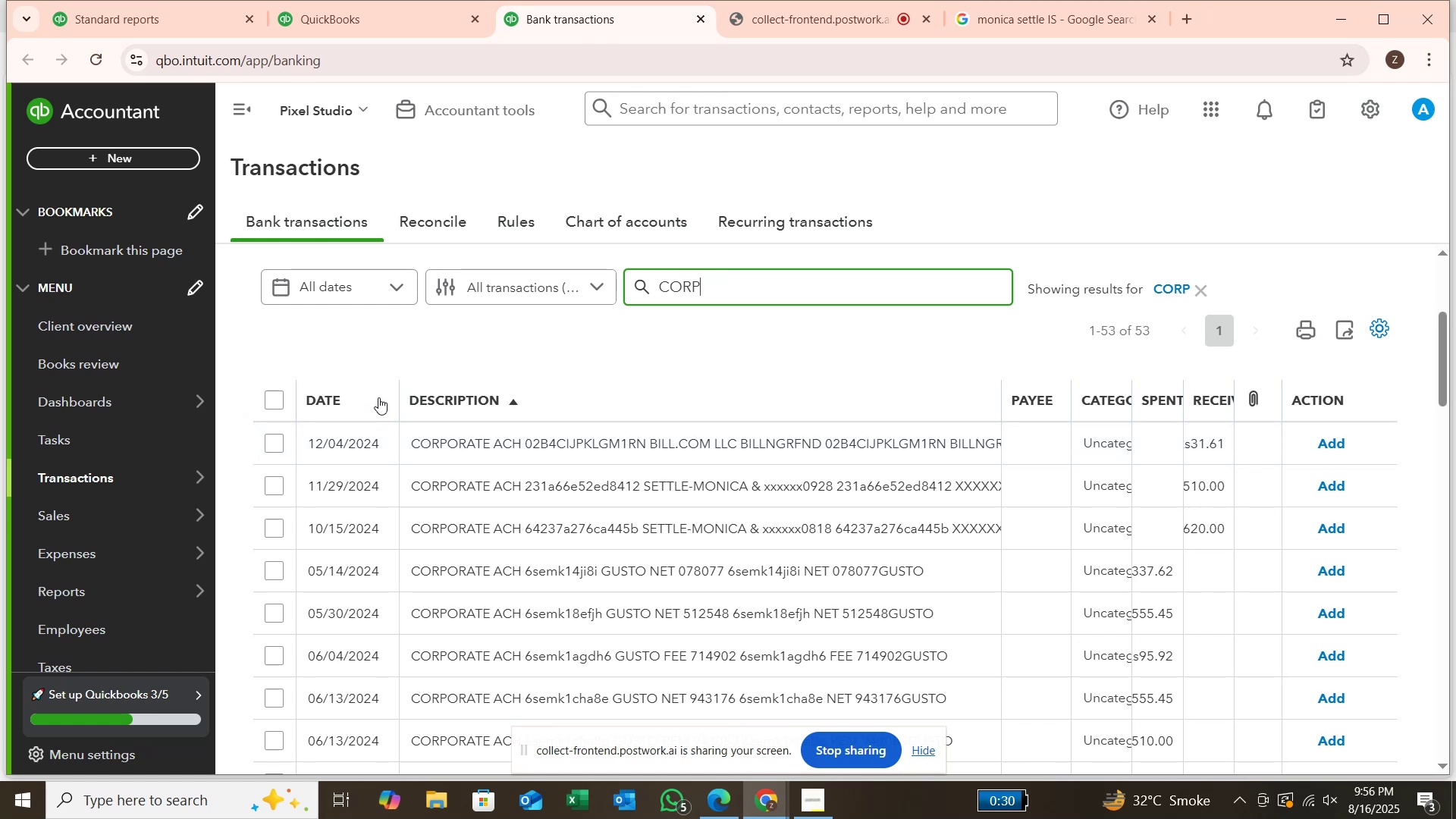 
left_click([266, 485])
 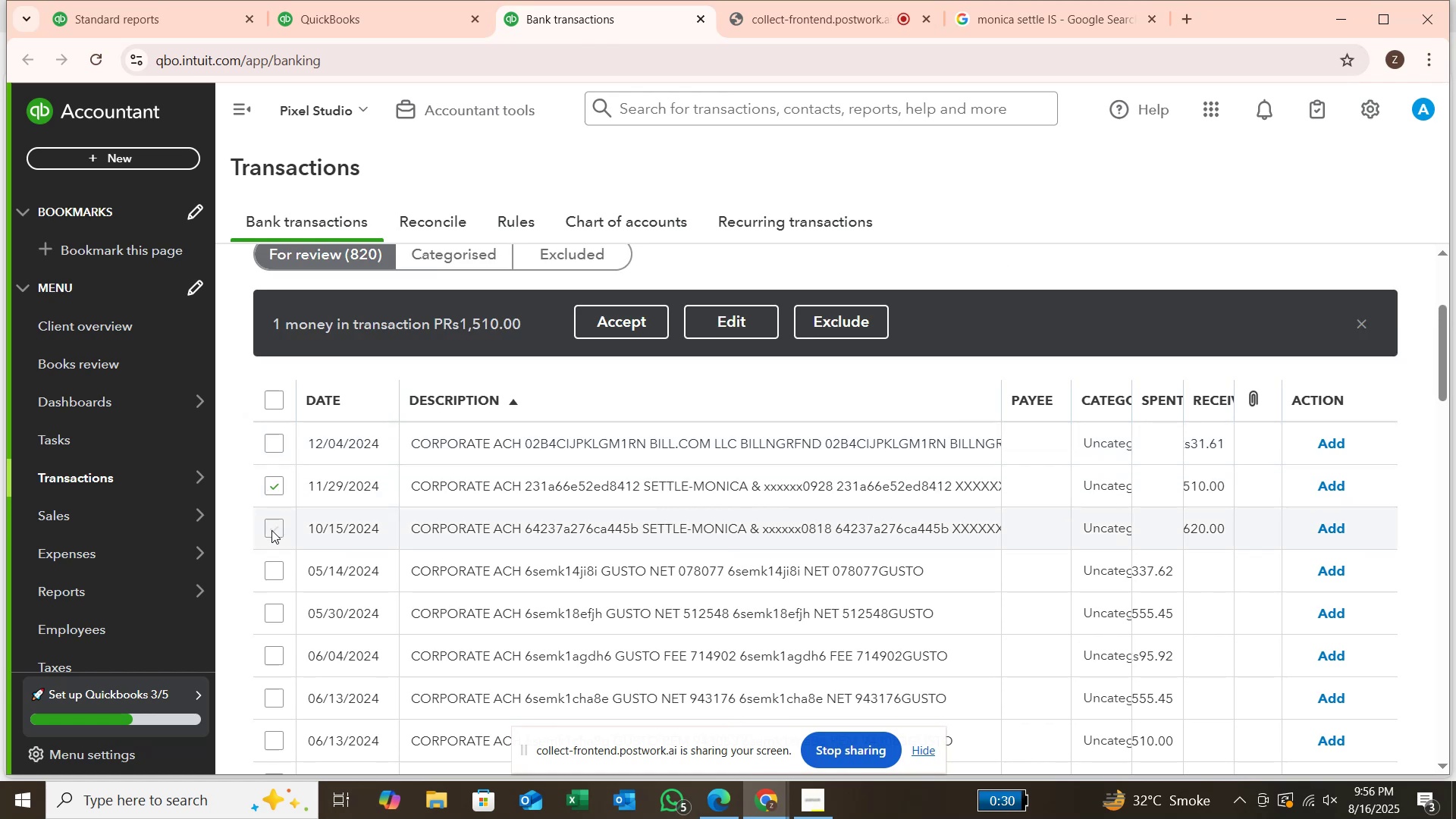 
left_click([271, 530])
 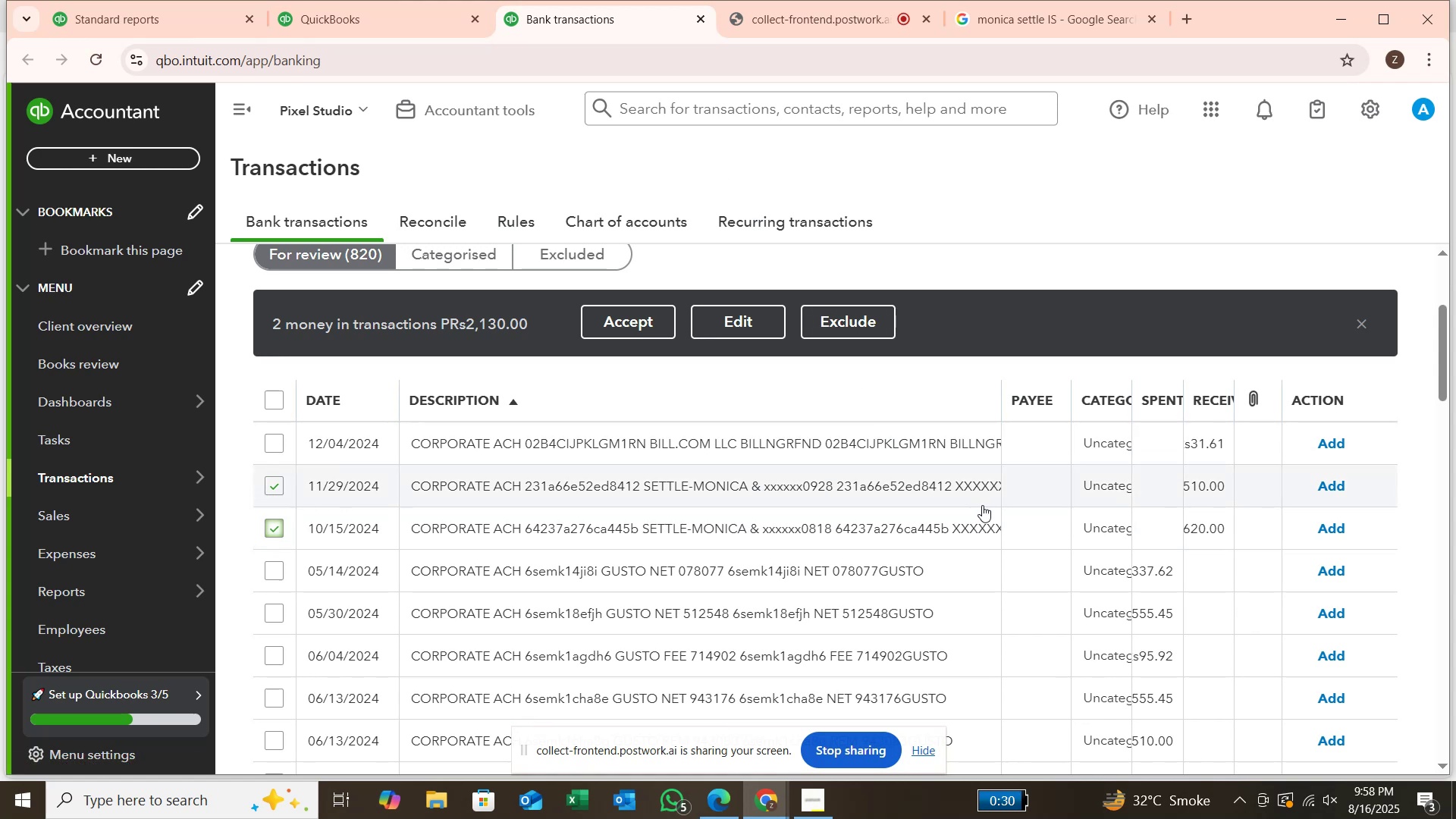 
wait(81.18)
 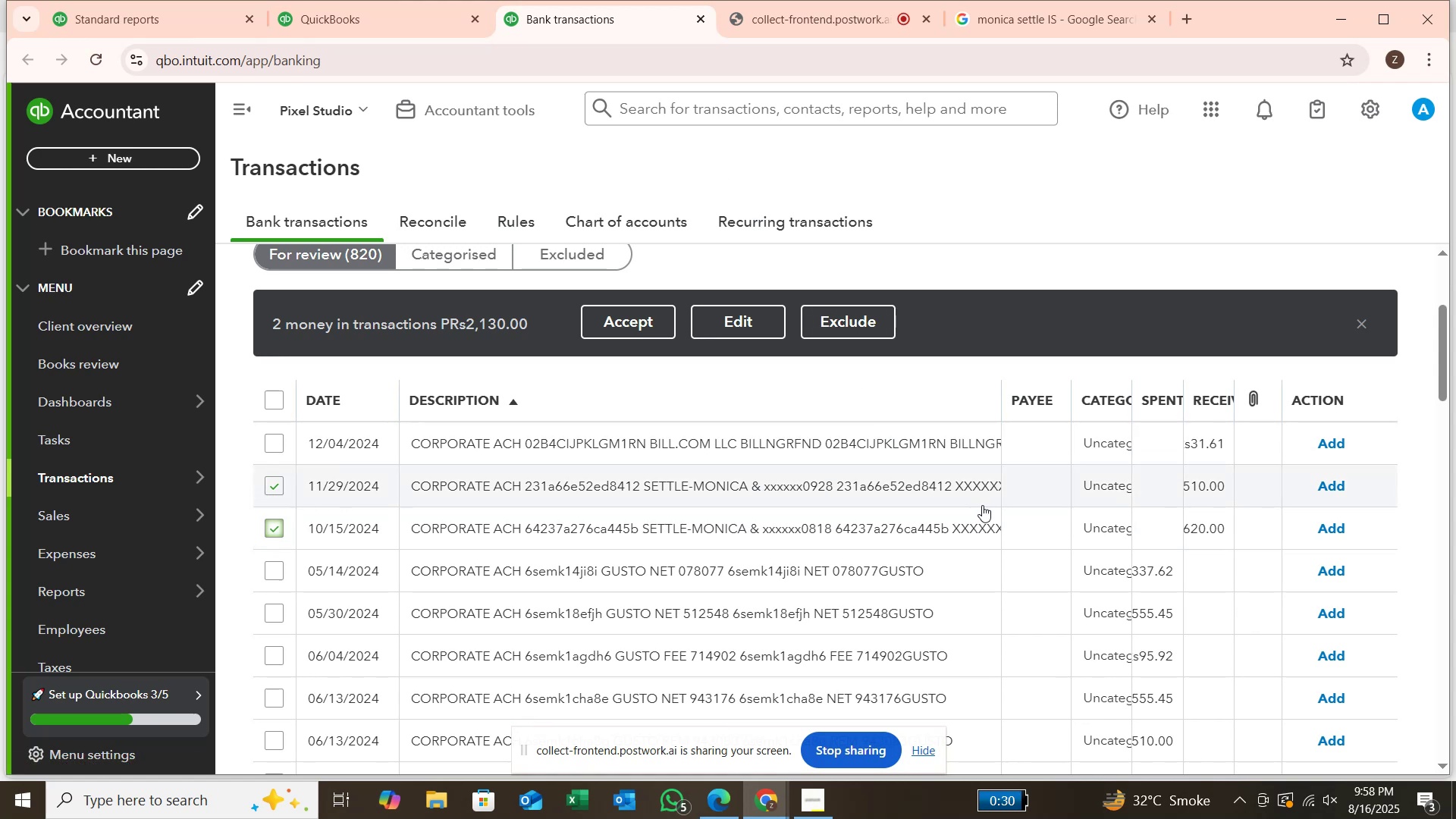 
left_click([1049, 27])
 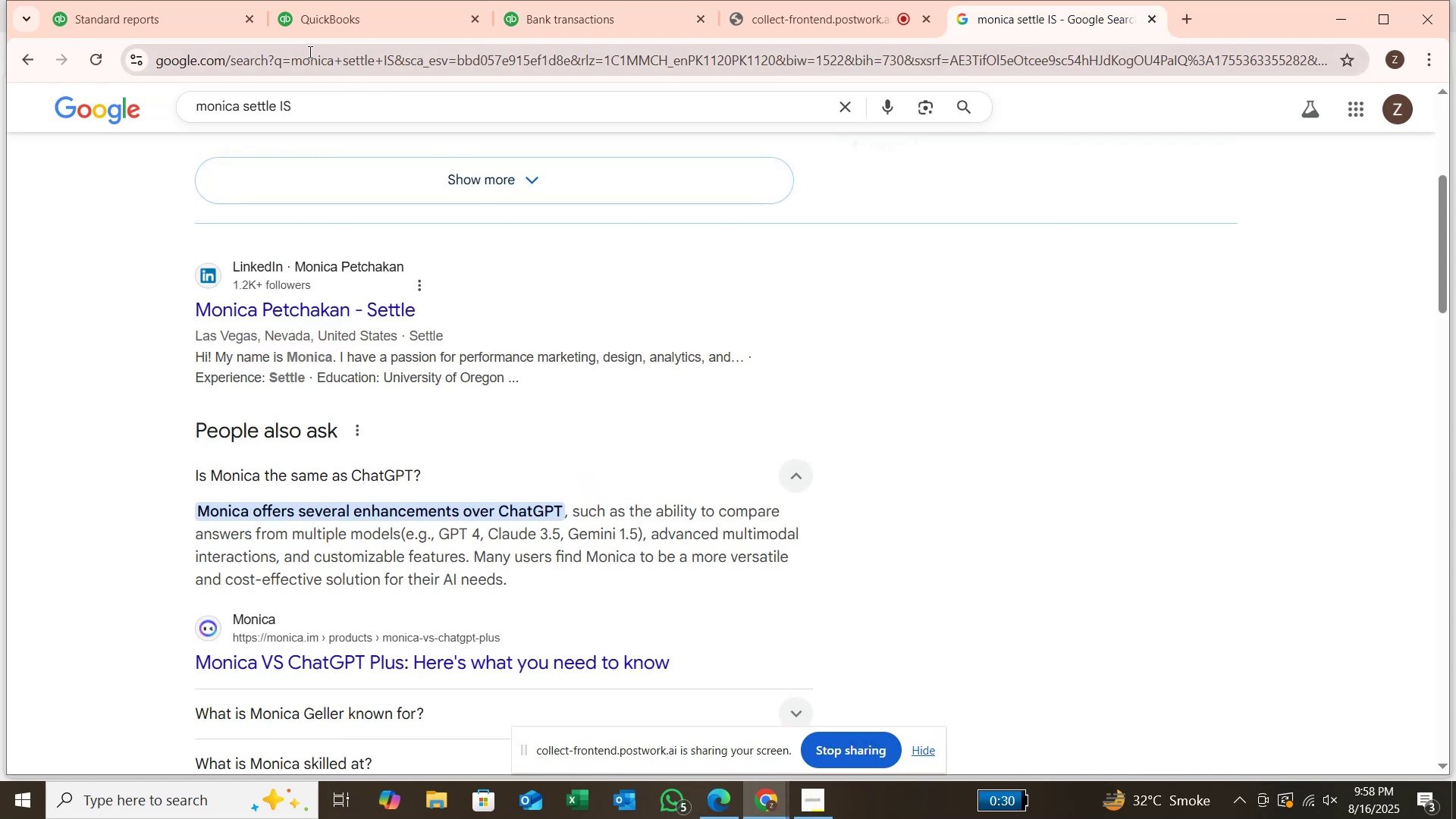 
wait(7.23)
 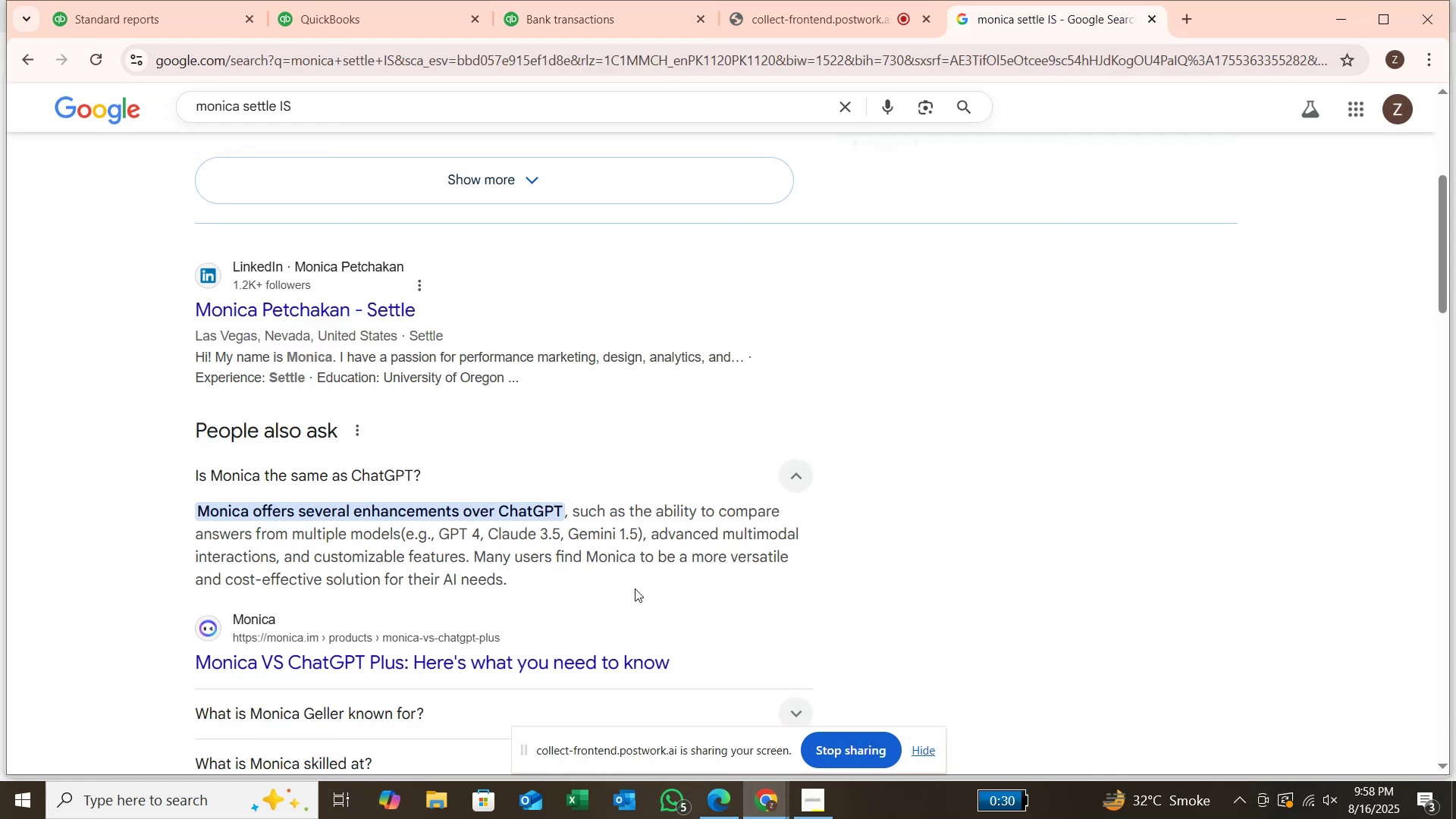 
left_click([648, 31])
 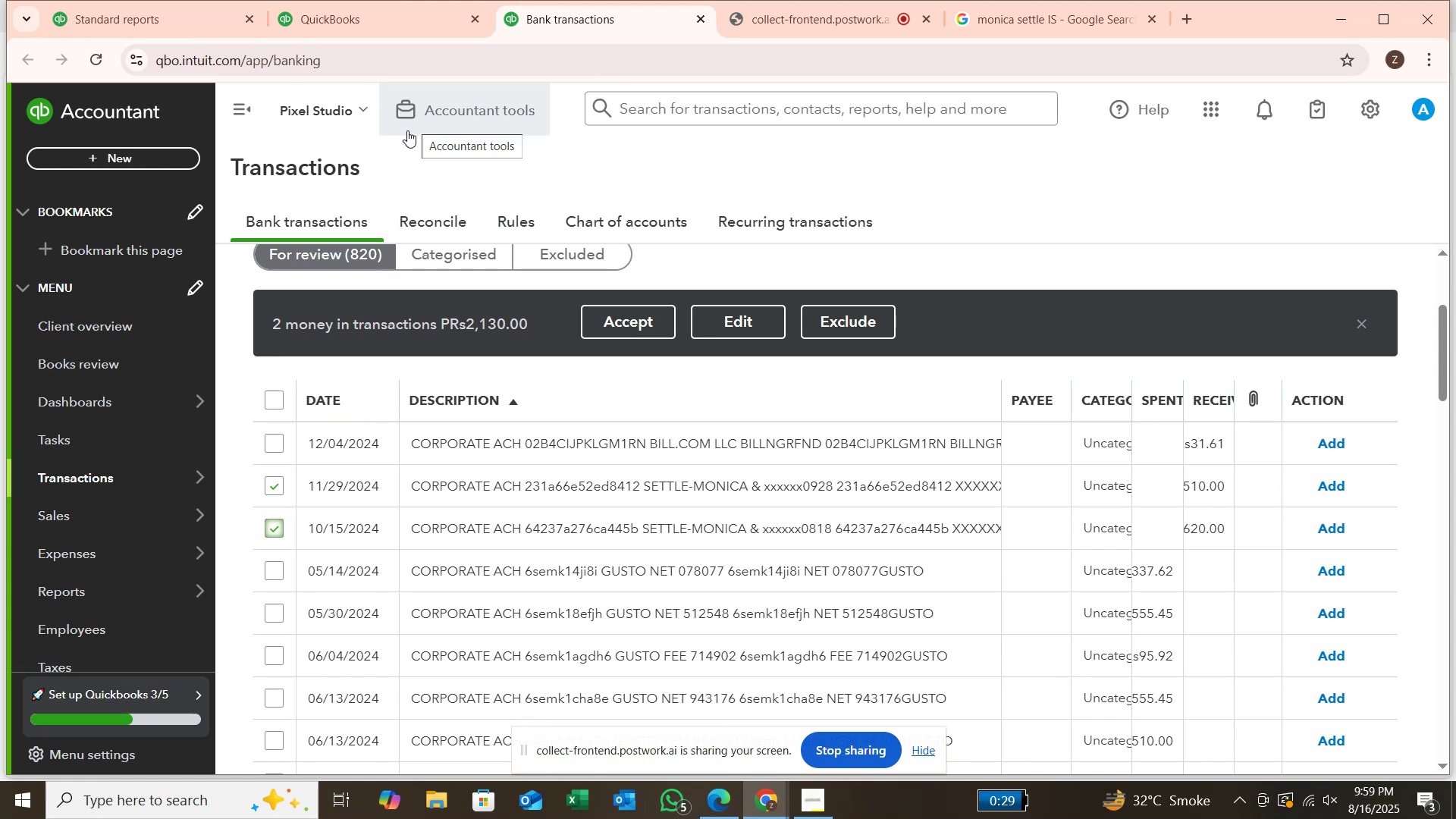 
wait(48.85)
 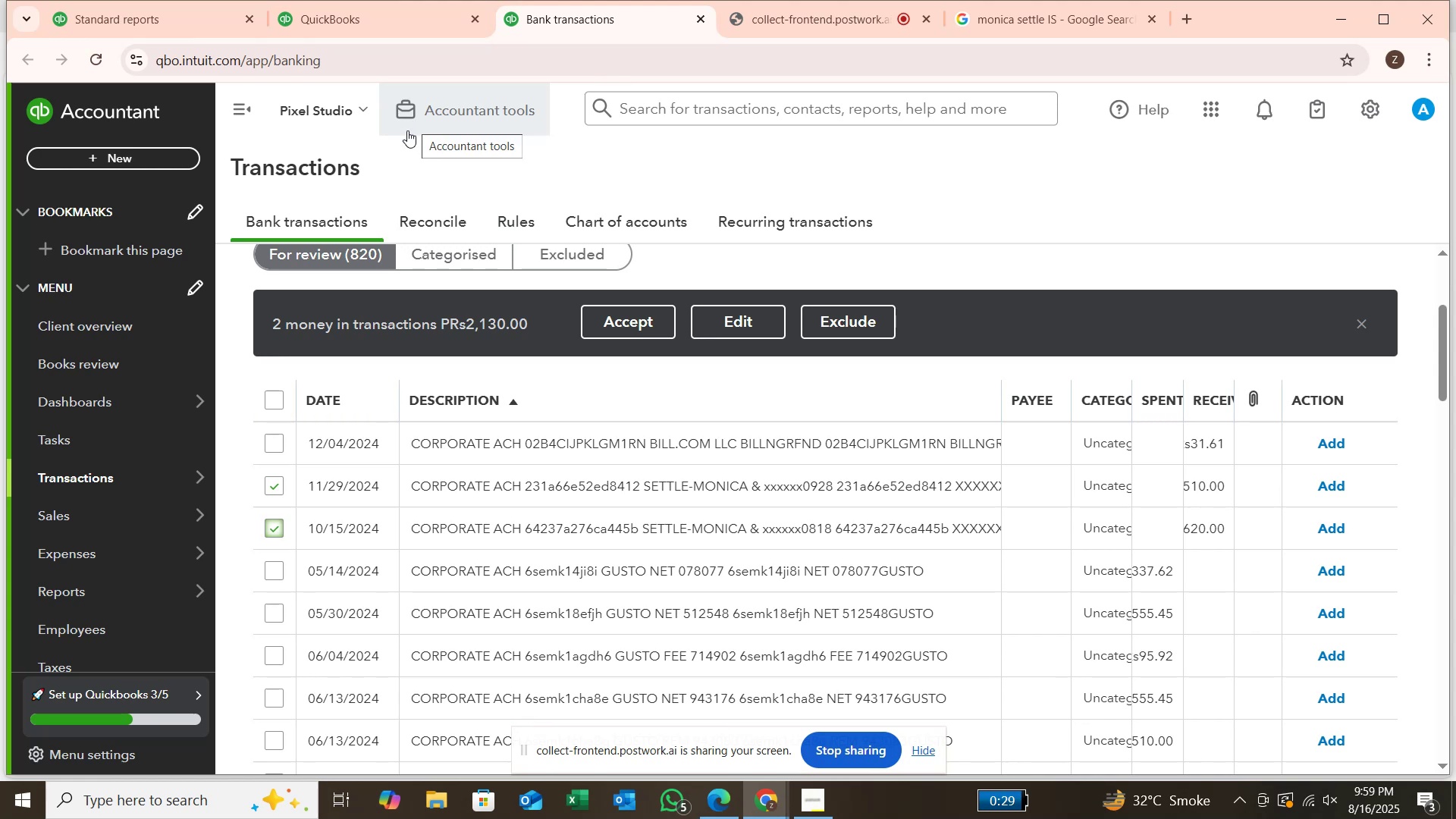 
left_click([807, 0])
 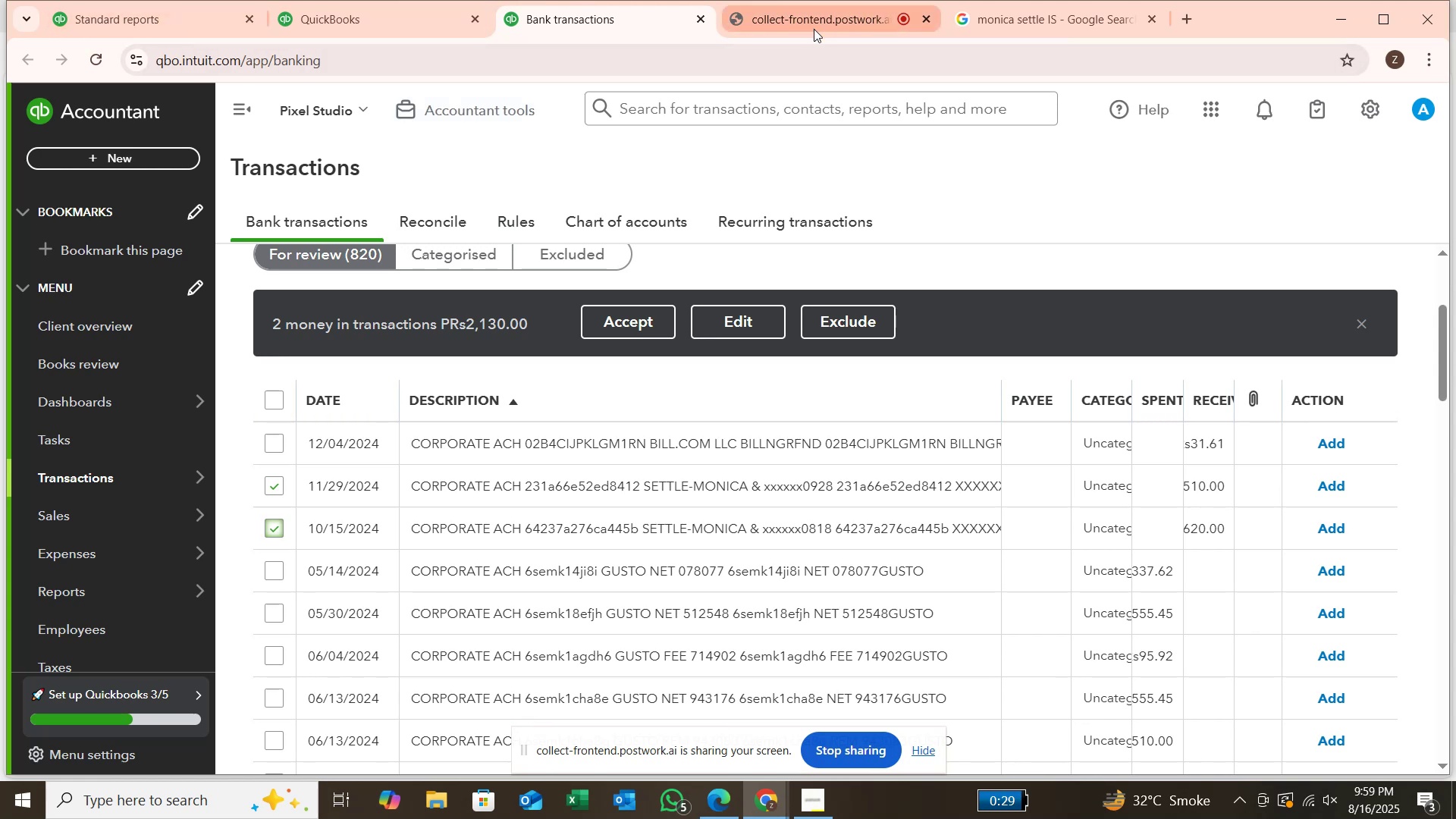 
left_click([814, 21])
 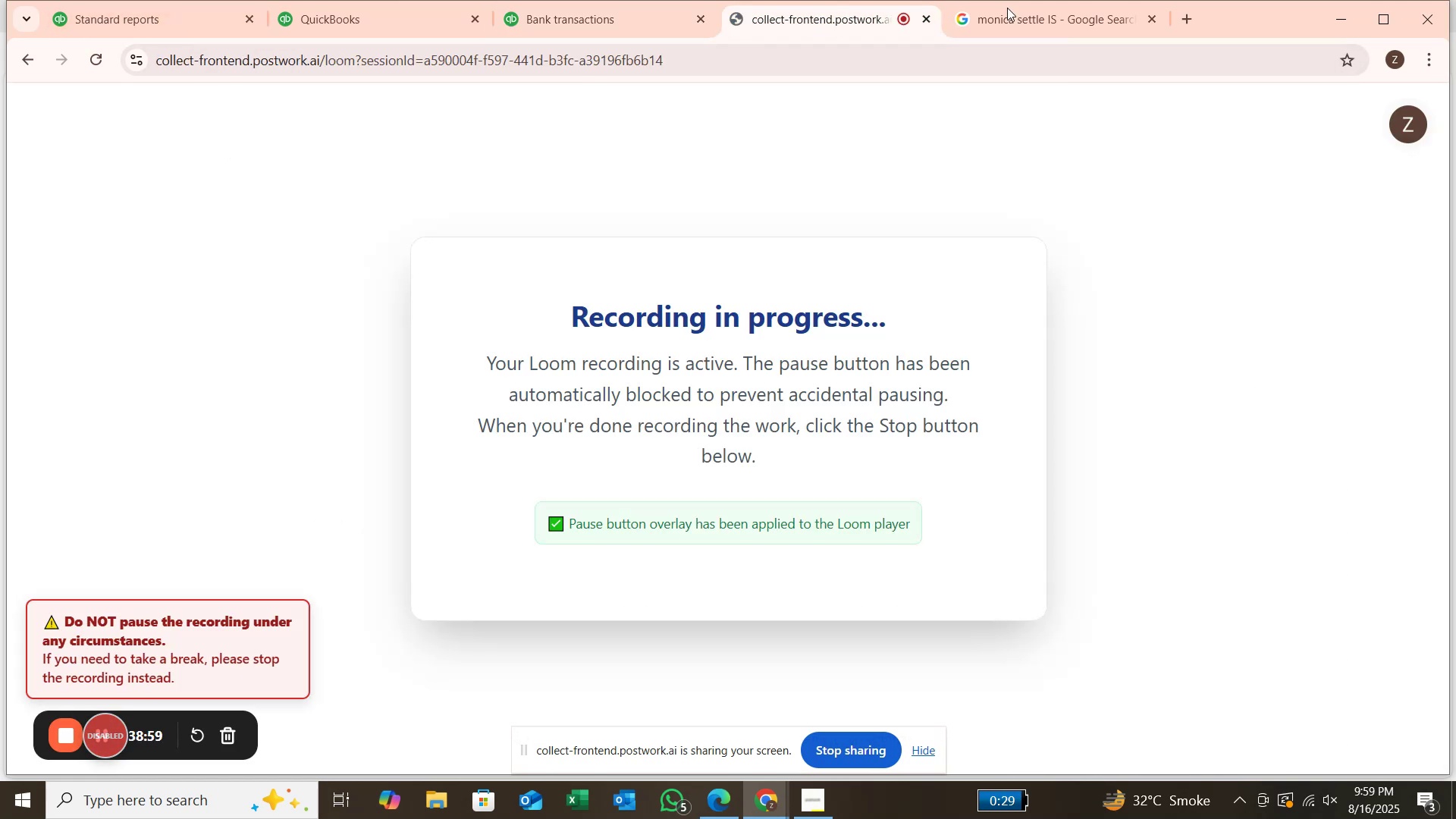 
left_click([1015, 11])
 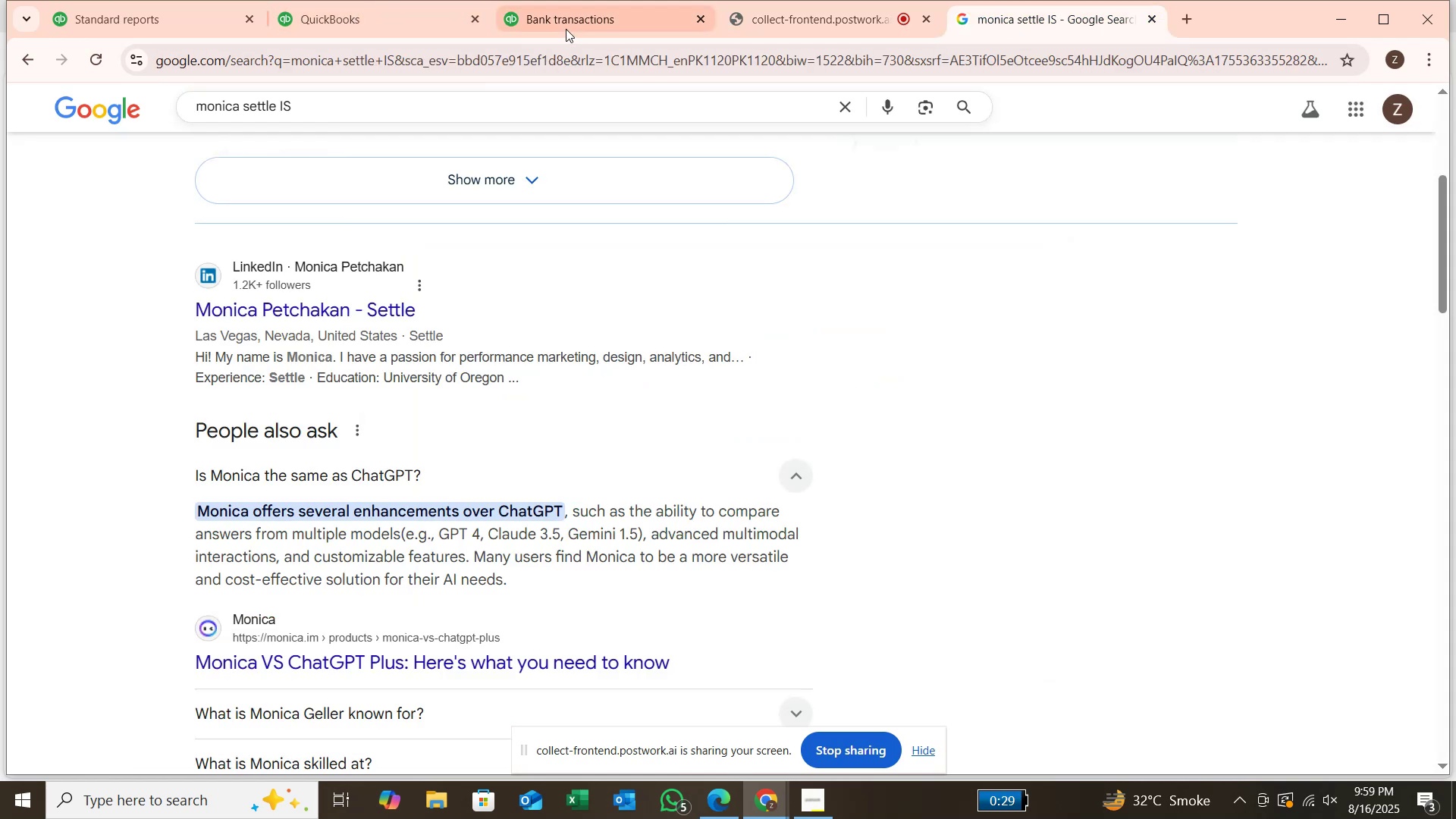 
left_click([568, 24])
 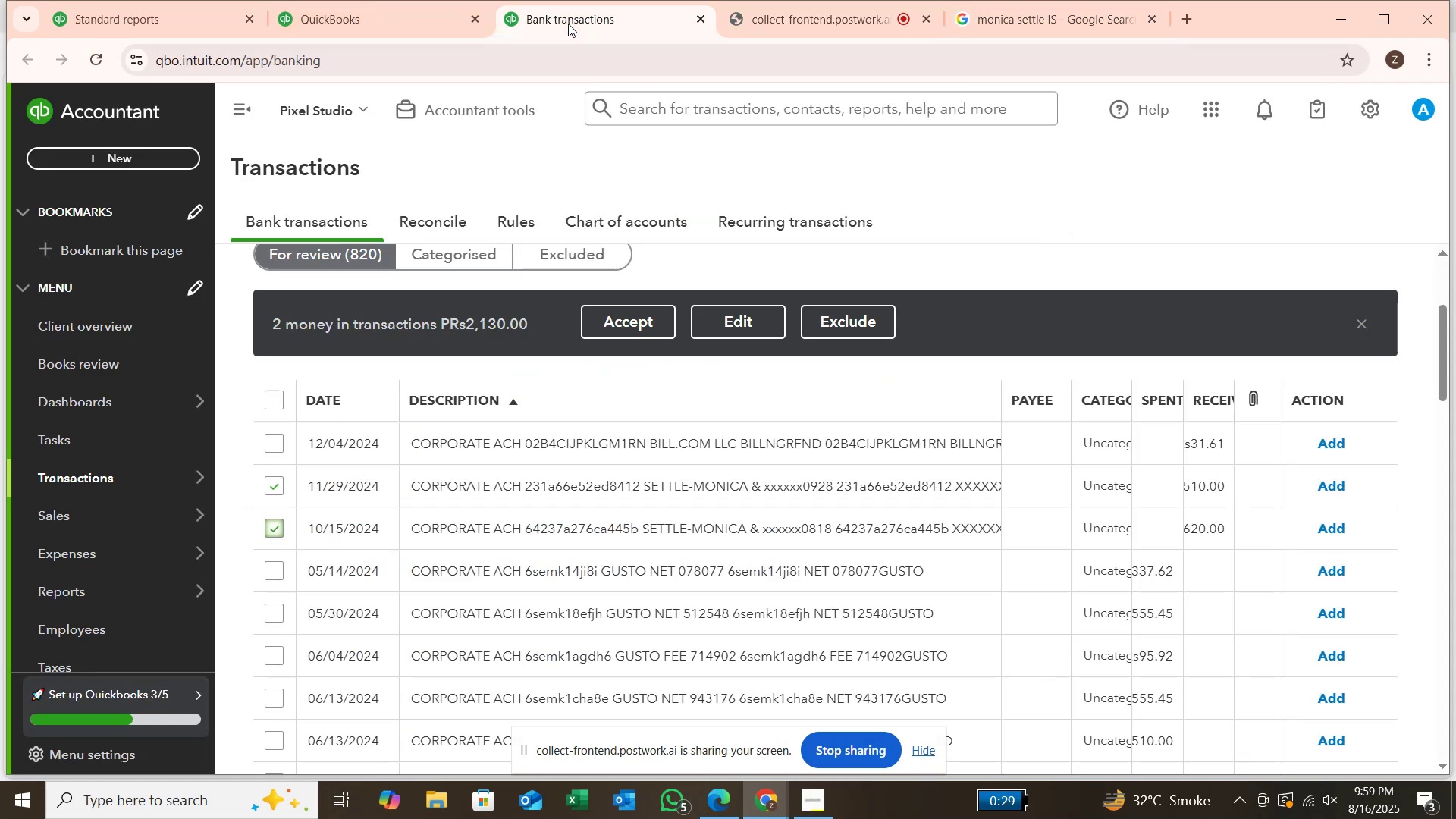 
wait(8.56)
 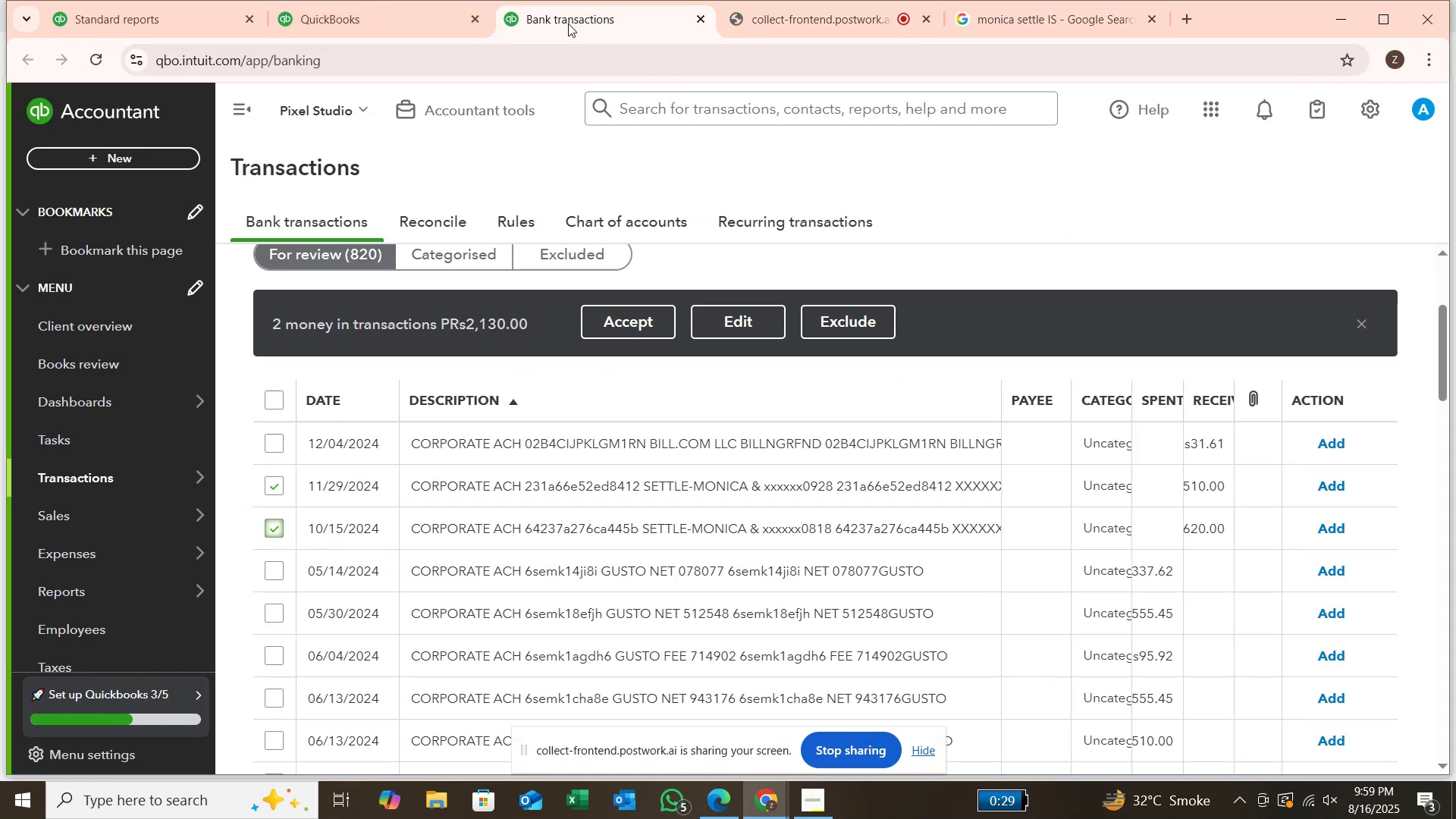 
left_click([742, 303])
 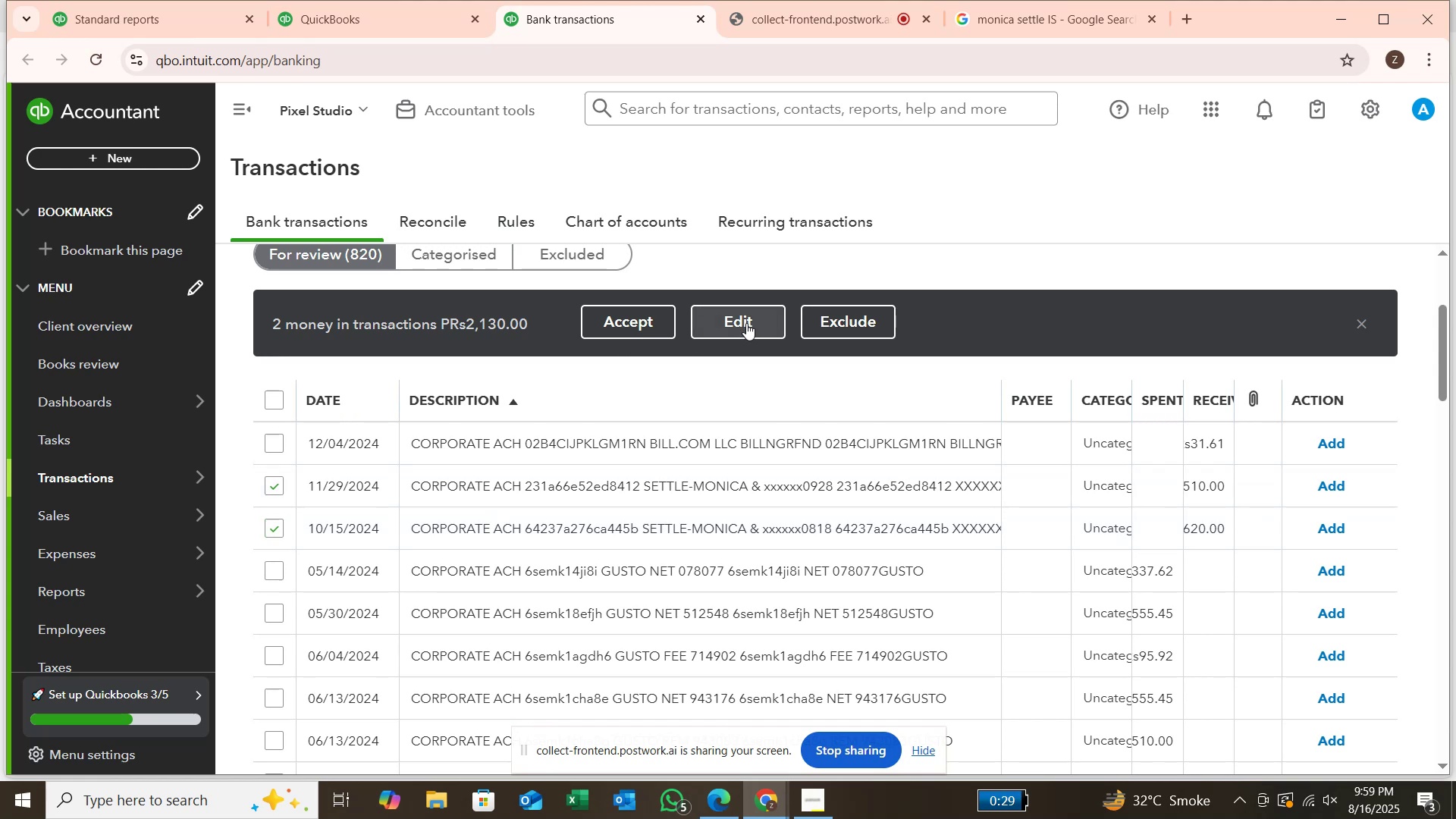 
left_click([746, 323])
 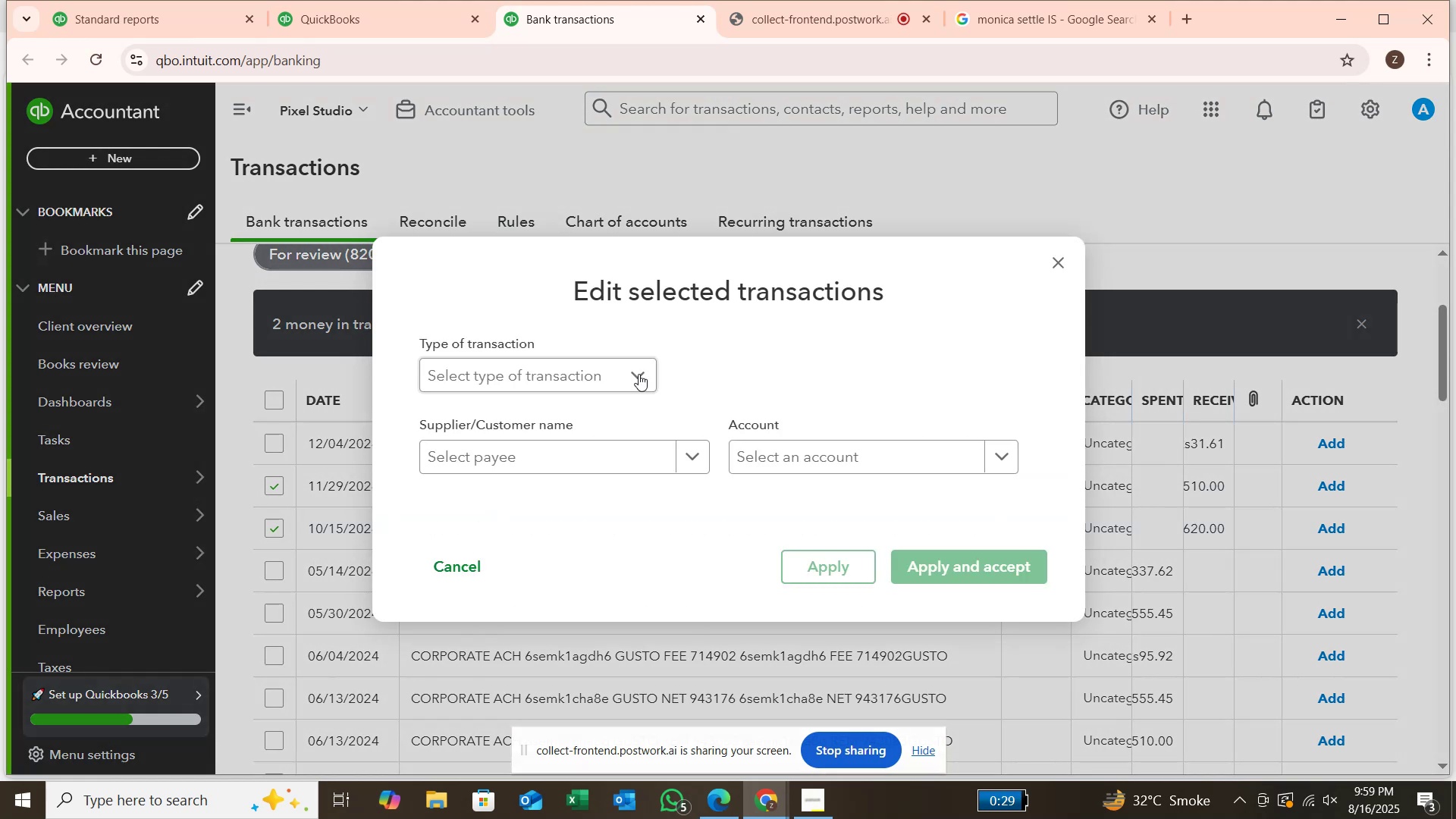 
left_click([639, 367])
 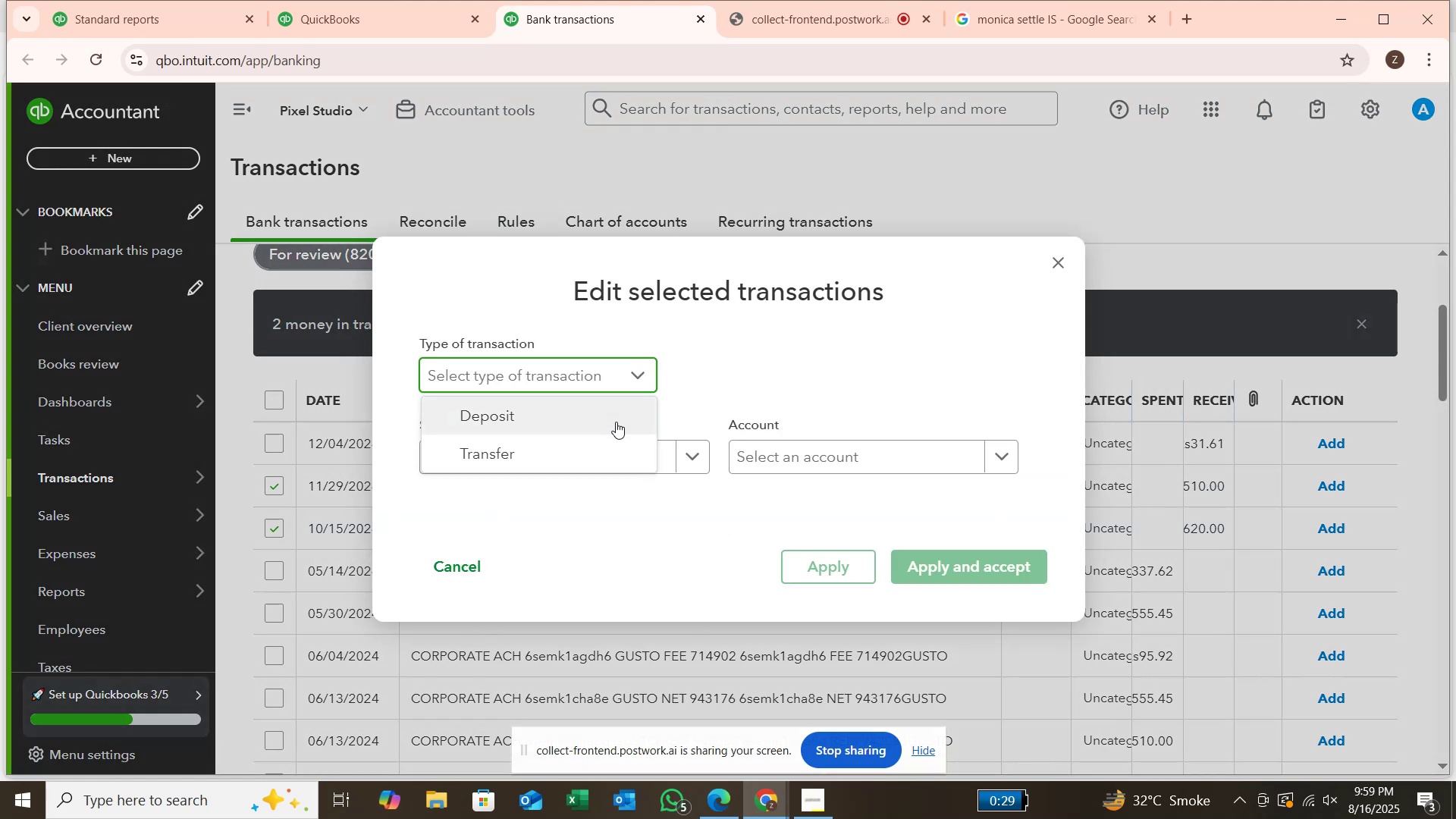 
left_click([616, 424])
 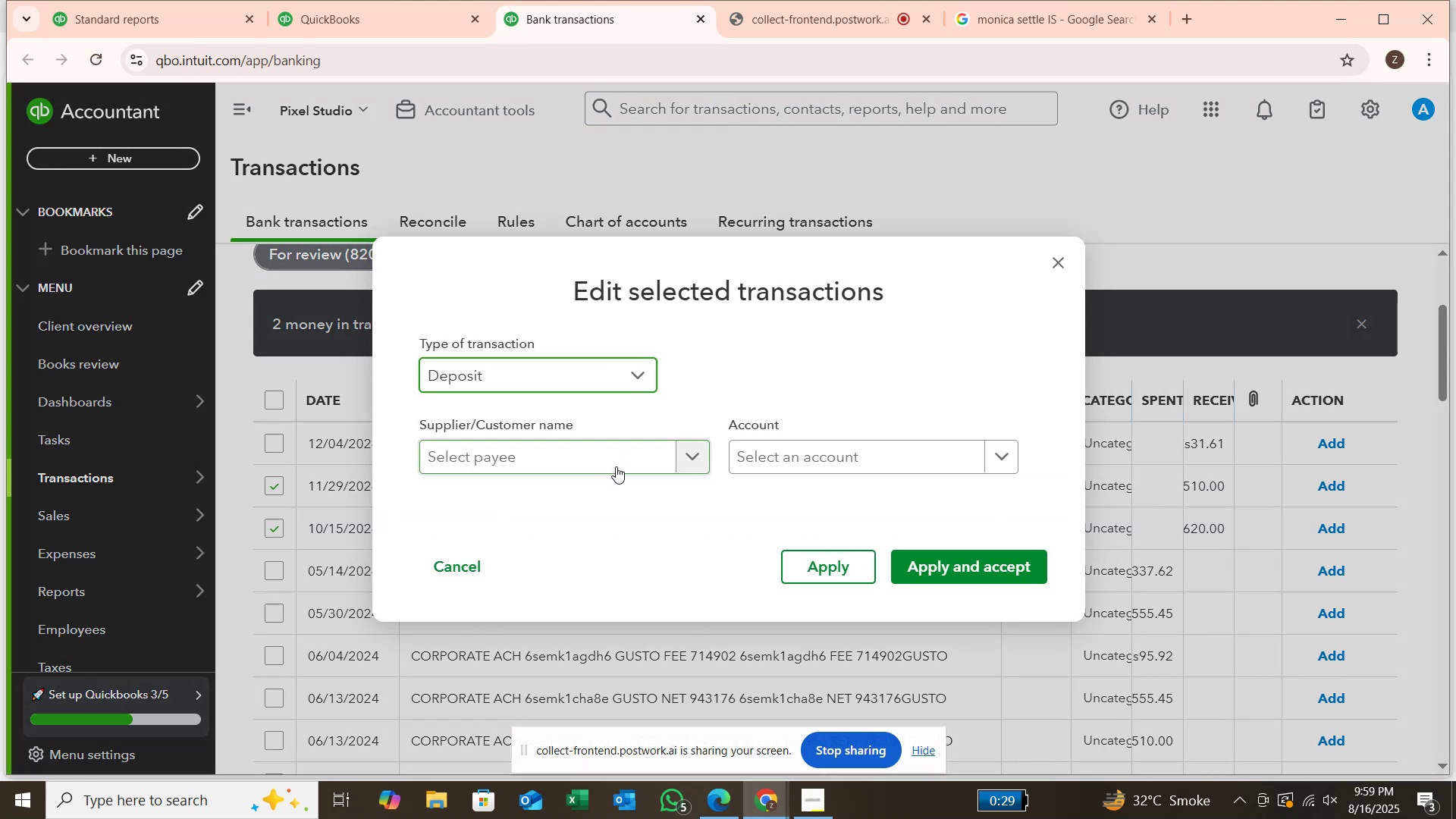 
left_click([616, 466])
 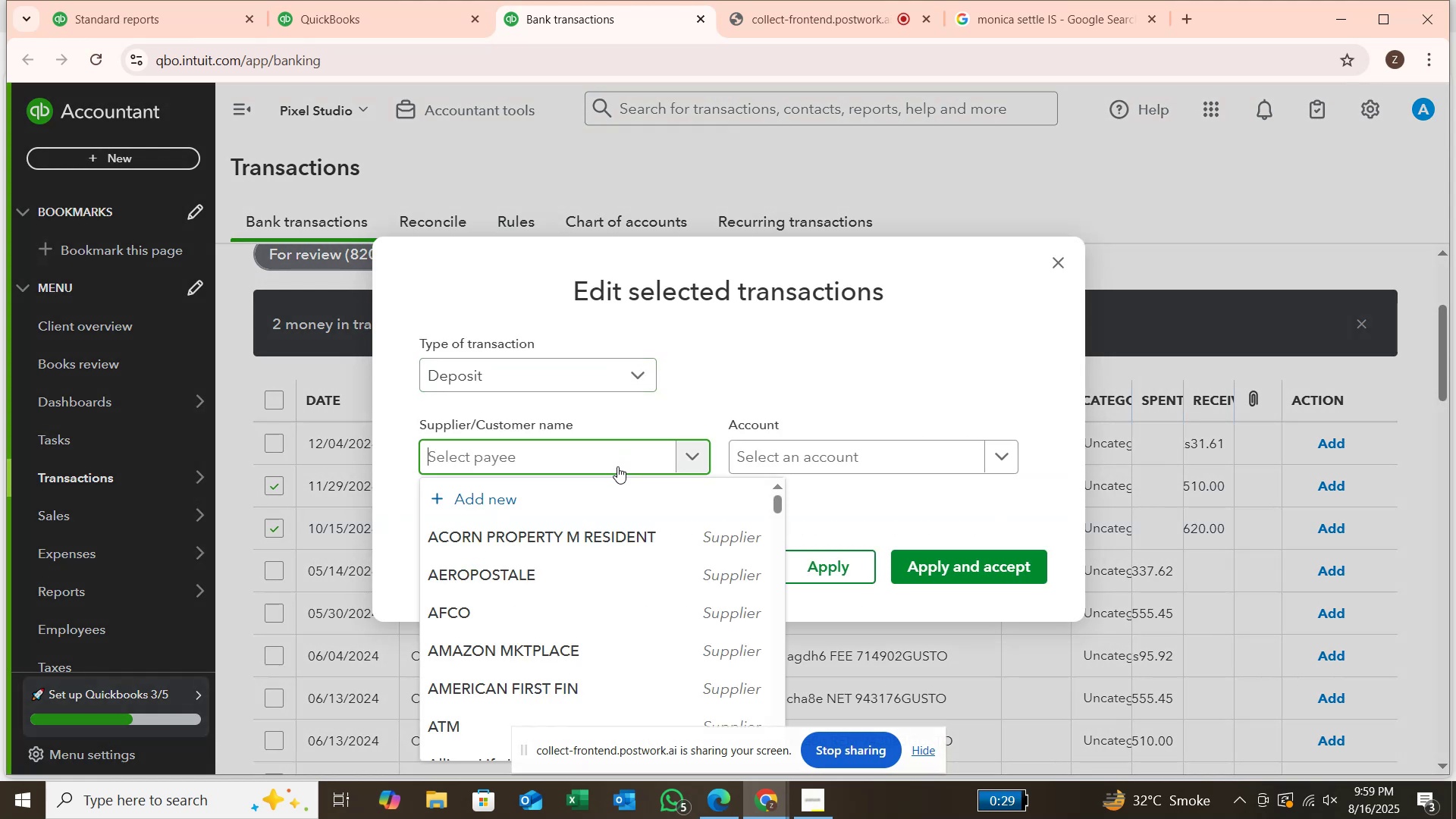 
type(MONICA)
 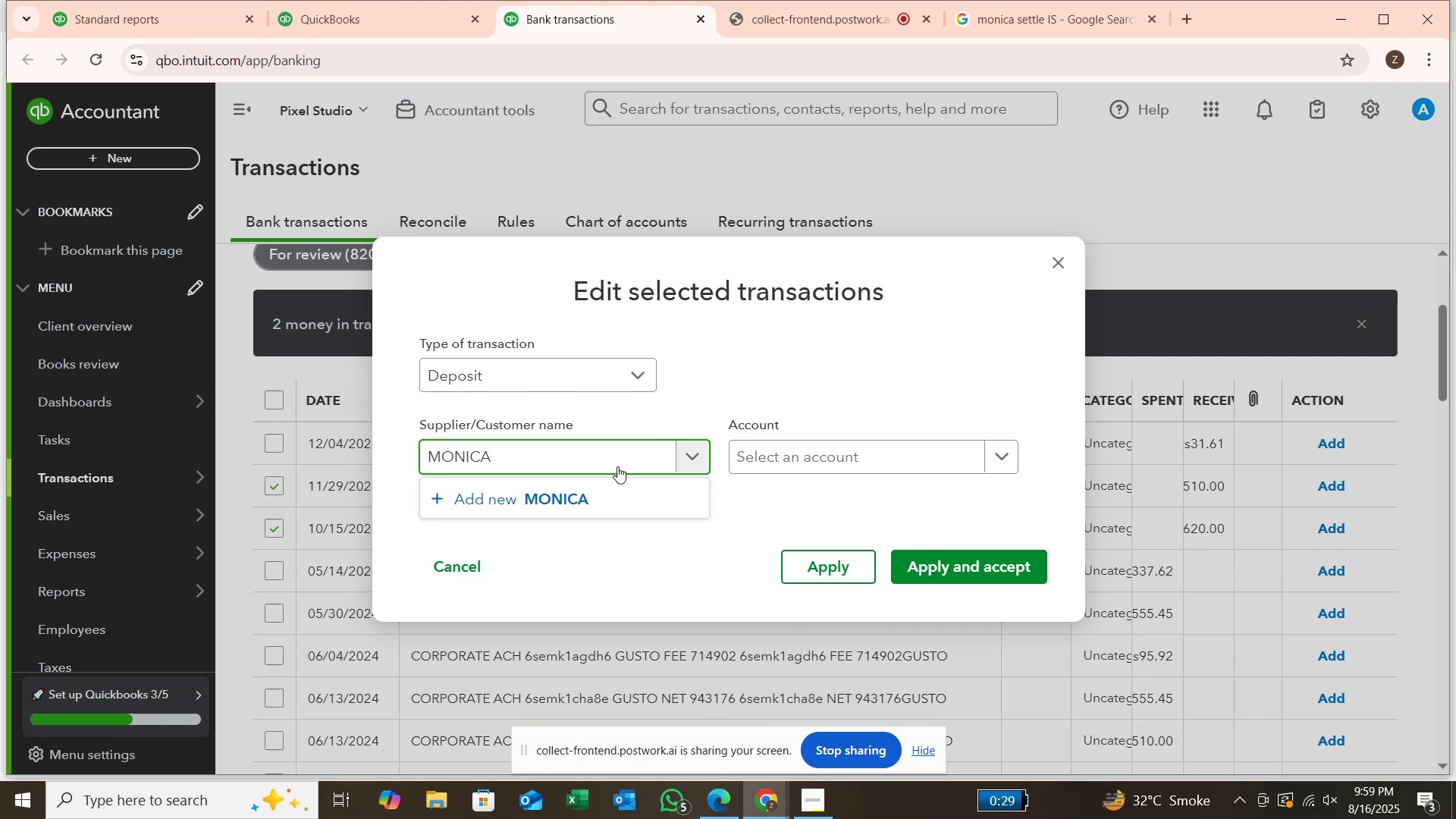 
key(Enter)
 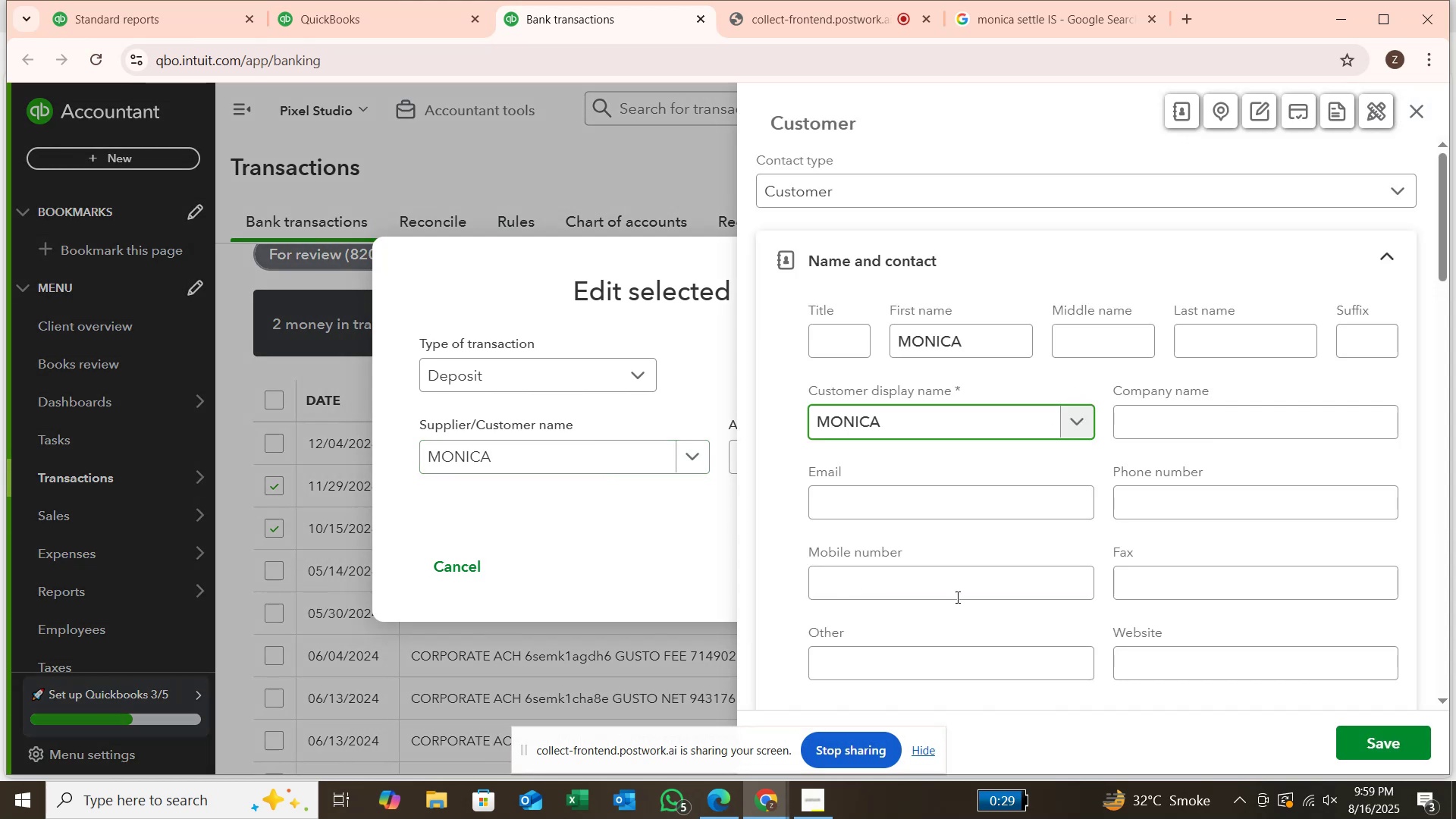 
left_click([1382, 728])
 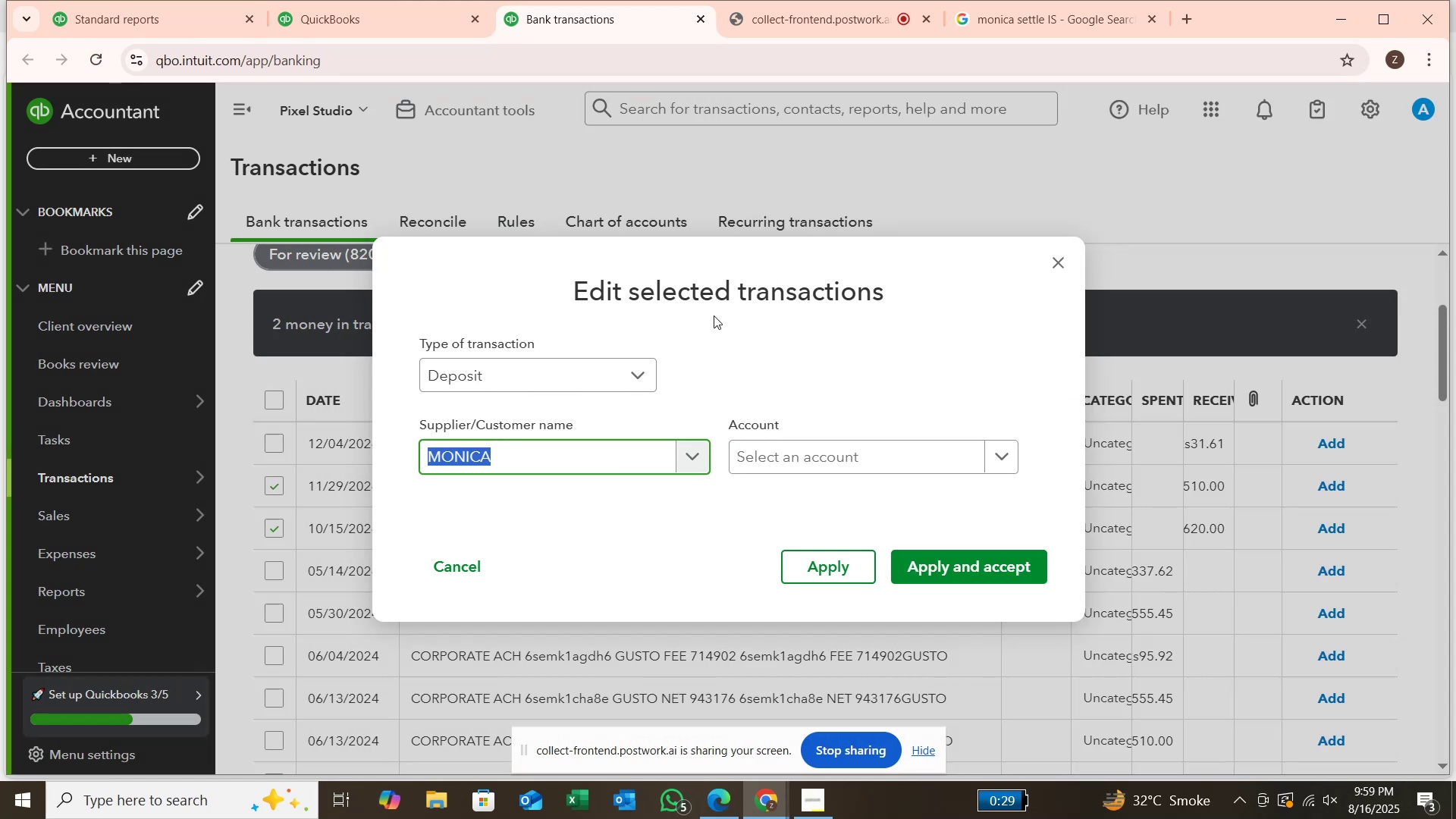 
left_click([903, 460])
 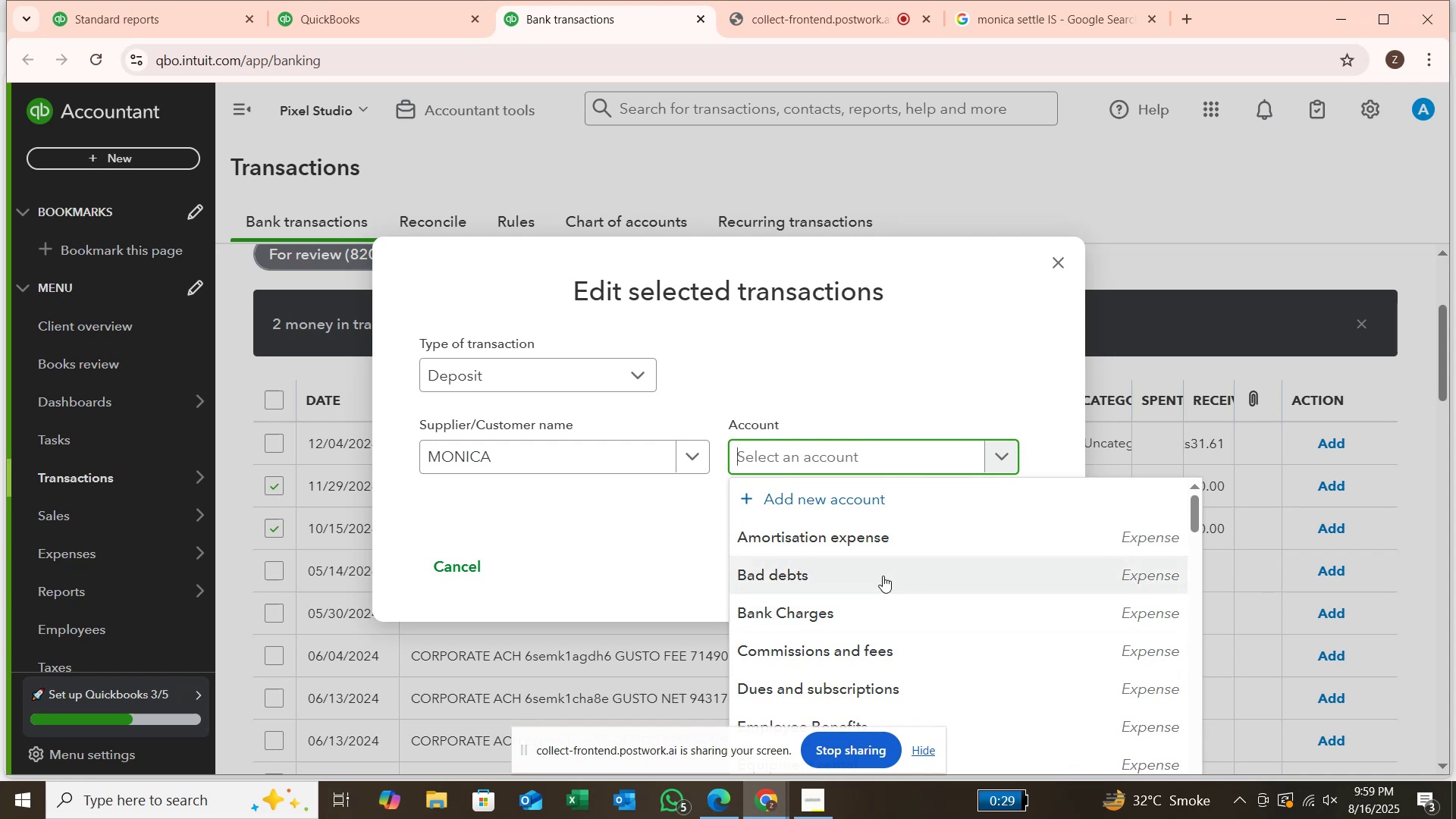 
scroll: coordinate [783, 556], scroll_direction: down, amount: 6.0
 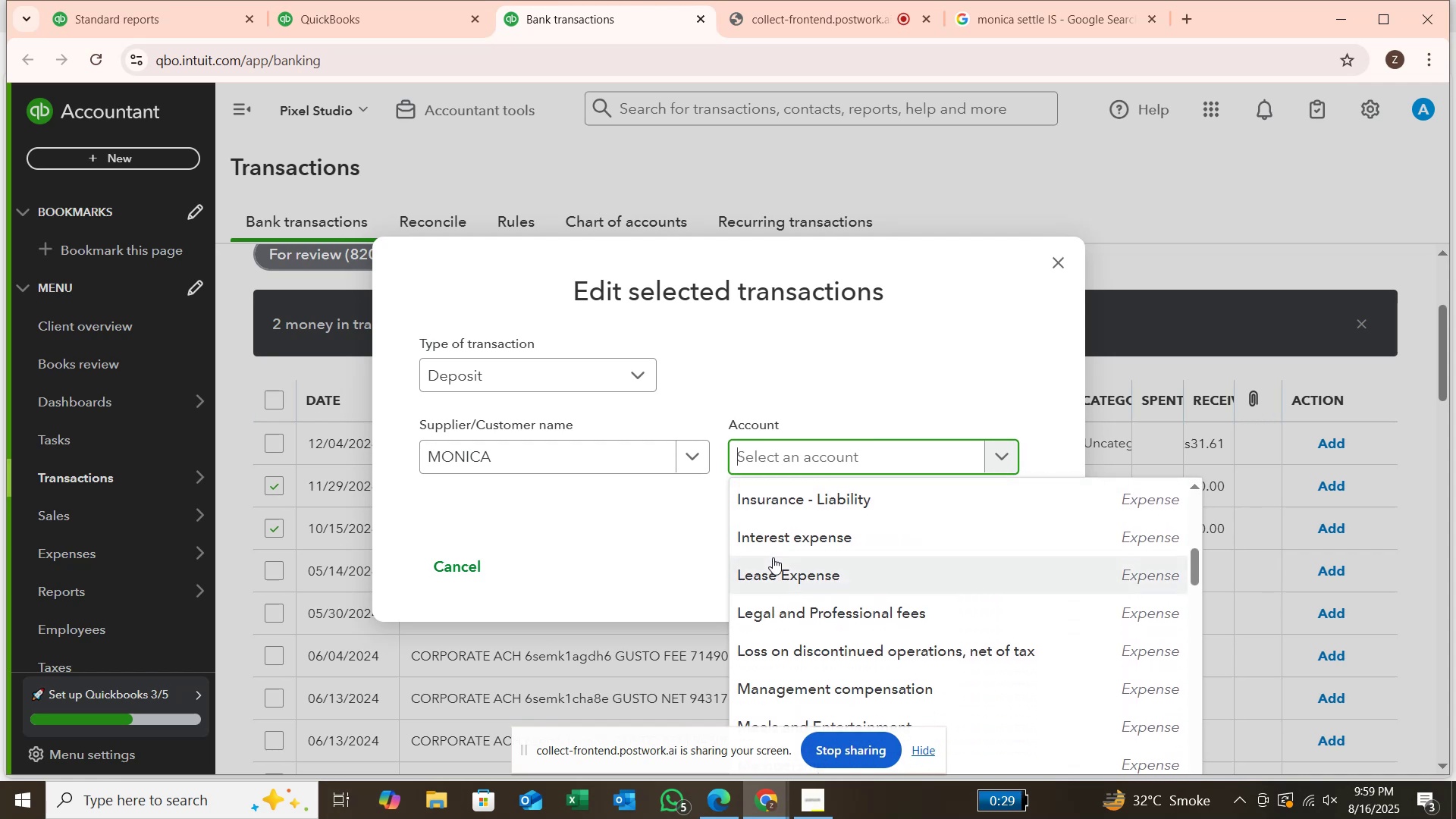 
scroll: coordinate [776, 588], scroll_direction: down, amount: 4.0
 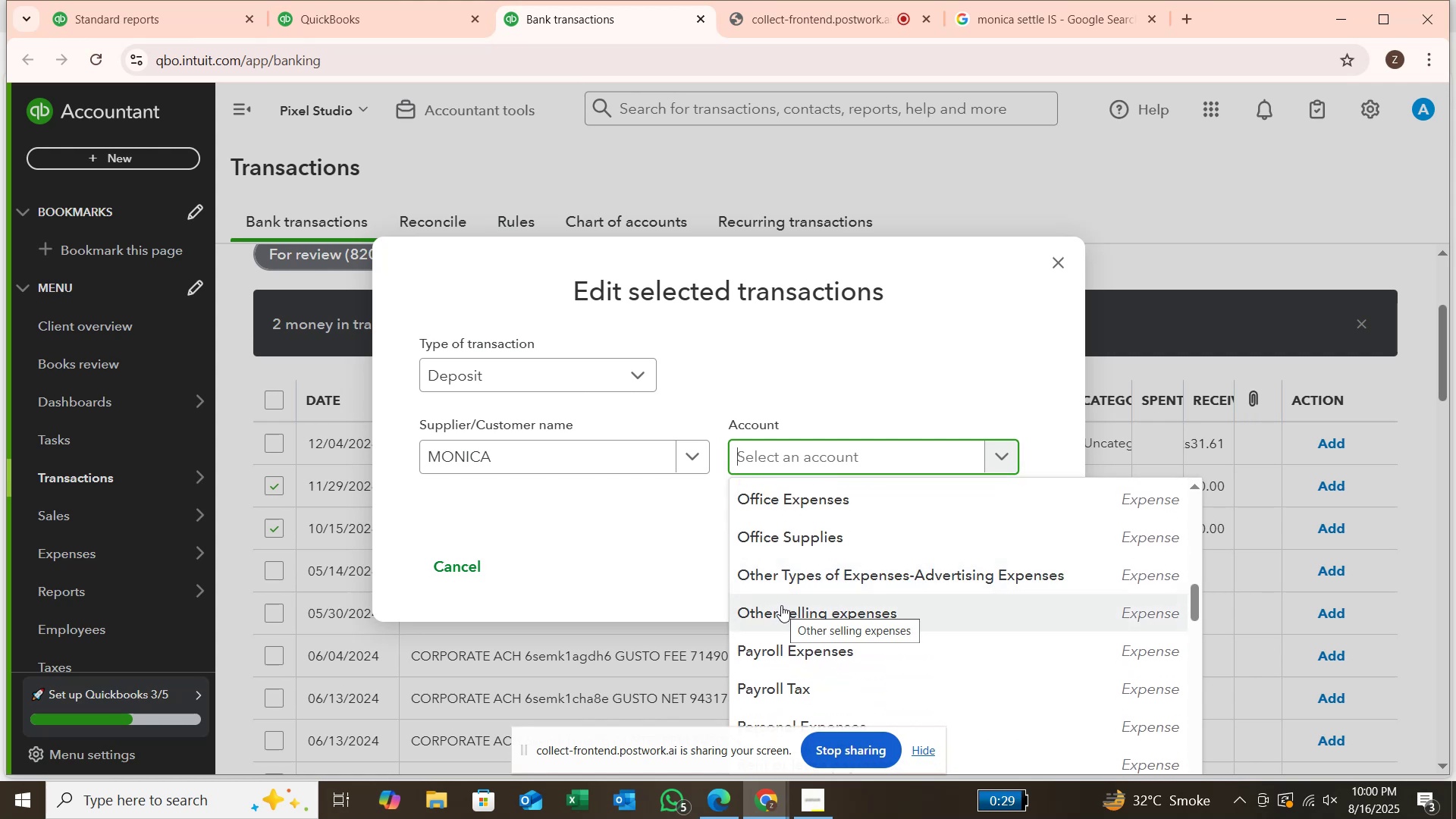 
wait(5.27)
 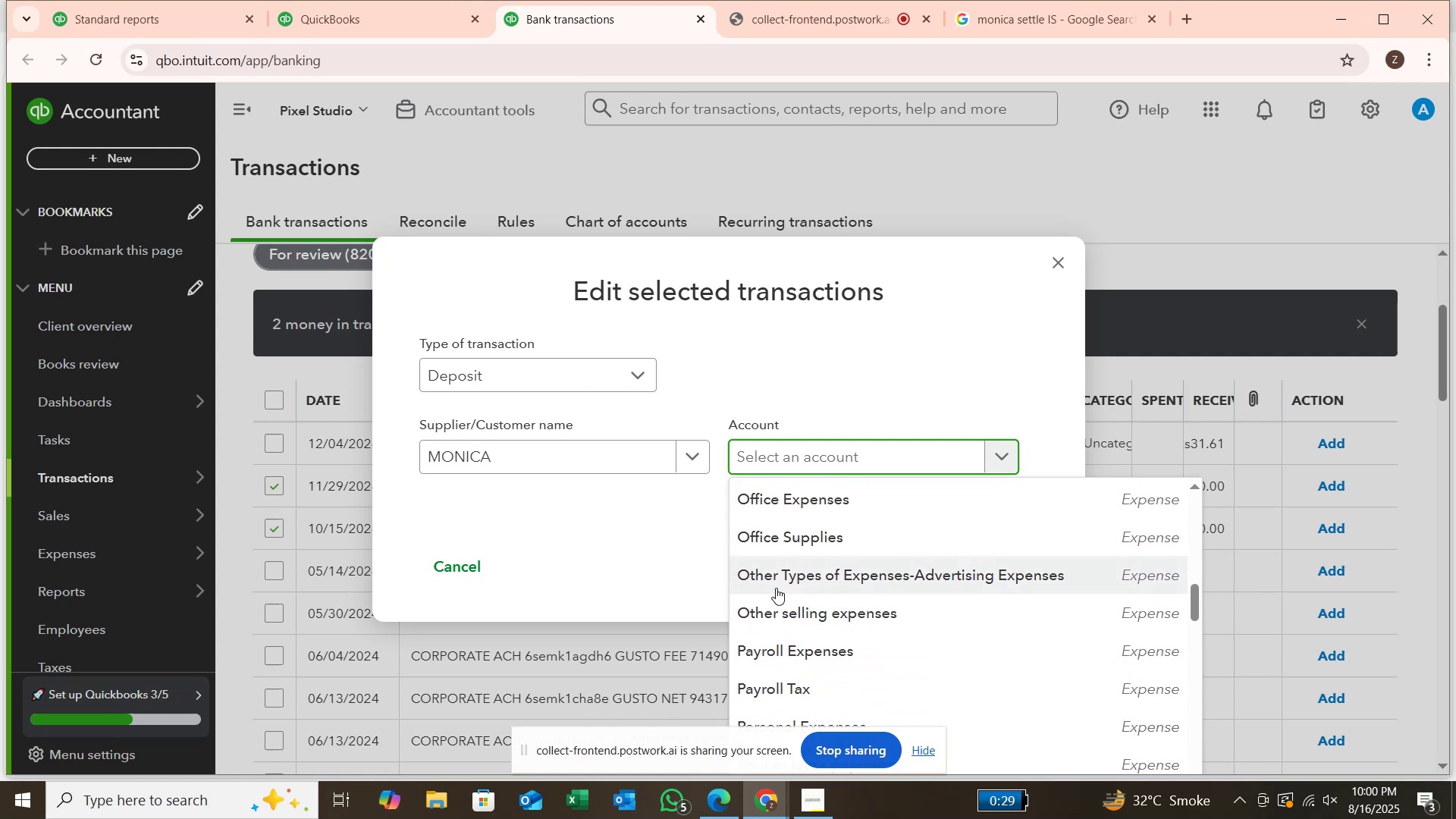 
scroll: coordinate [780, 551], scroll_direction: down, amount: 6.0
 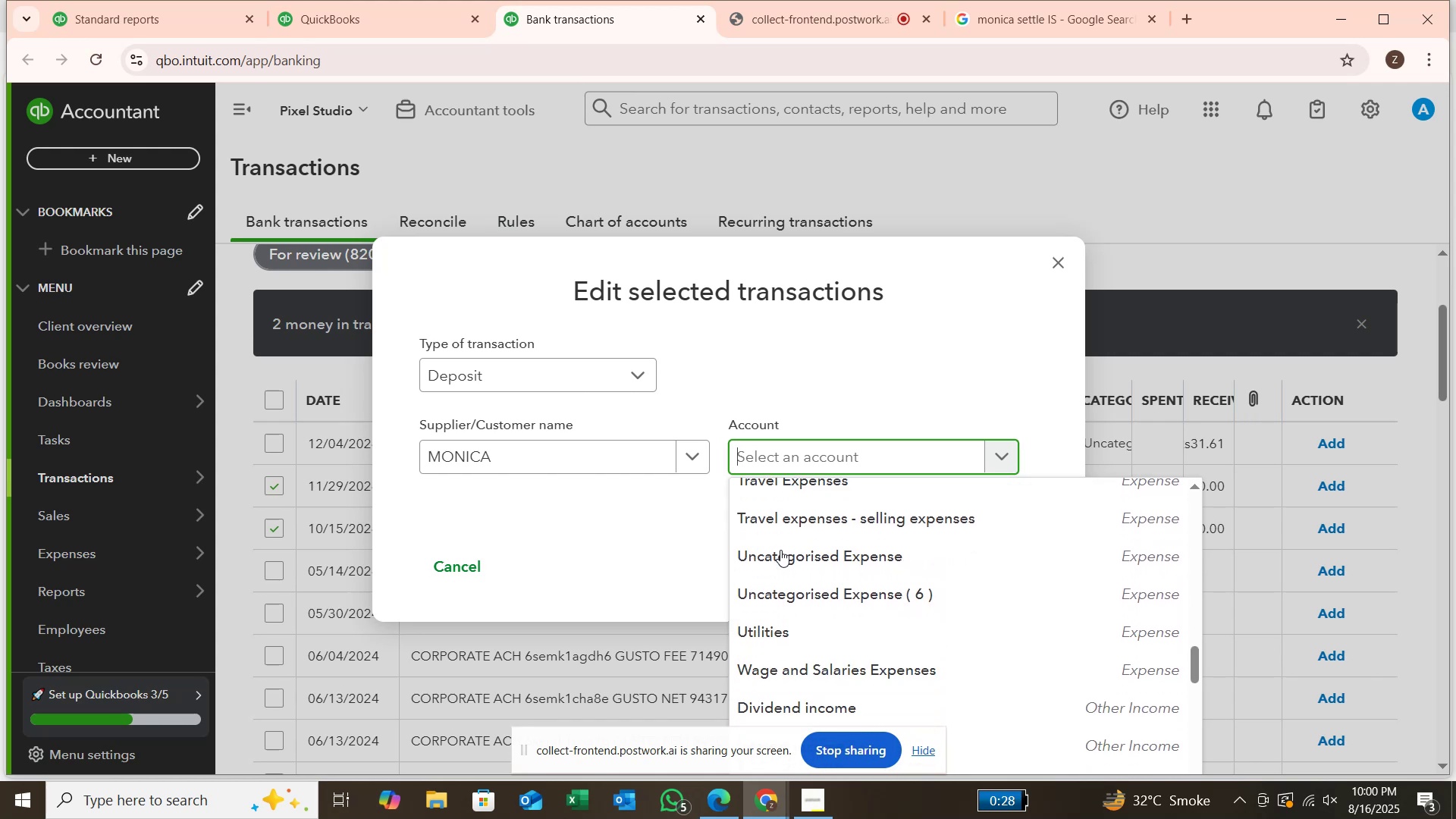 
scroll: coordinate [780, 550], scroll_direction: down, amount: 4.0
 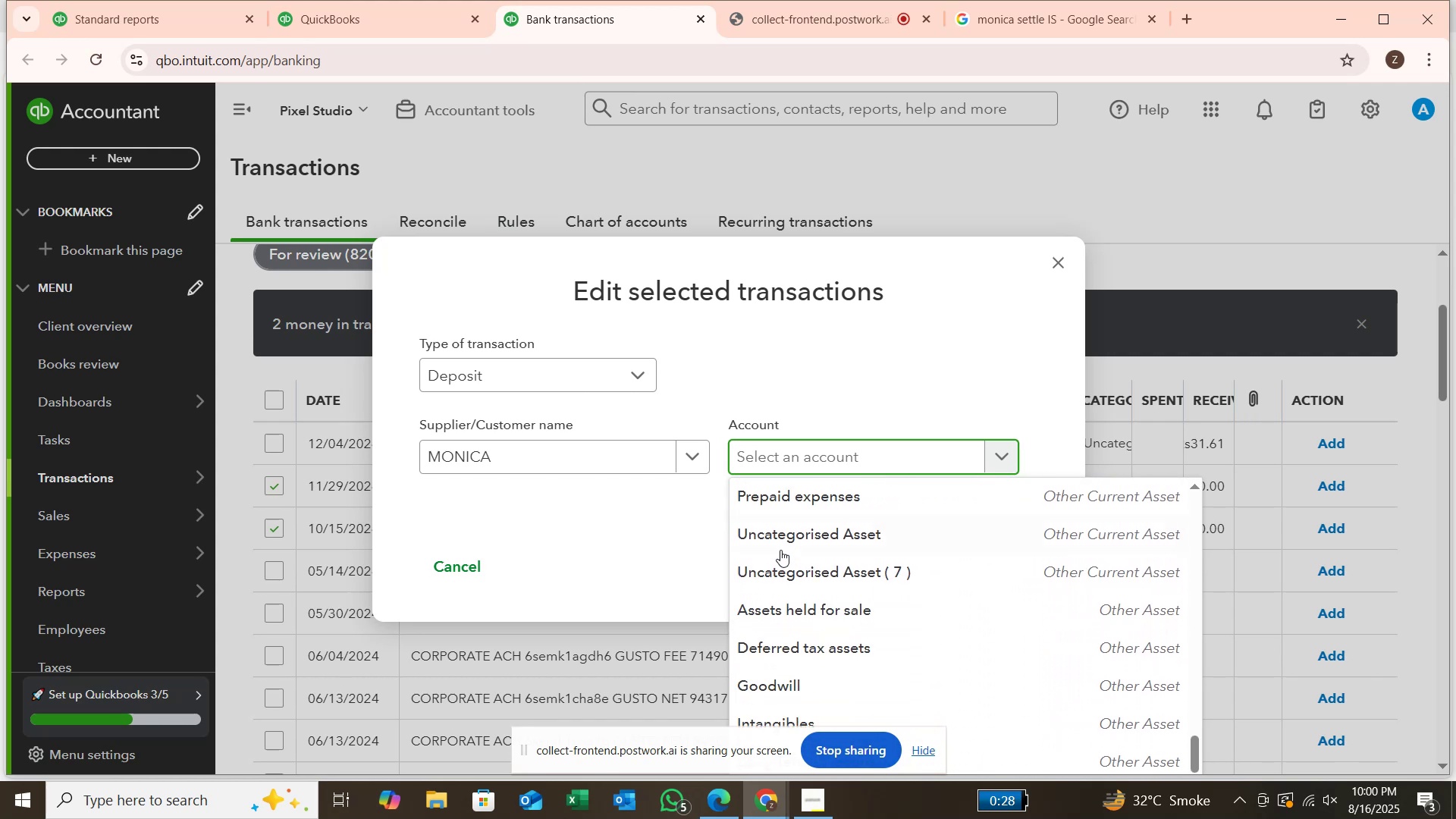 
scroll: coordinate [780, 550], scroll_direction: up, amount: 2.0
 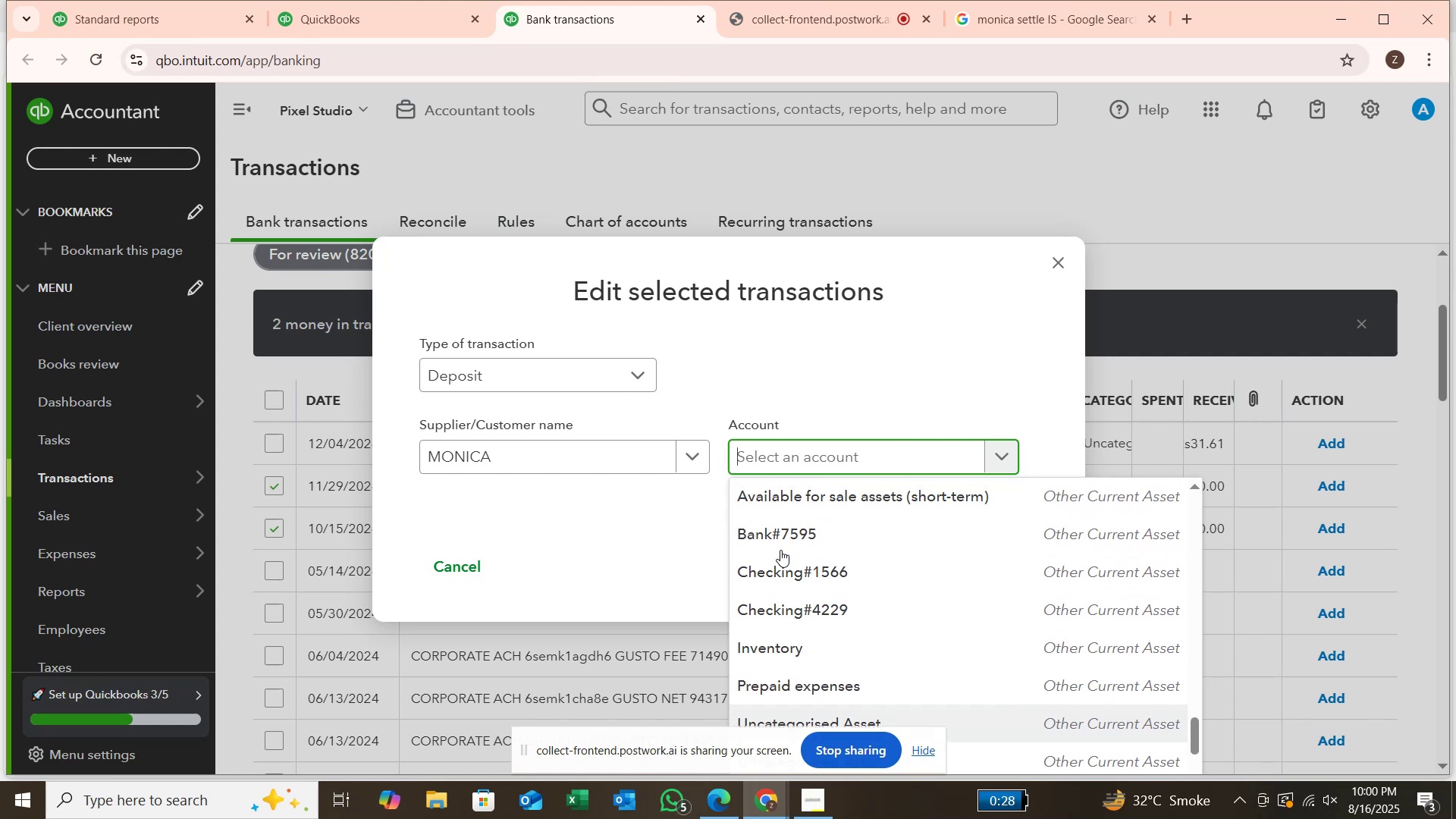 
scroll: coordinate [780, 550], scroll_direction: none, amount: 0.0
 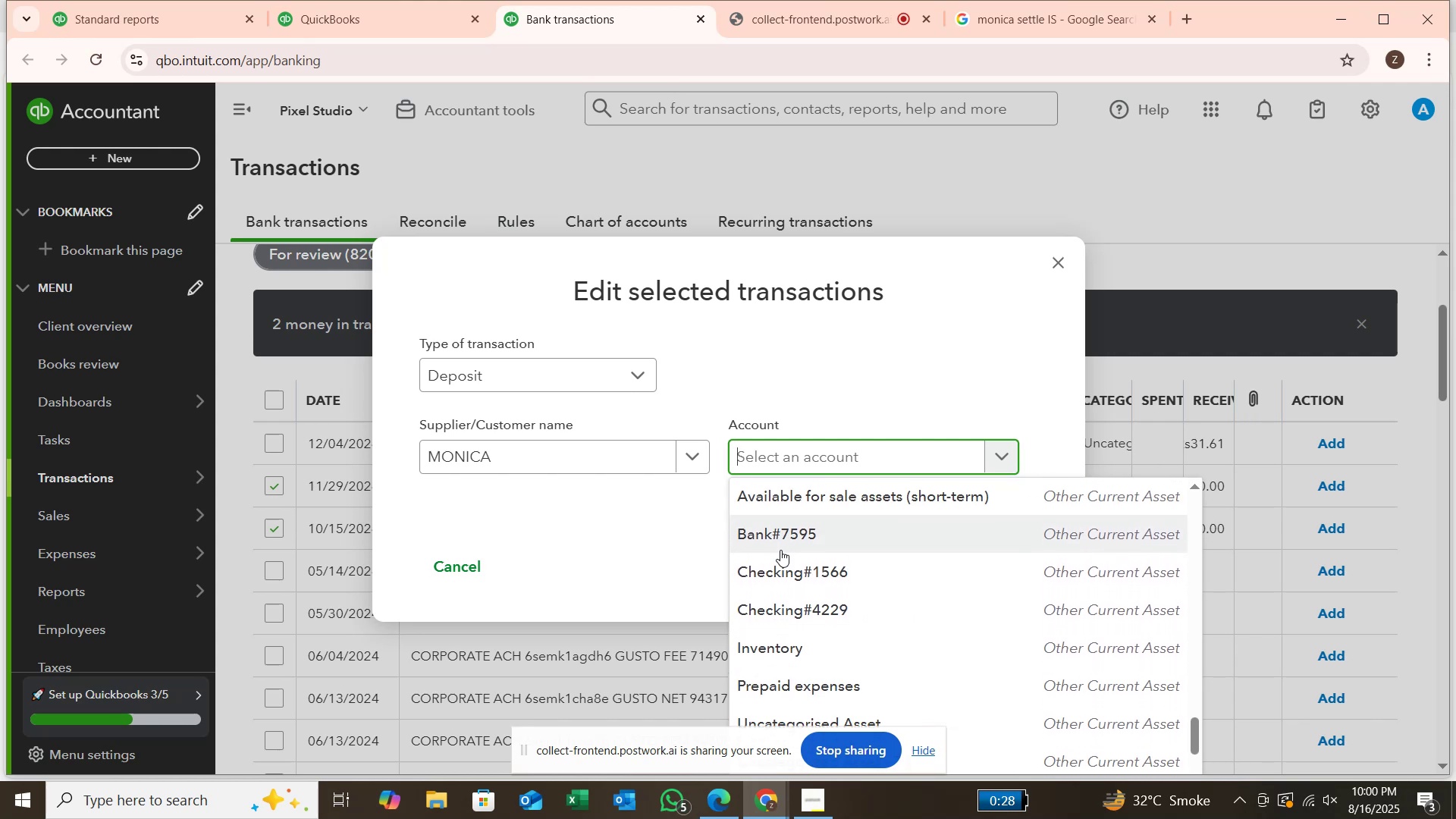 
scroll: coordinate [780, 550], scroll_direction: down, amount: 1.0
 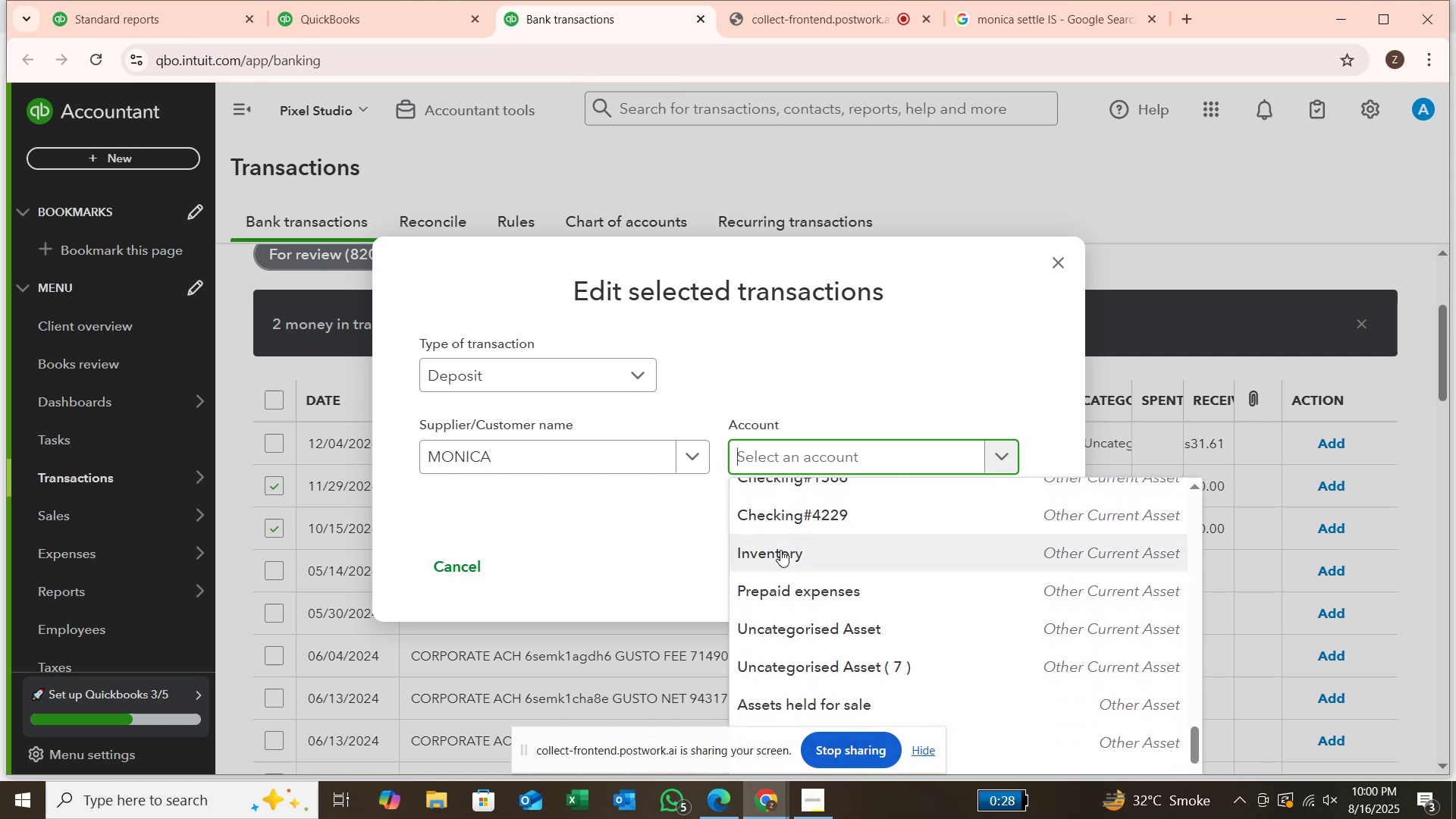 
scroll: coordinate [780, 550], scroll_direction: up, amount: 1.0
 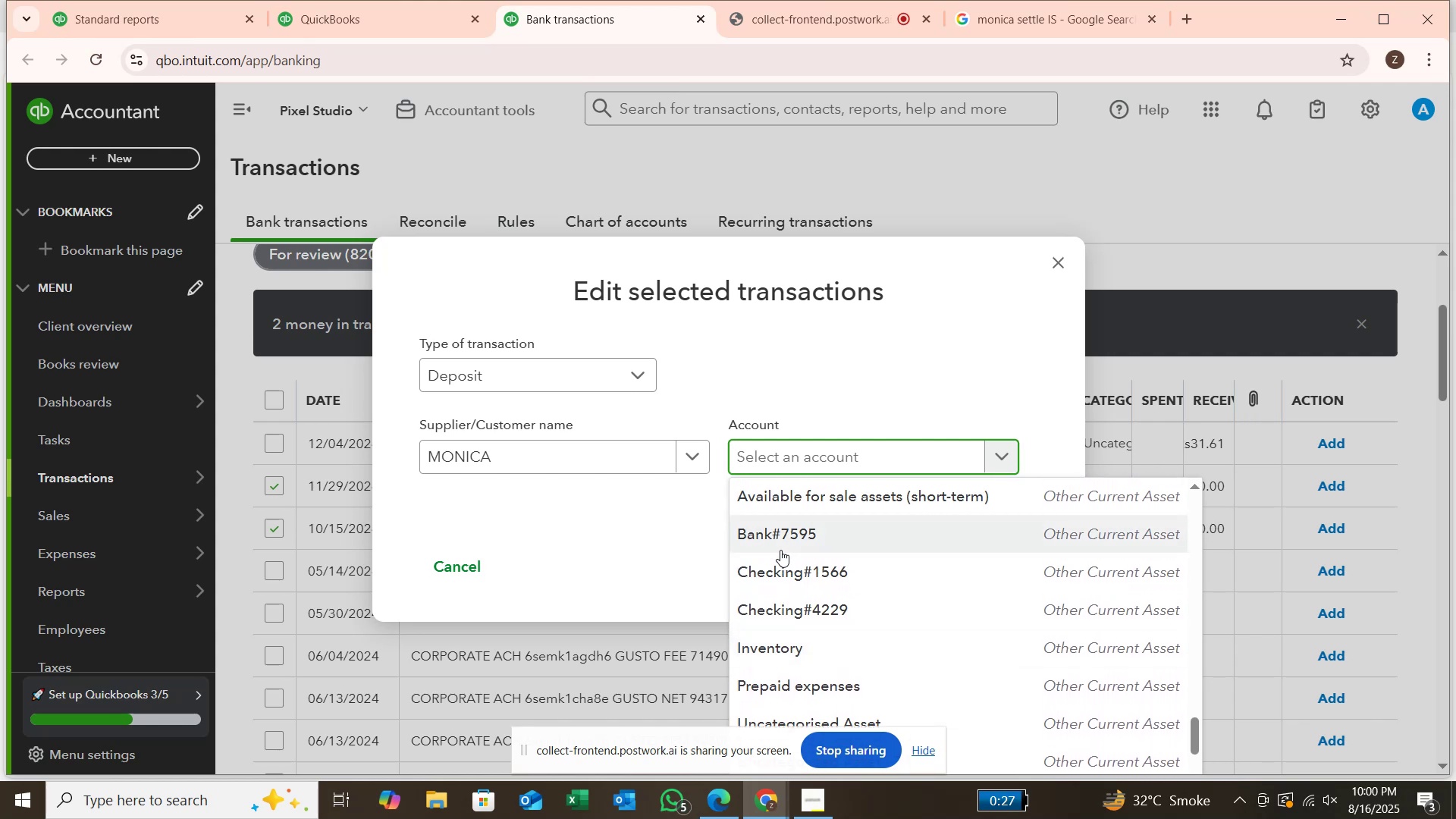 
scroll: coordinate [780, 548], scroll_direction: down, amount: 6.0
 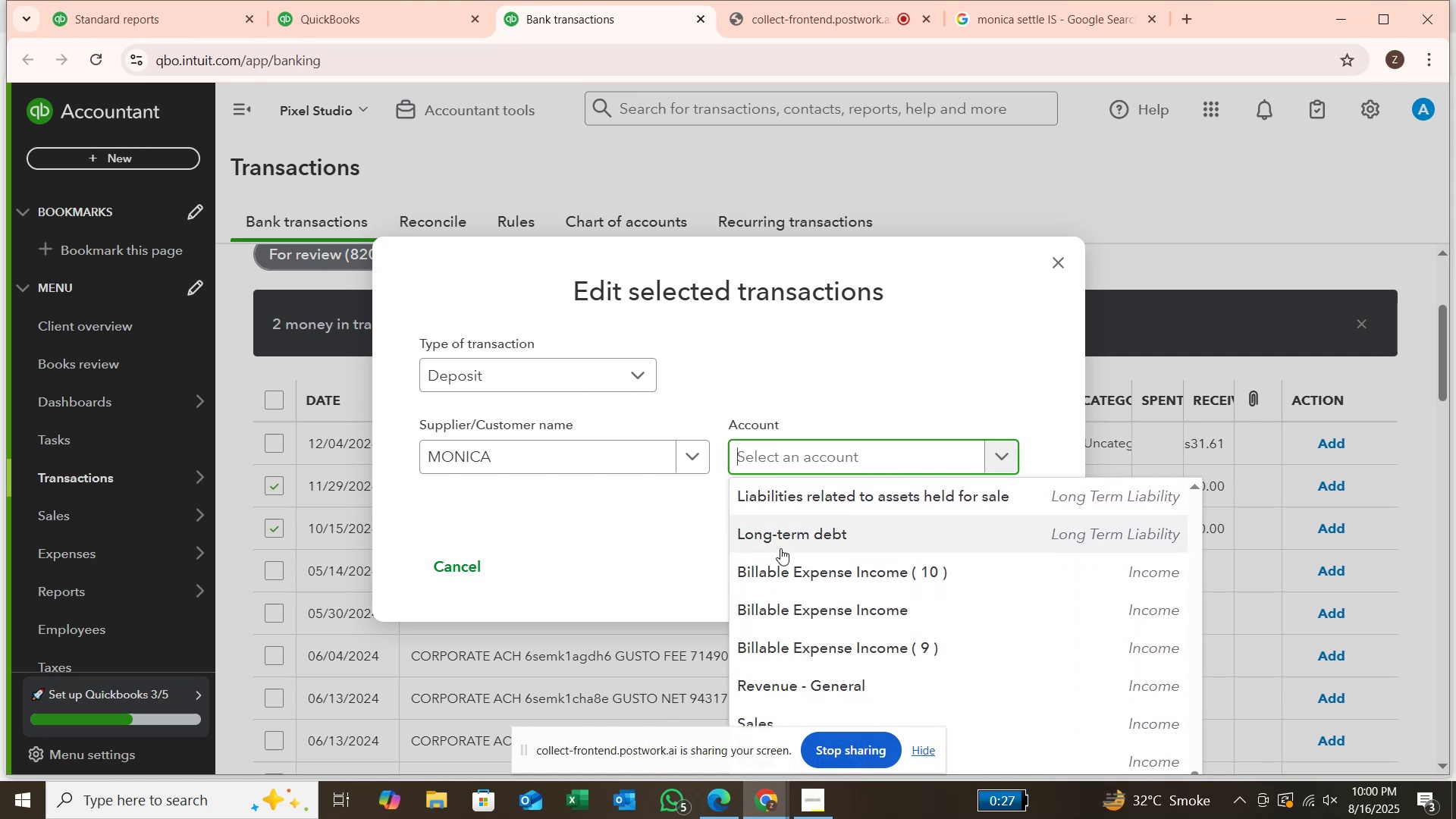 
scroll: coordinate [780, 540], scroll_direction: down, amount: 1.0
 